 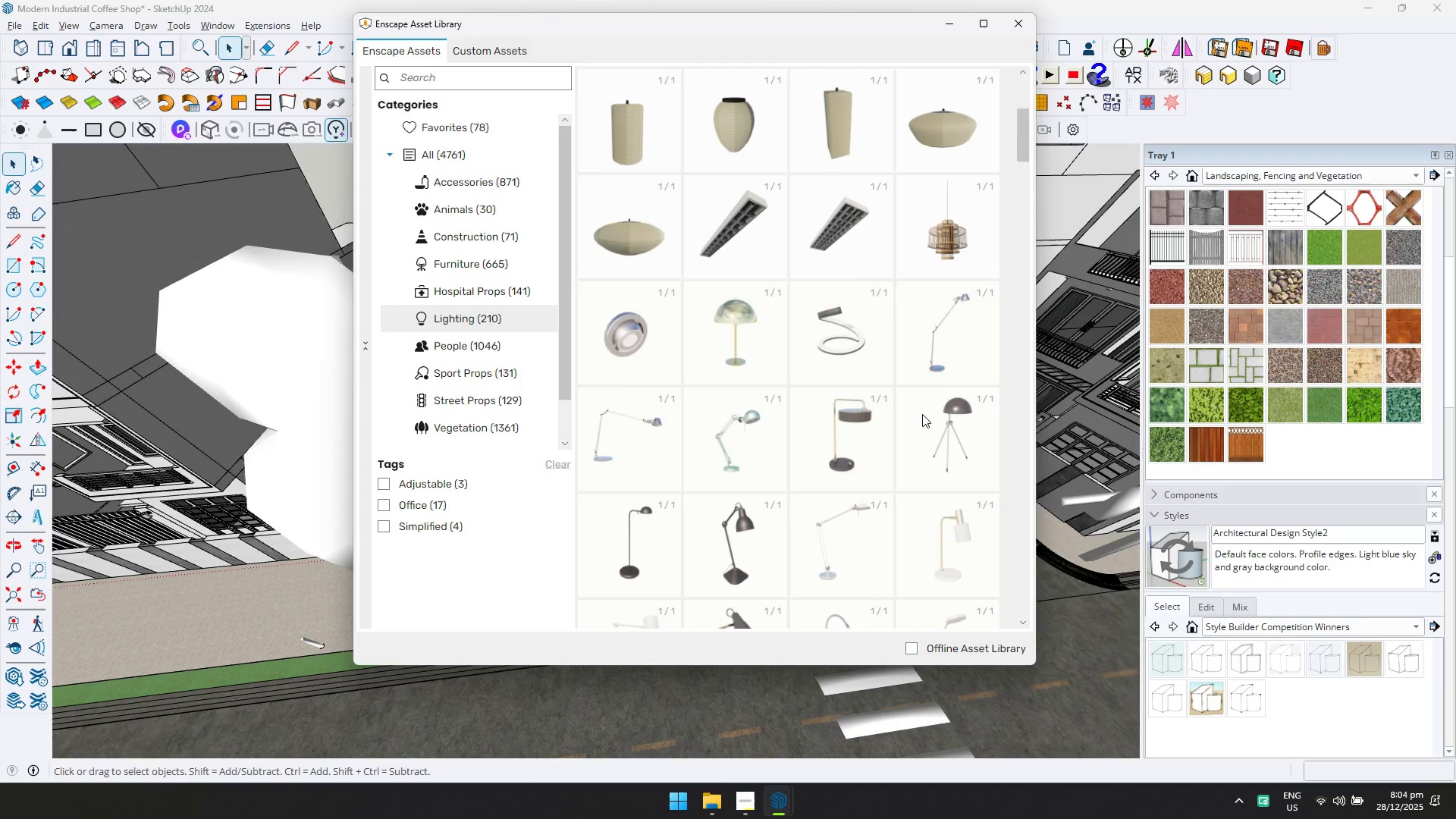 
scroll: coordinate [923, 423], scroll_direction: down, amount: 30.0
 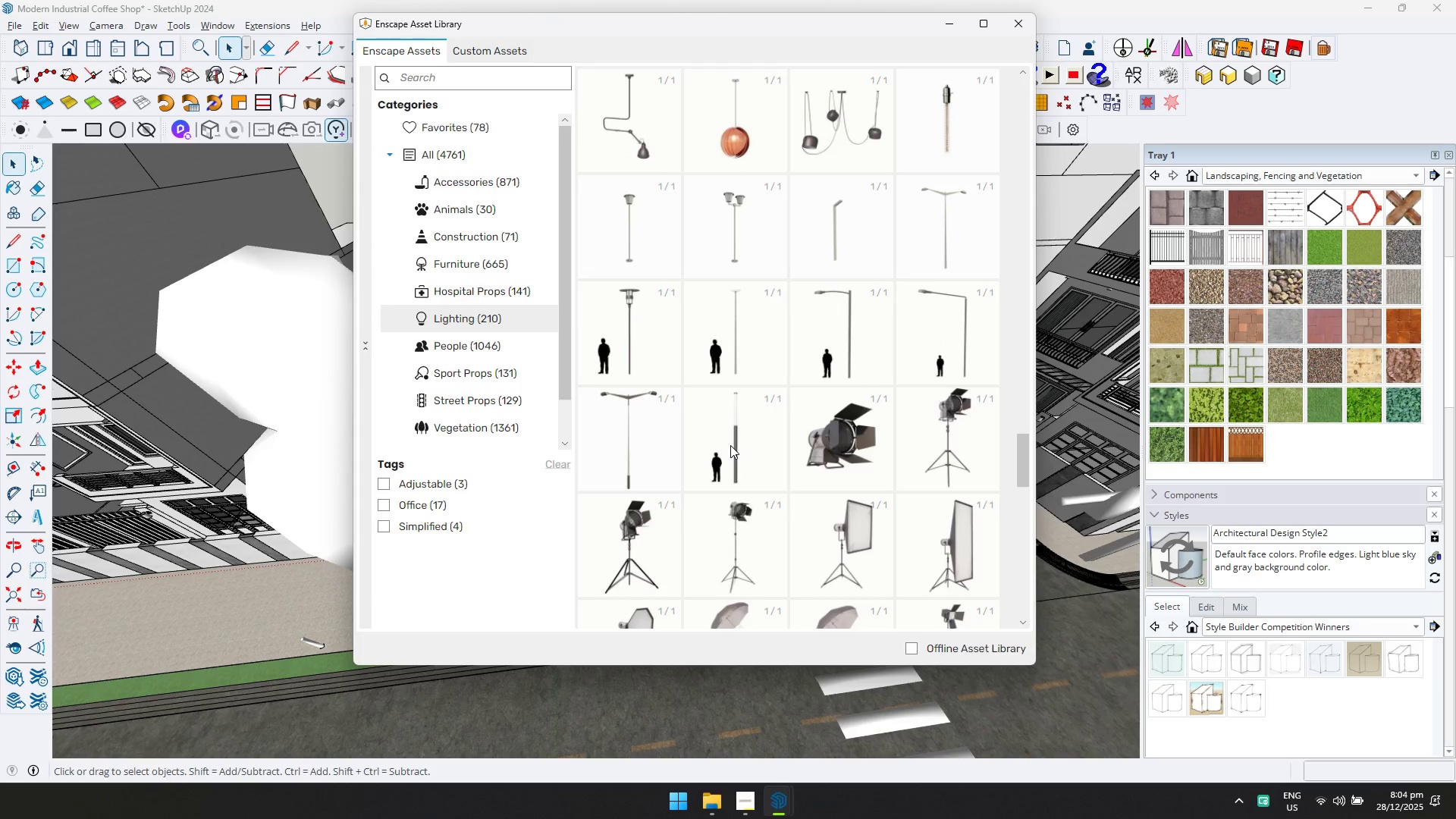 
wait(5.01)
 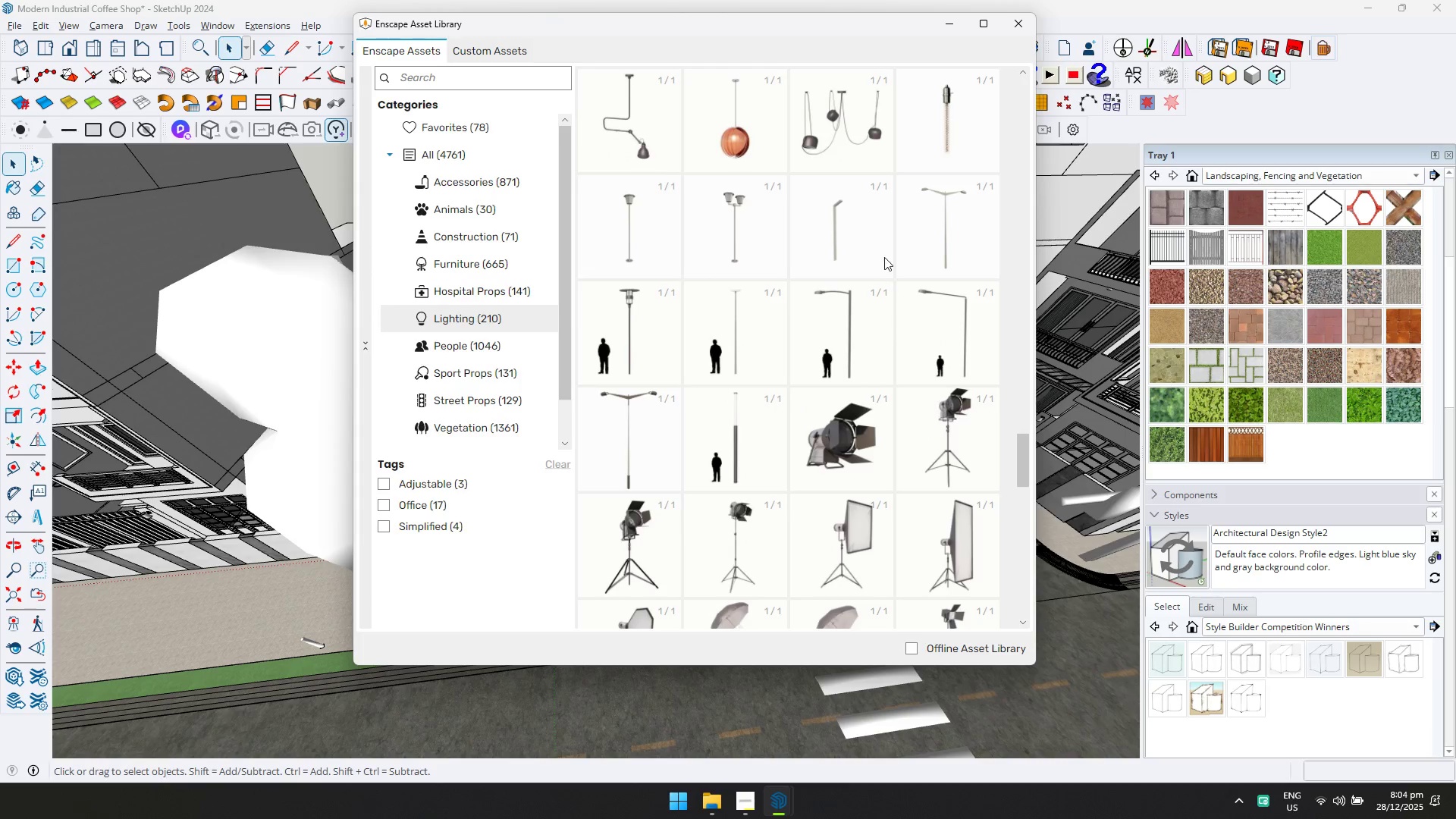 
left_click([751, 334])
 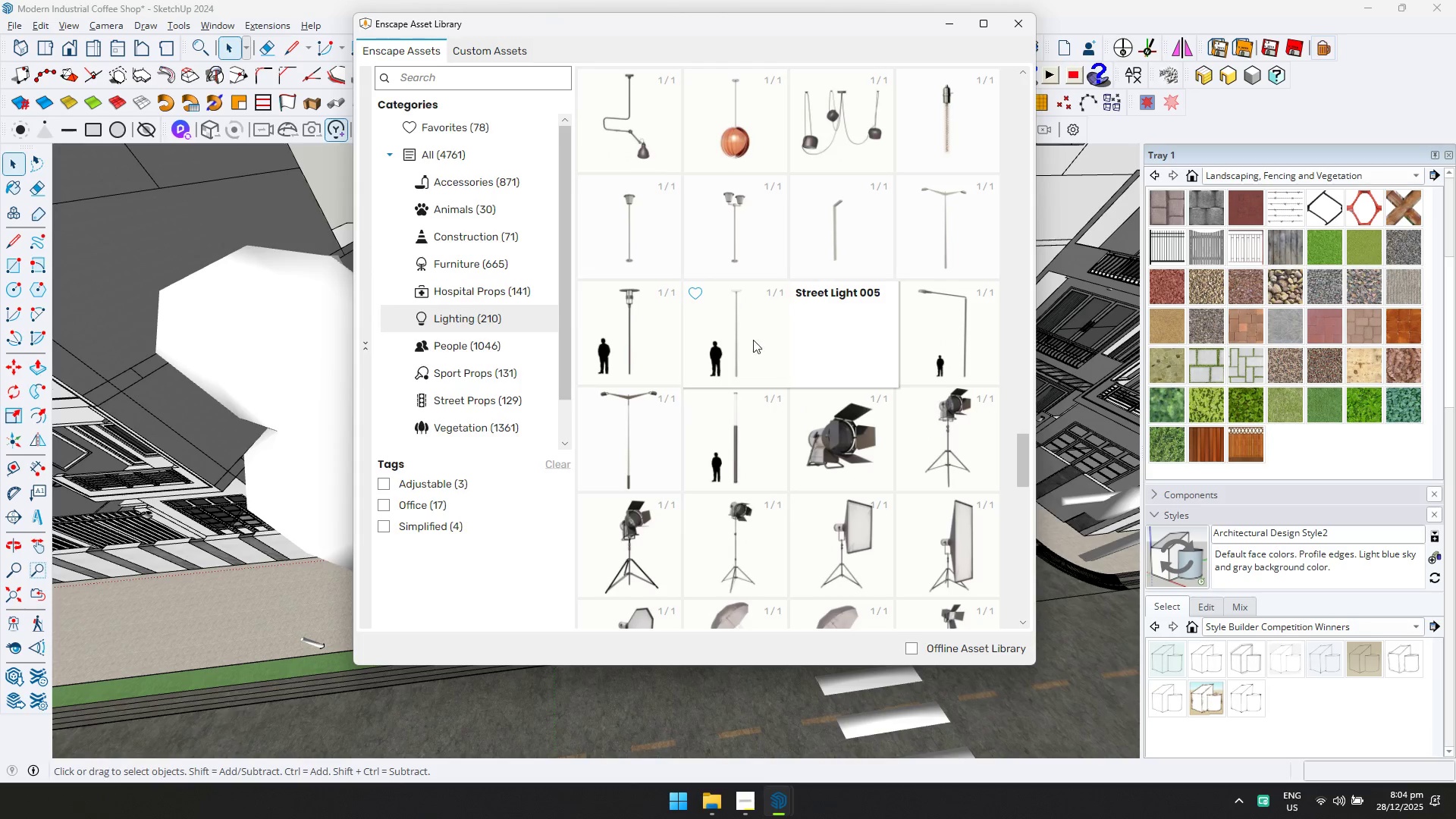 
left_click([754, 348])
 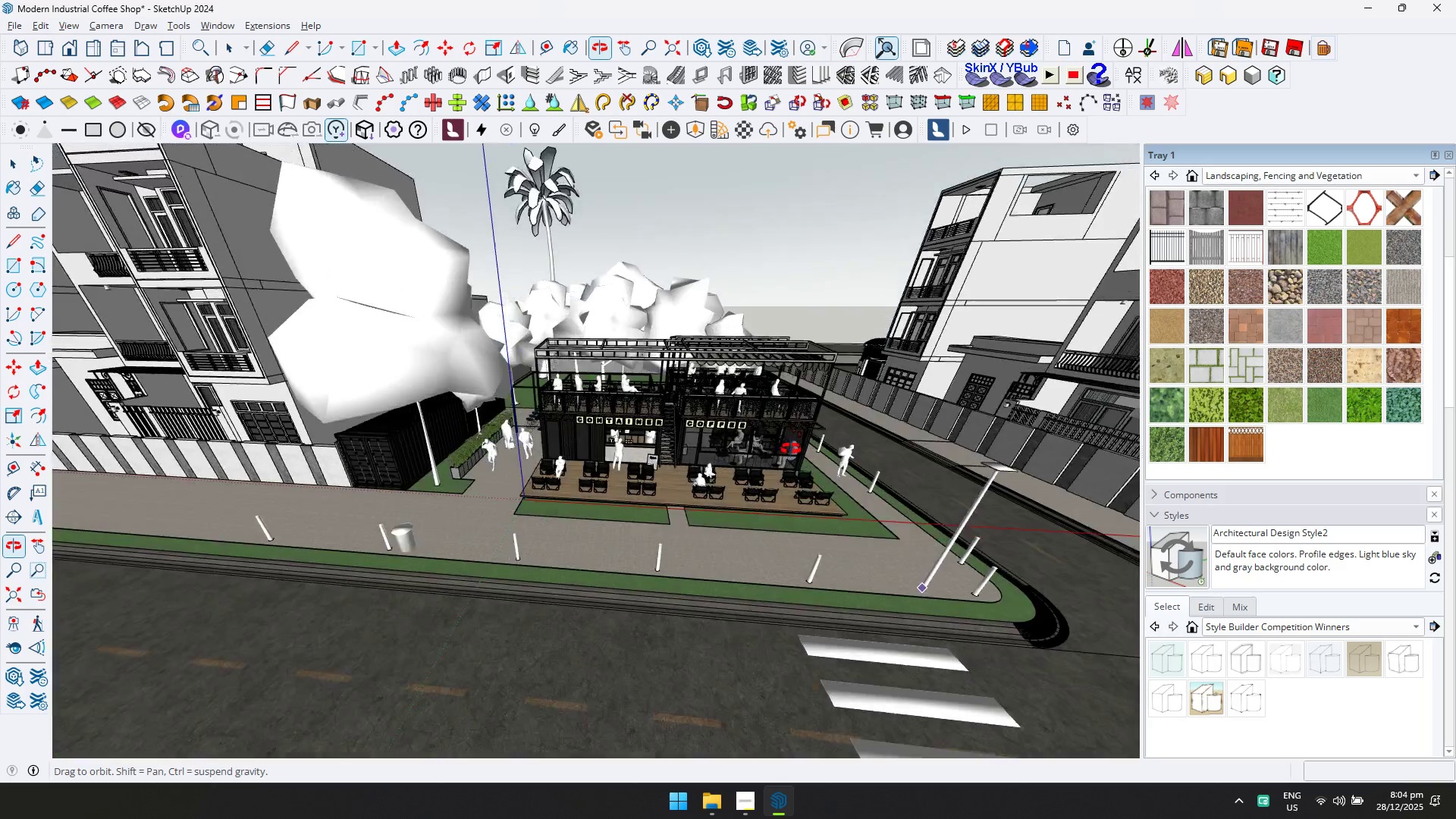 
scroll: coordinate [925, 610], scroll_direction: up, amount: 2.0
 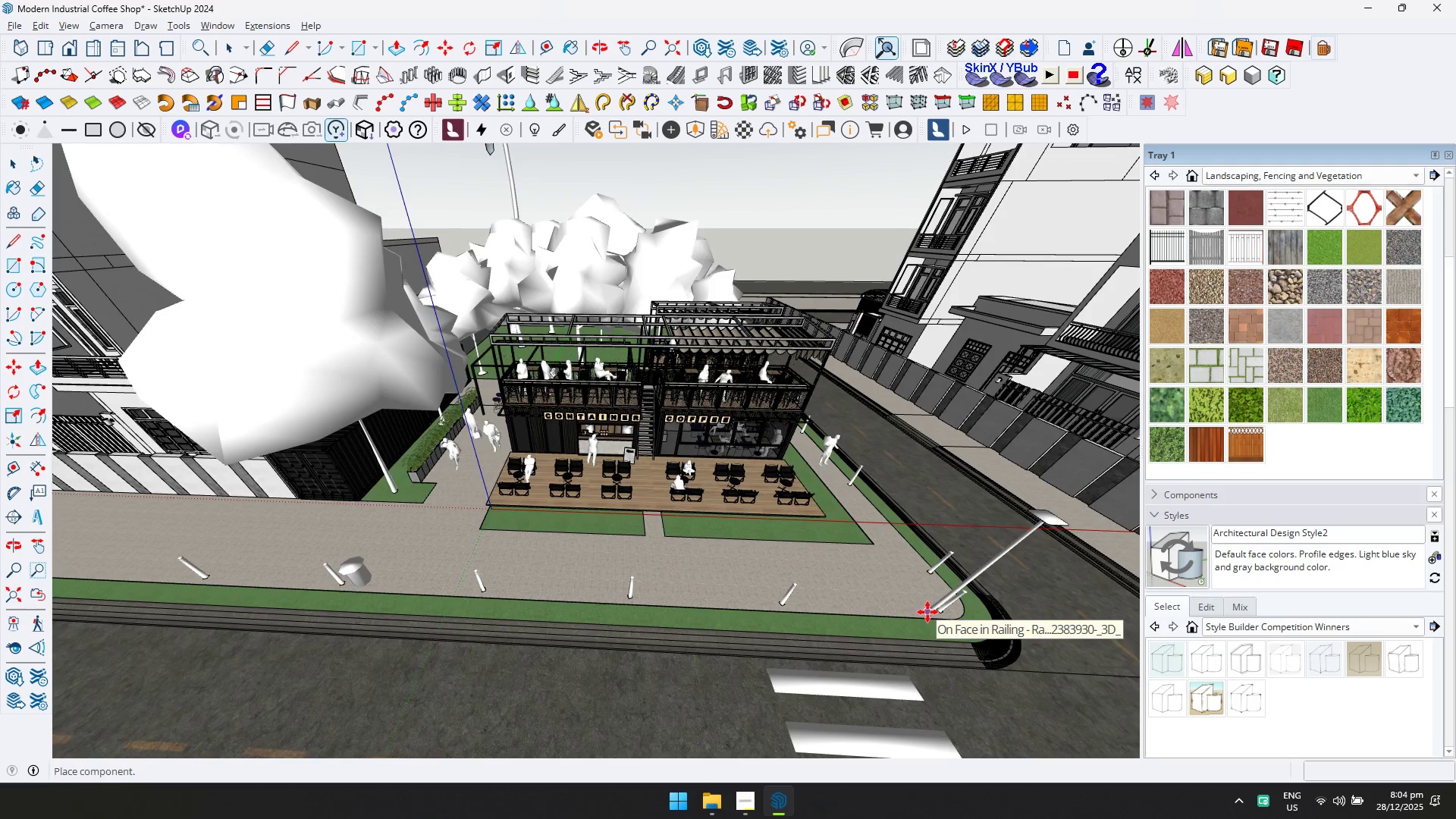 
left_click([925, 610])
 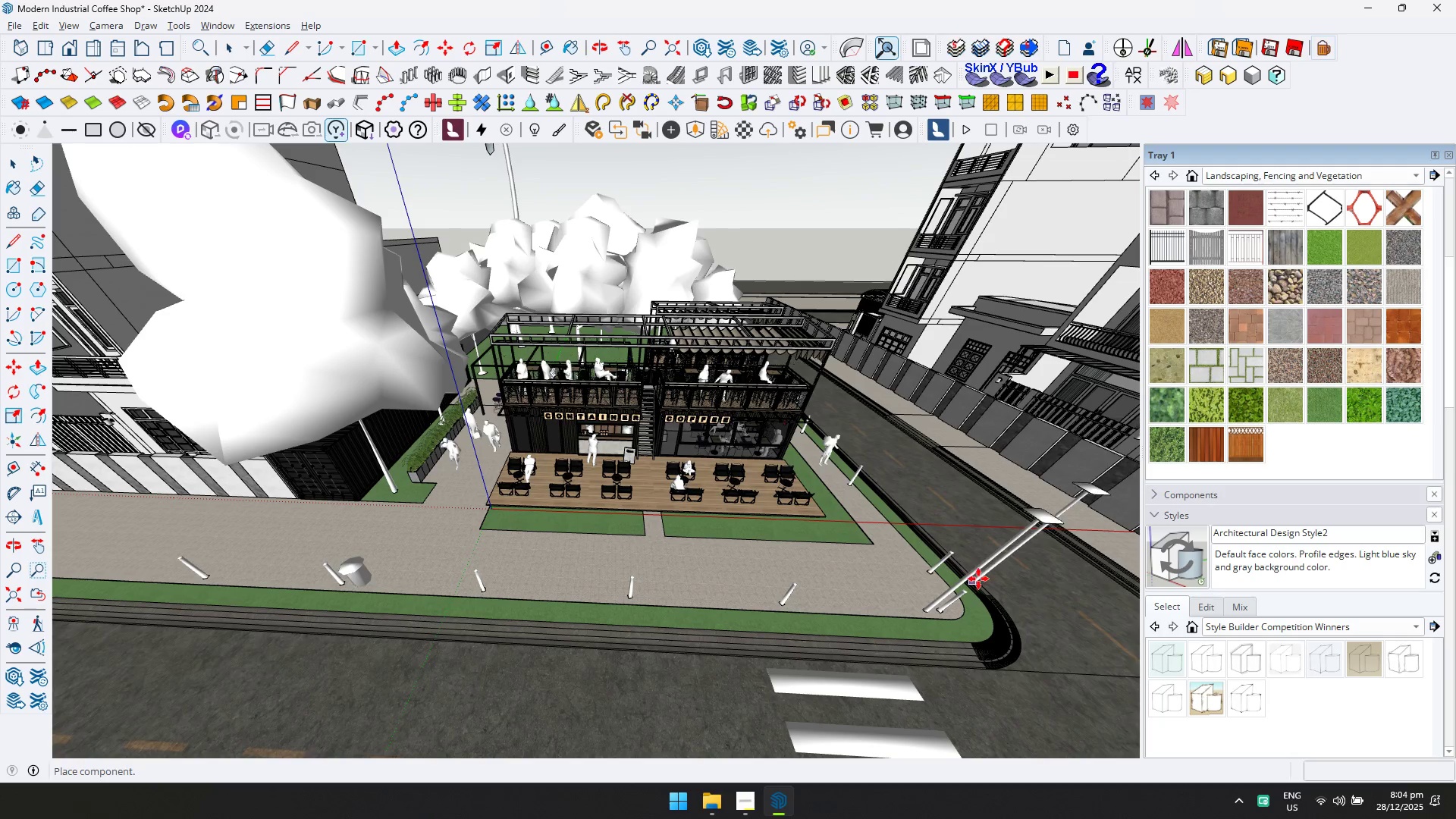 
key(Space)
 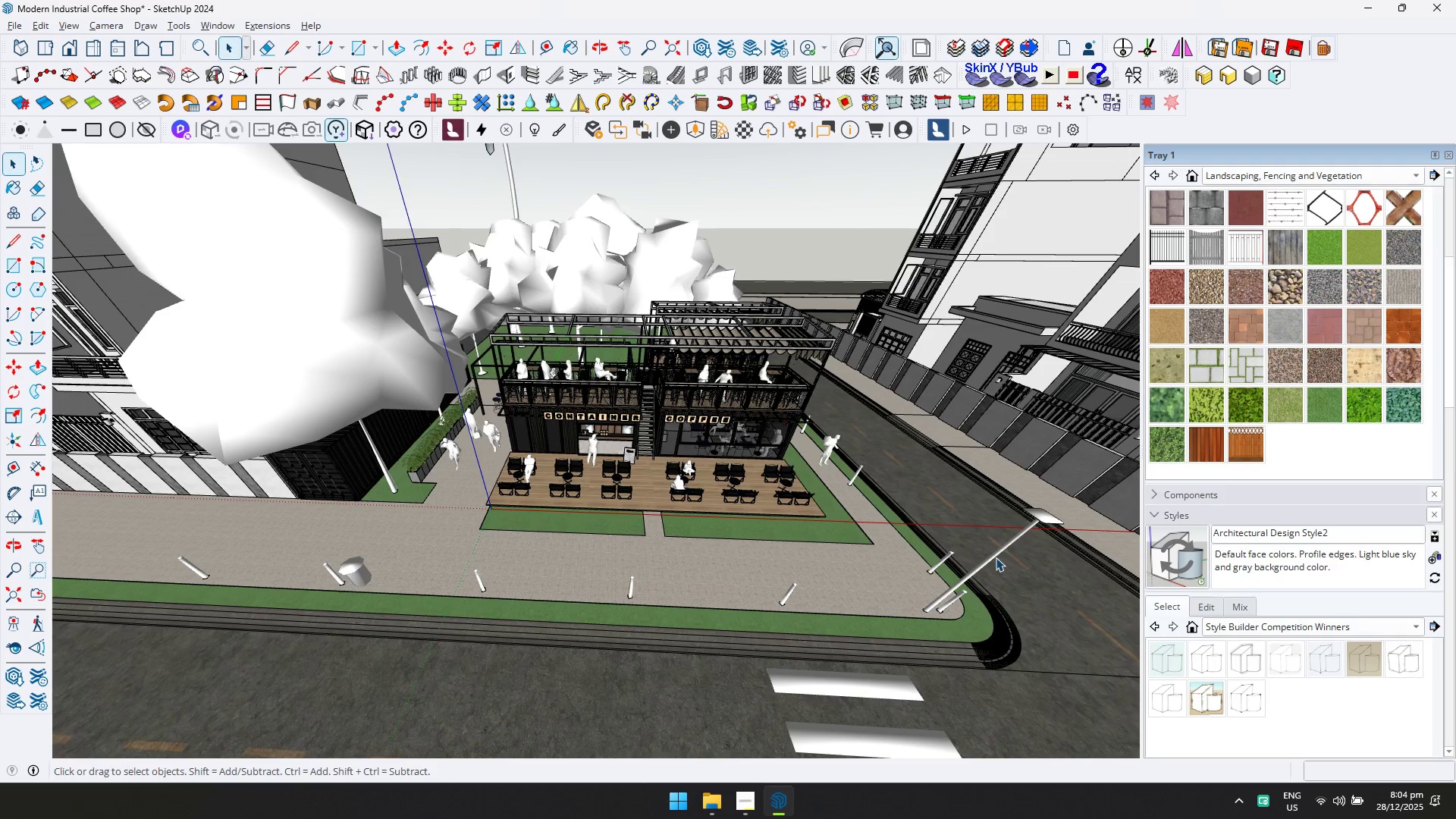 
left_click([996, 557])
 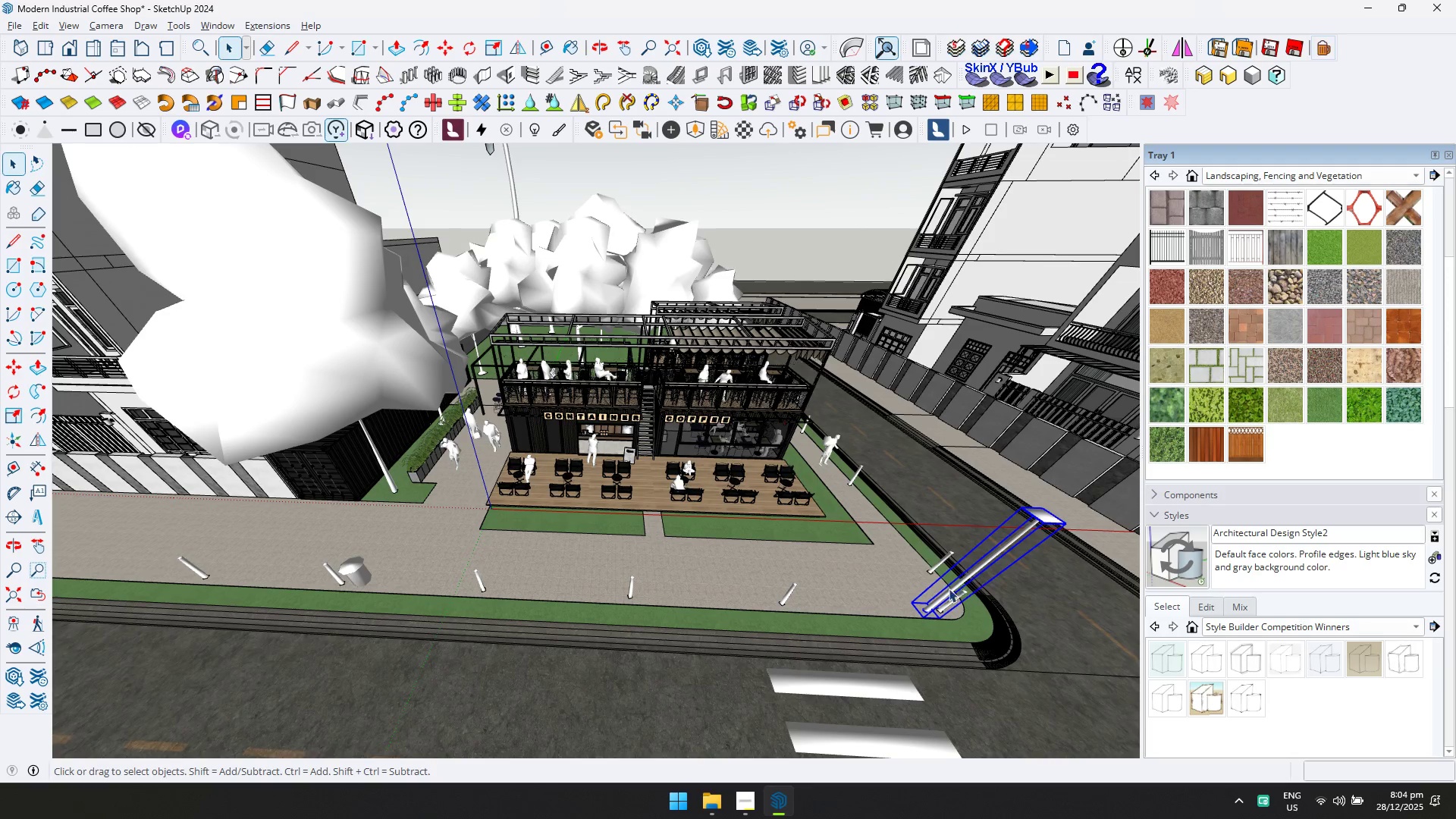 
key(M)
 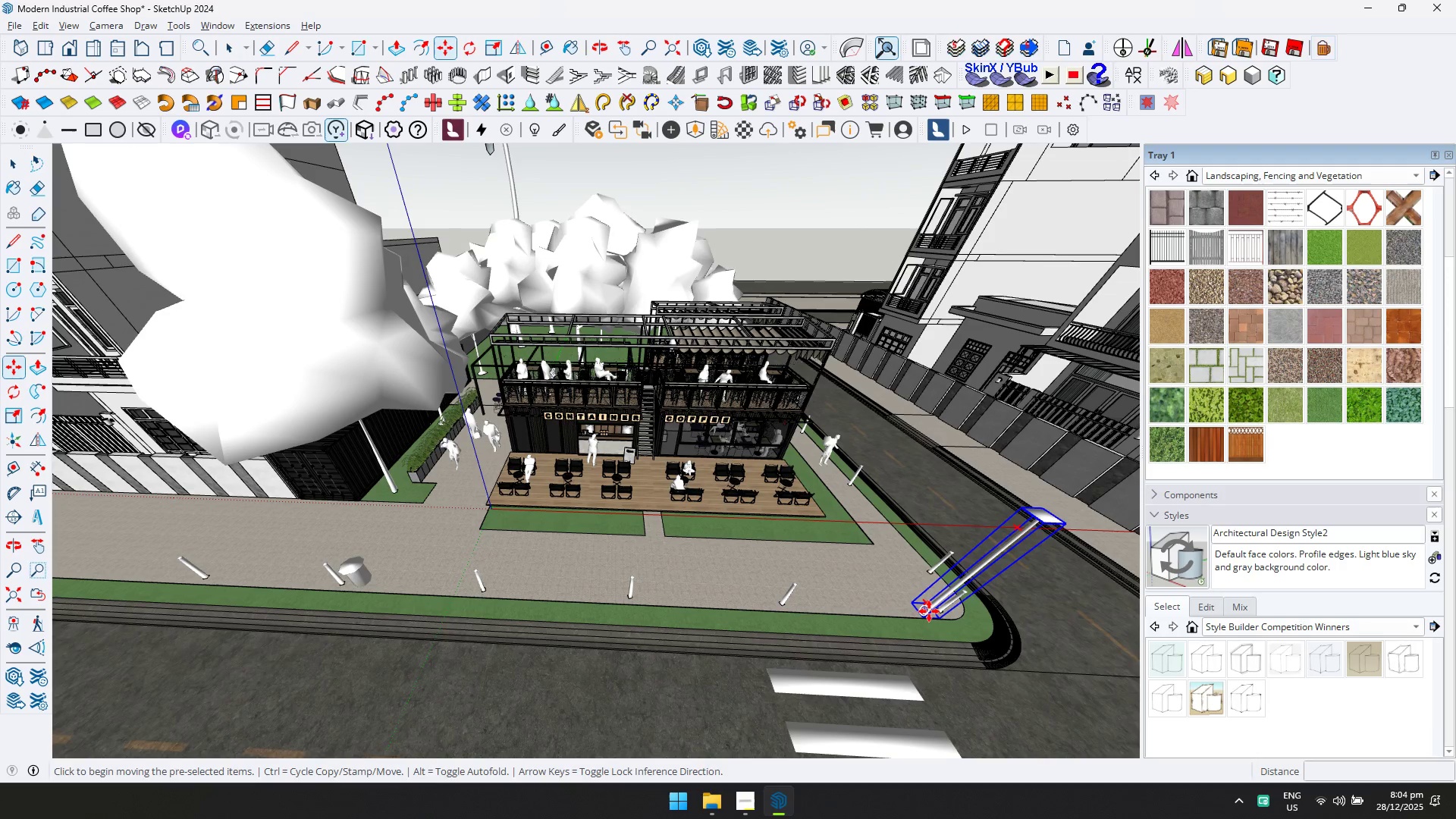 
key(Control+ControlLeft)
 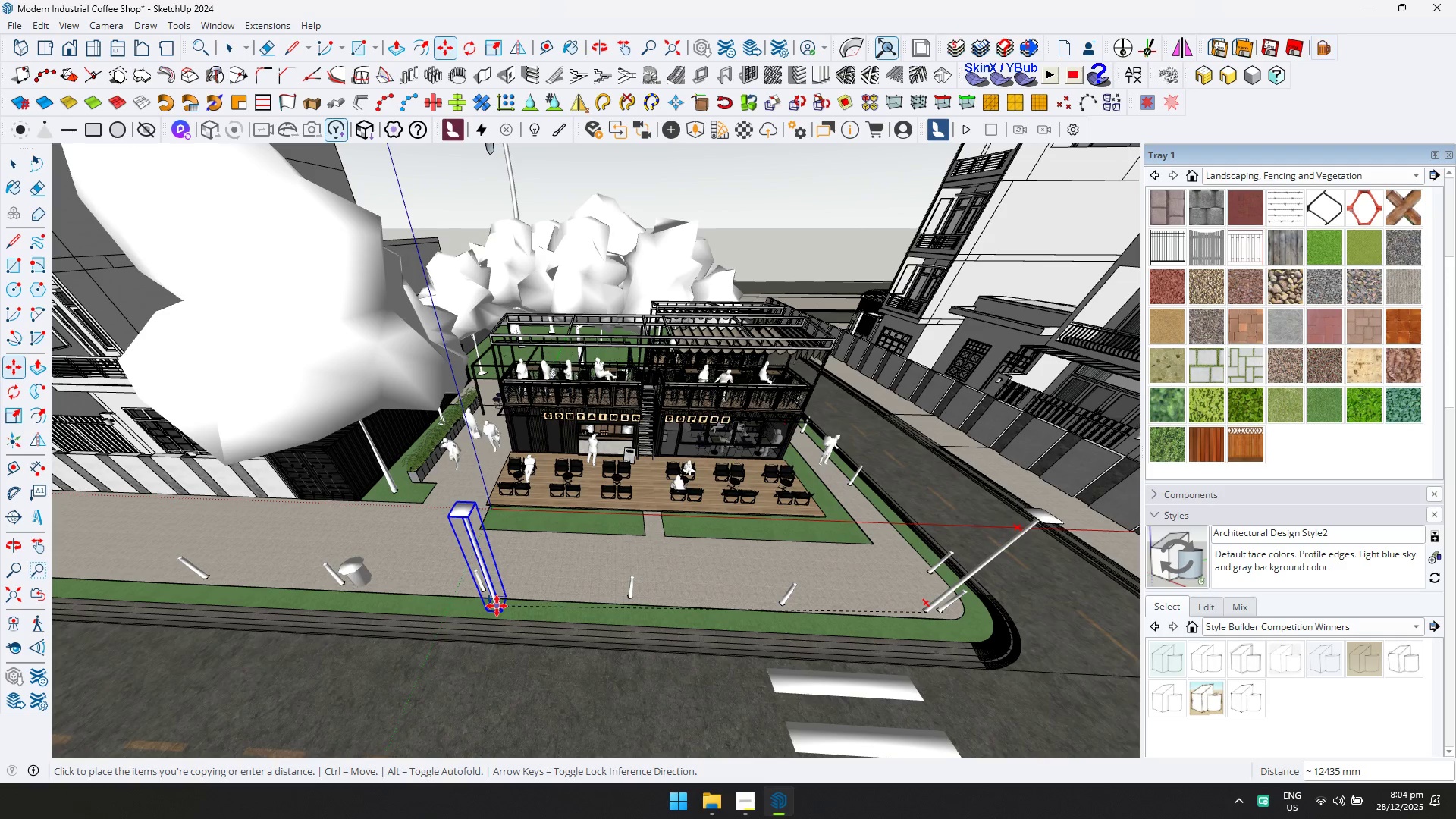 
key(ArrowLeft)
 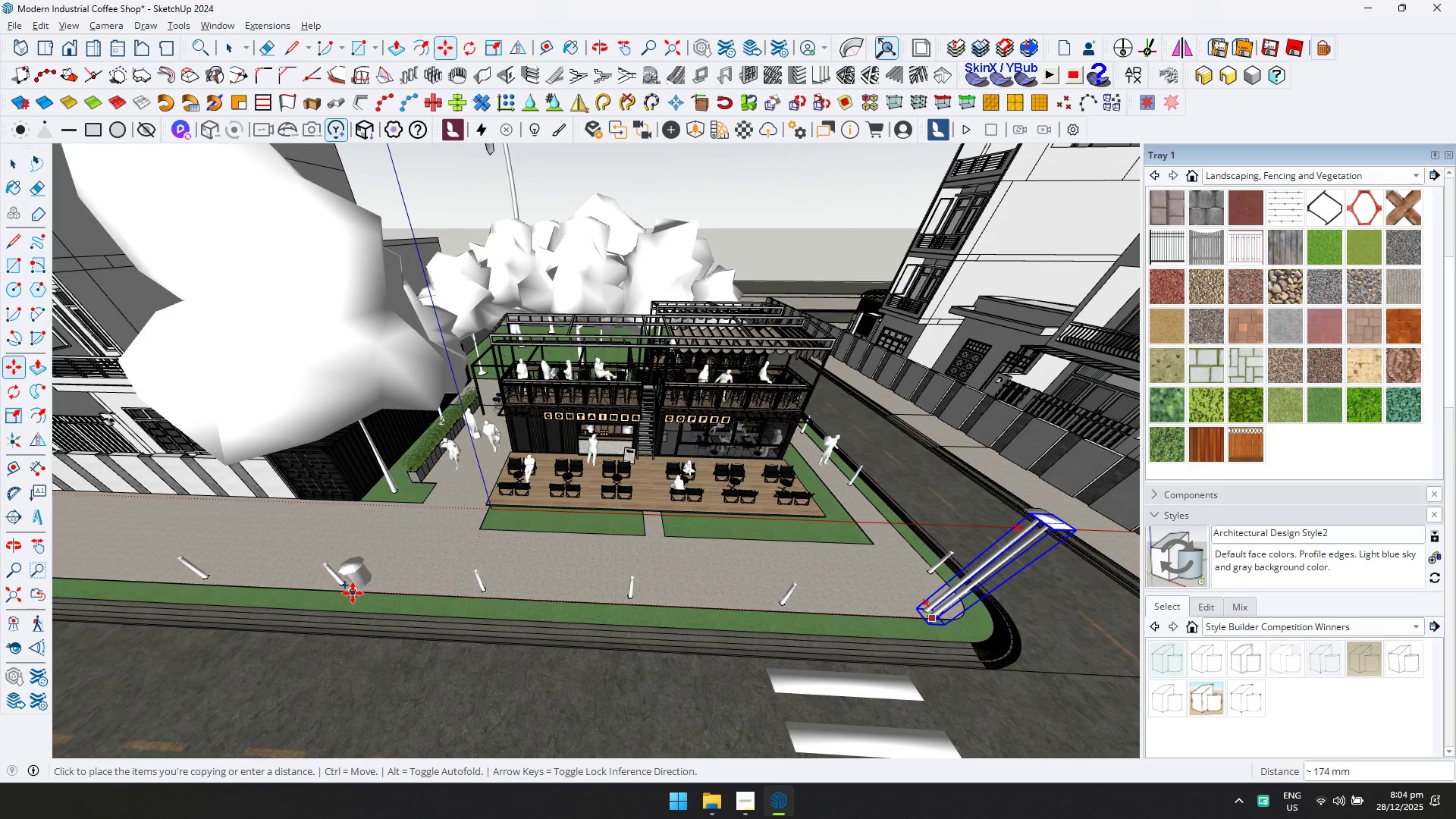 
key(ArrowRight)
 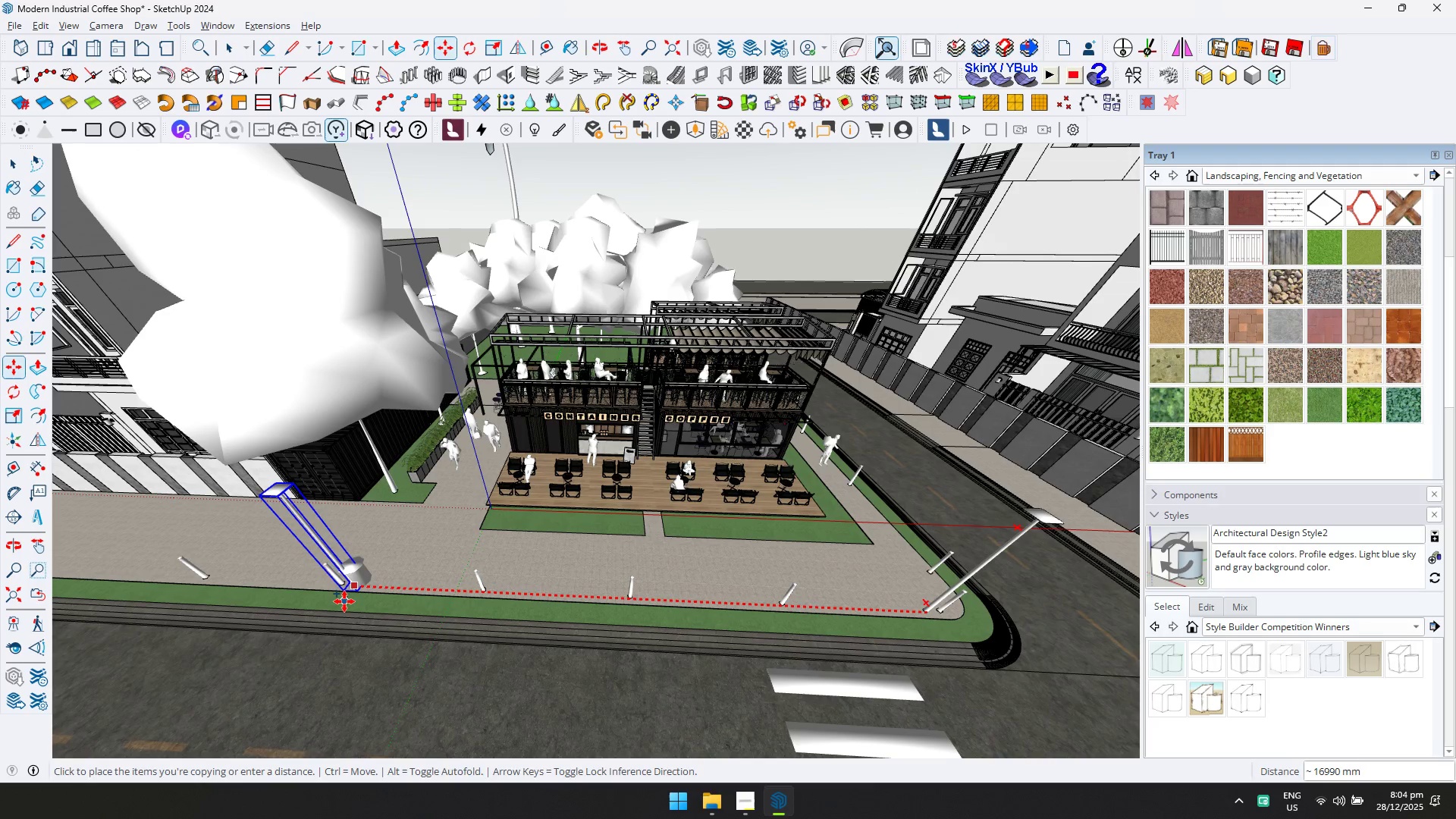 
hold_key(key=ShiftLeft, duration=0.52)
 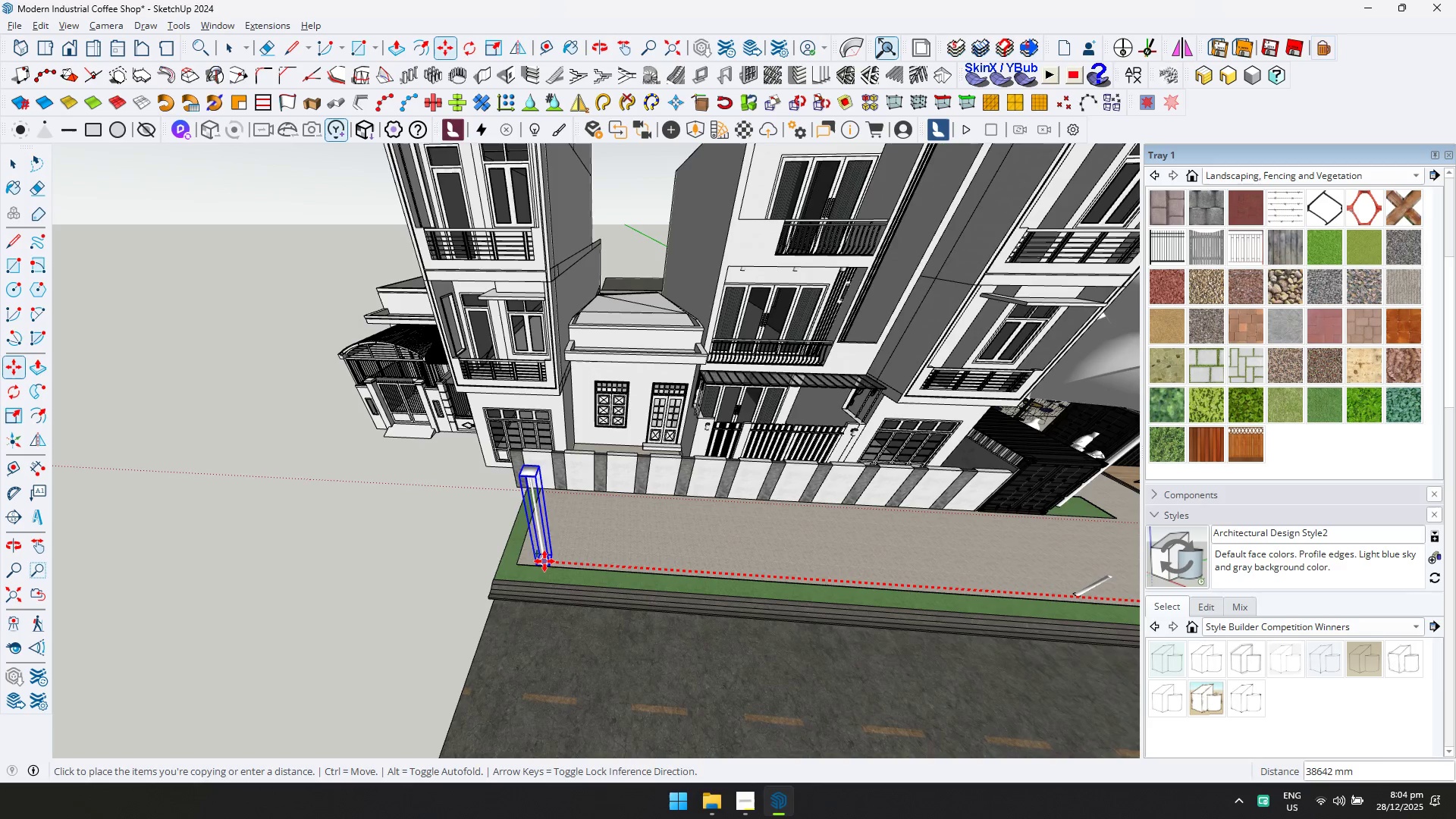 
hold_key(key=ShiftLeft, duration=5.53)
left_click([533, 558])
 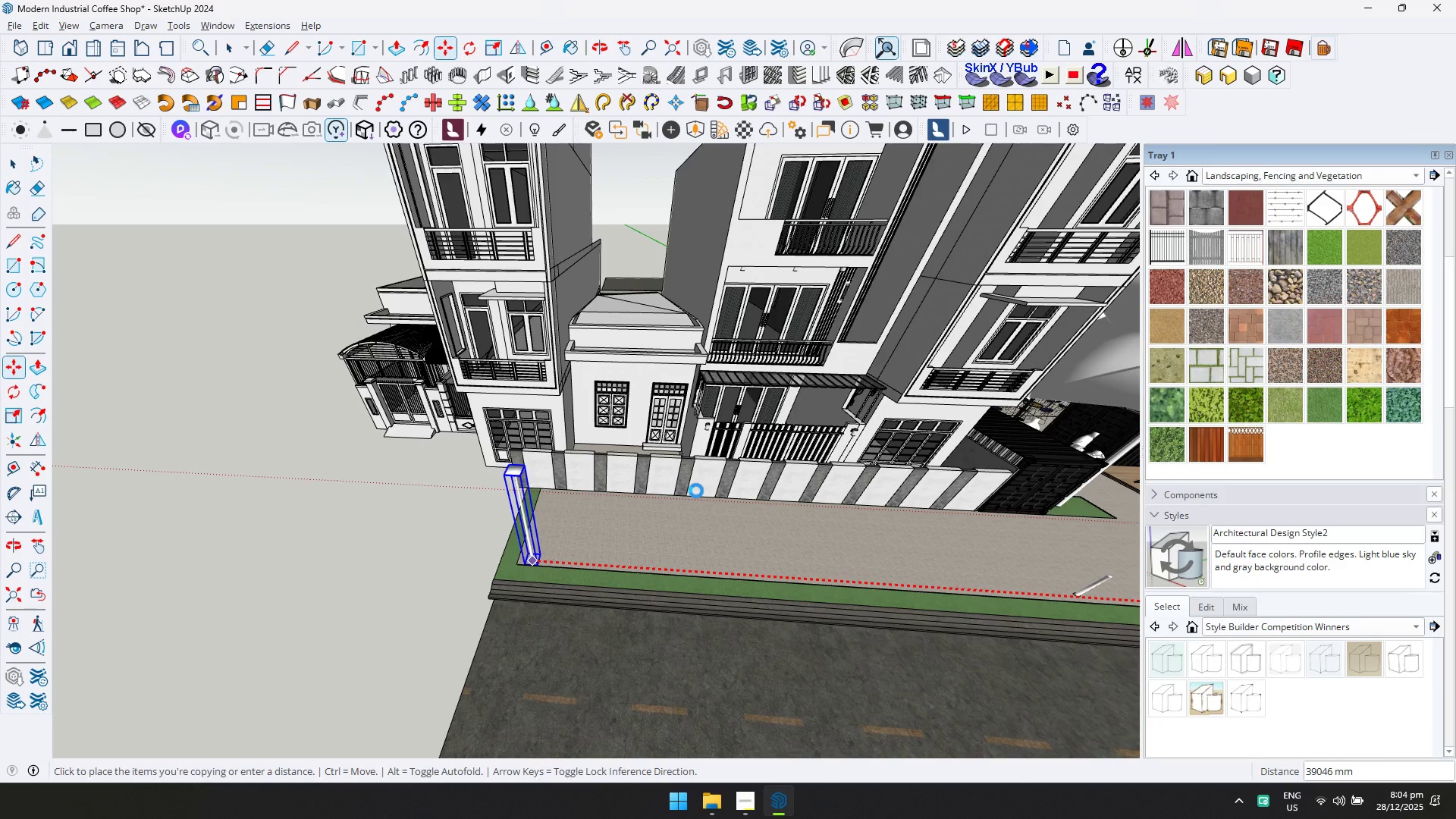 
key(Slash)
 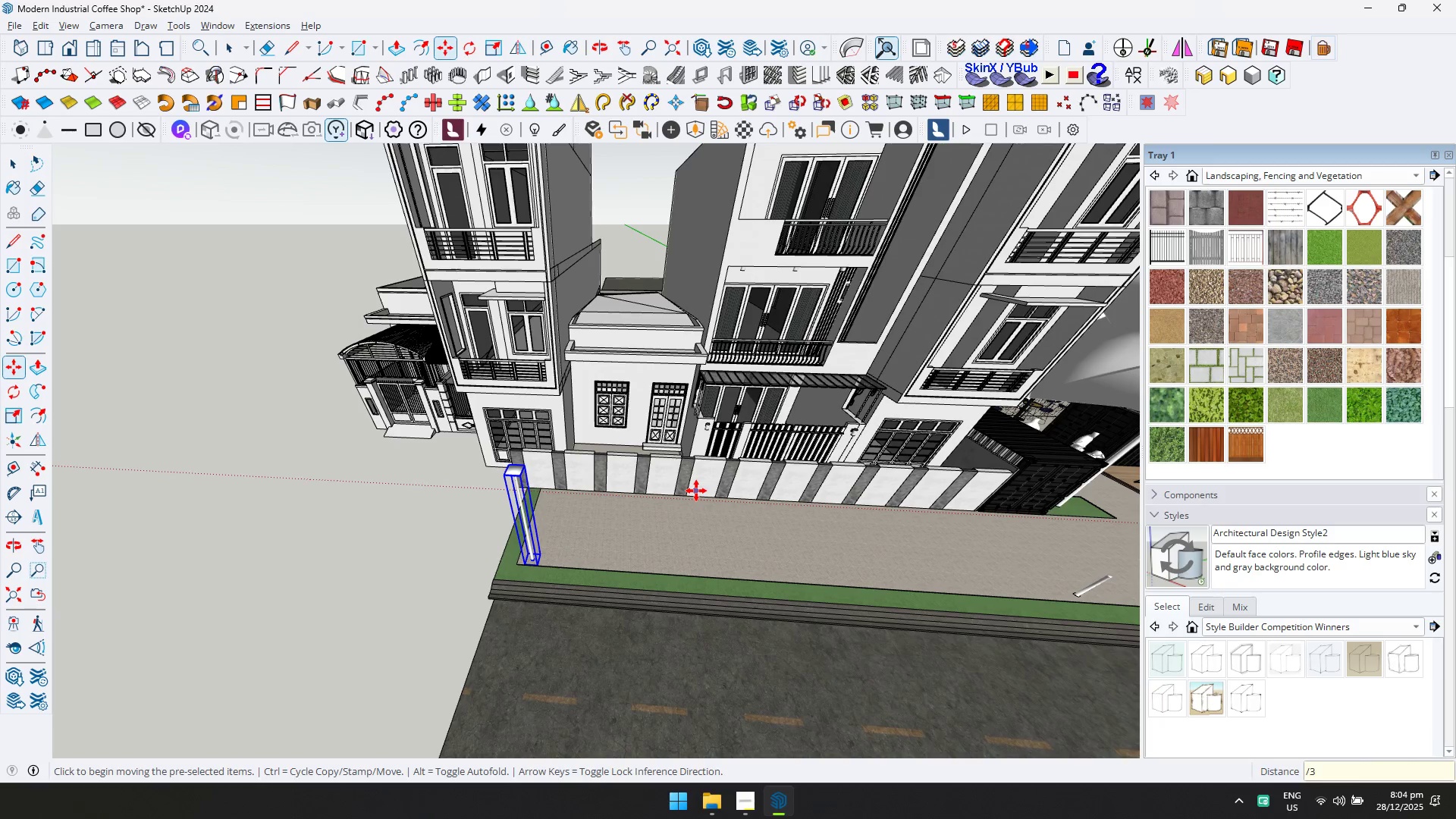 
key(Enter)
 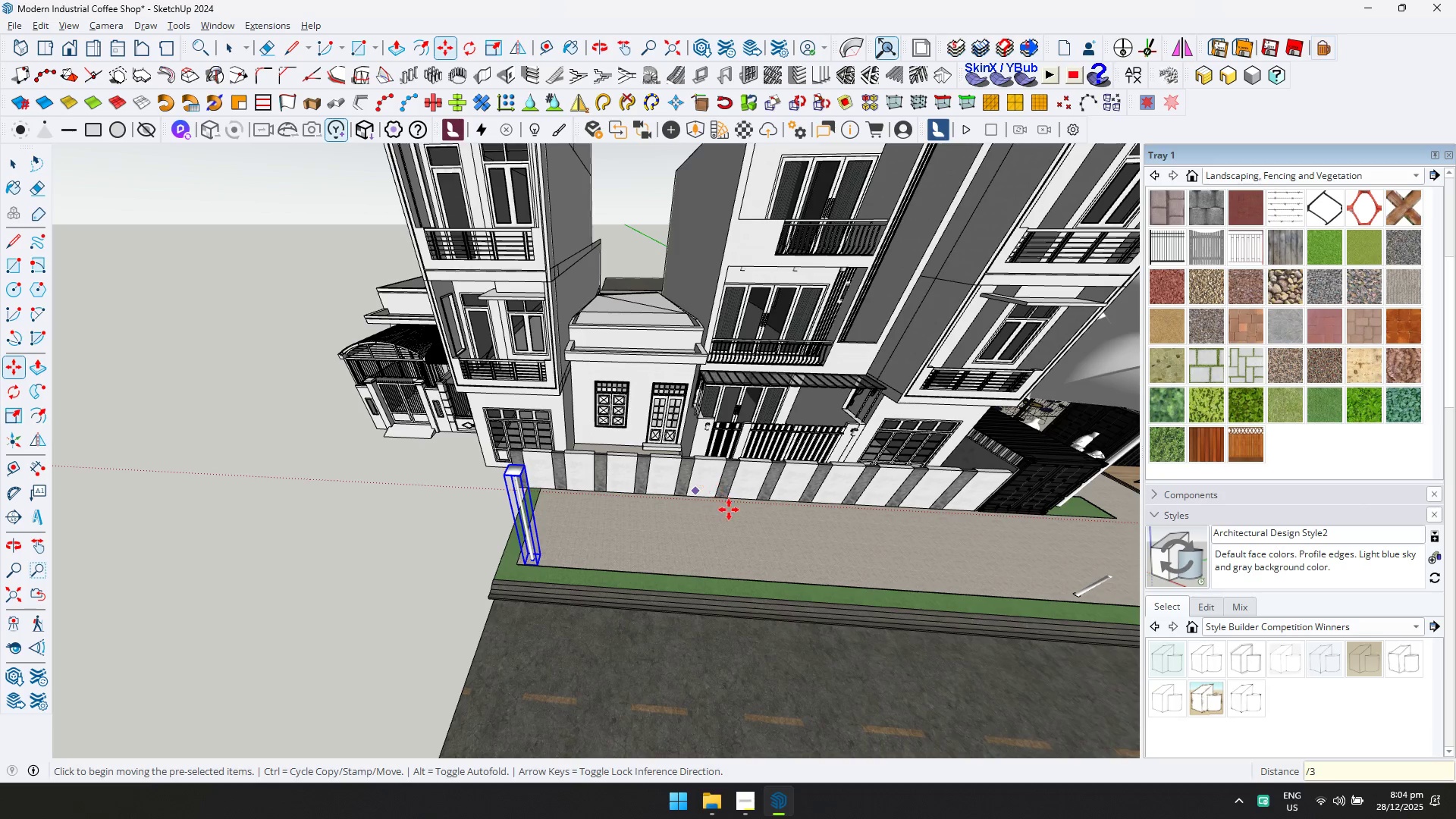 
hold_key(key=ShiftLeft, duration=0.92)
 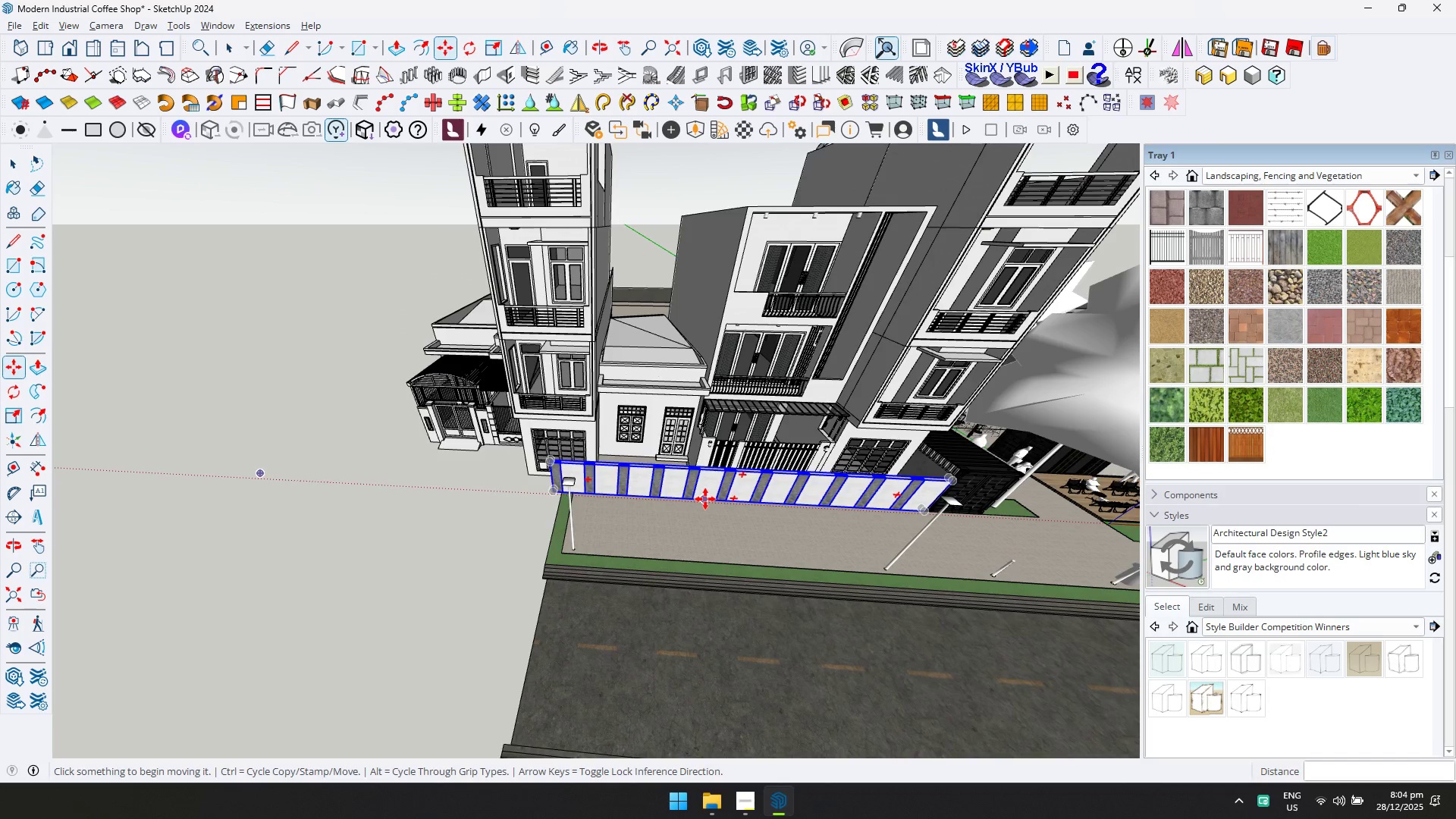 
scroll: coordinate [470, 549], scroll_direction: down, amount: 16.0
 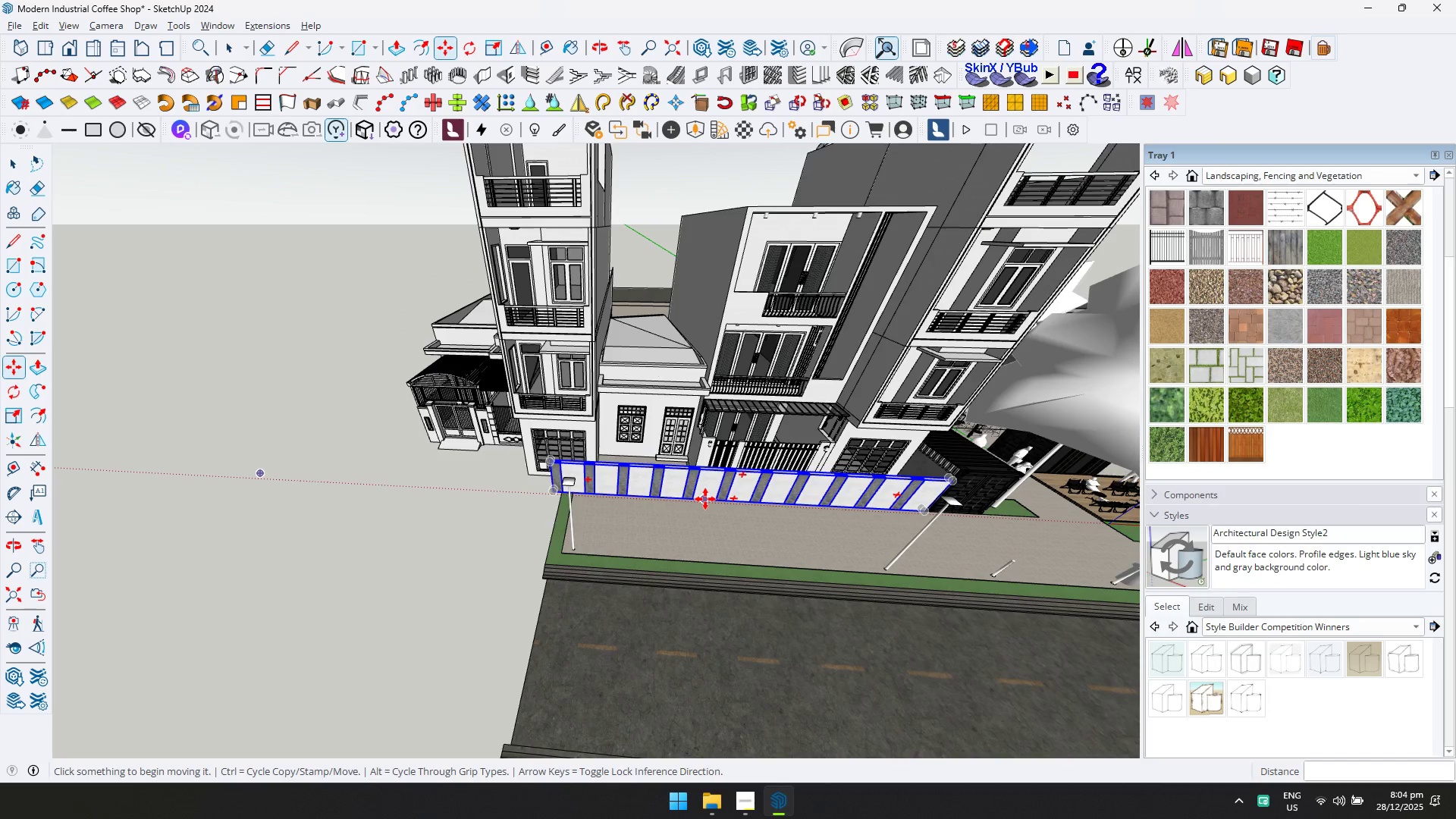 
hold_key(key=ShiftLeft, duration=0.45)
scroll: coordinate [789, 505], scroll_direction: down, amount: 5.0
 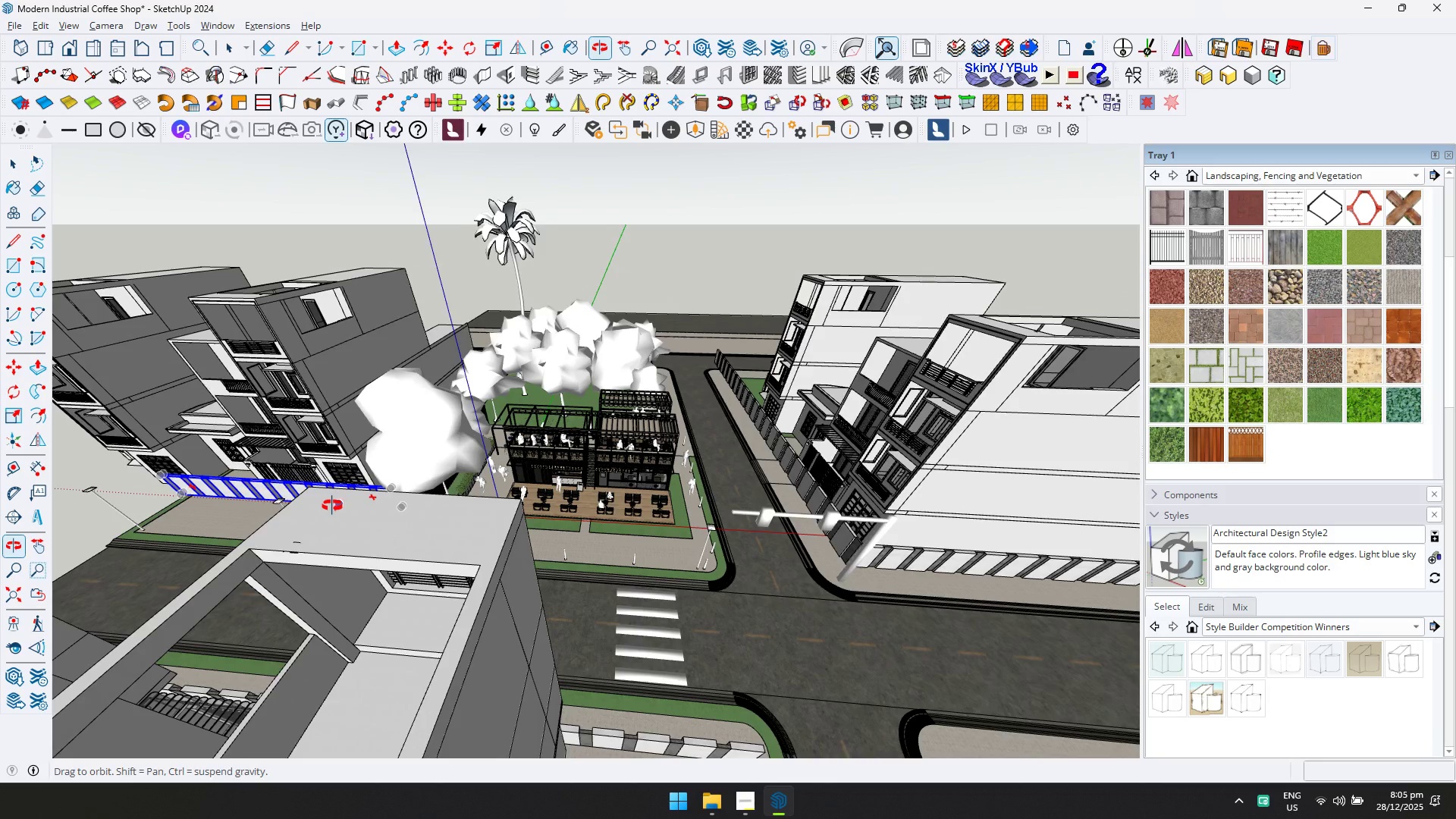 
scroll: coordinate [522, 490], scroll_direction: up, amount: 27.0
 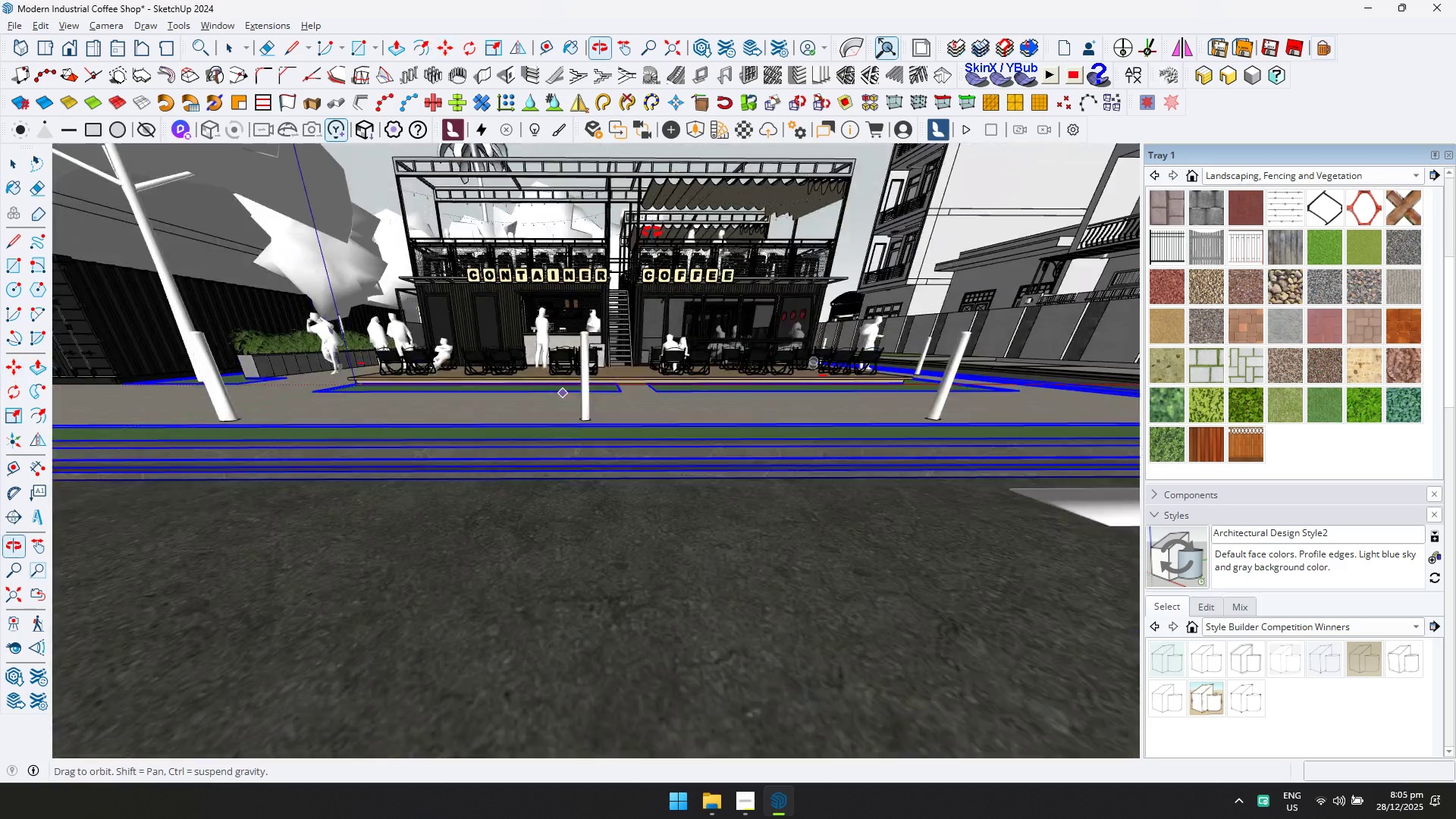 
hold_key(key=ShiftLeft, duration=0.55)
 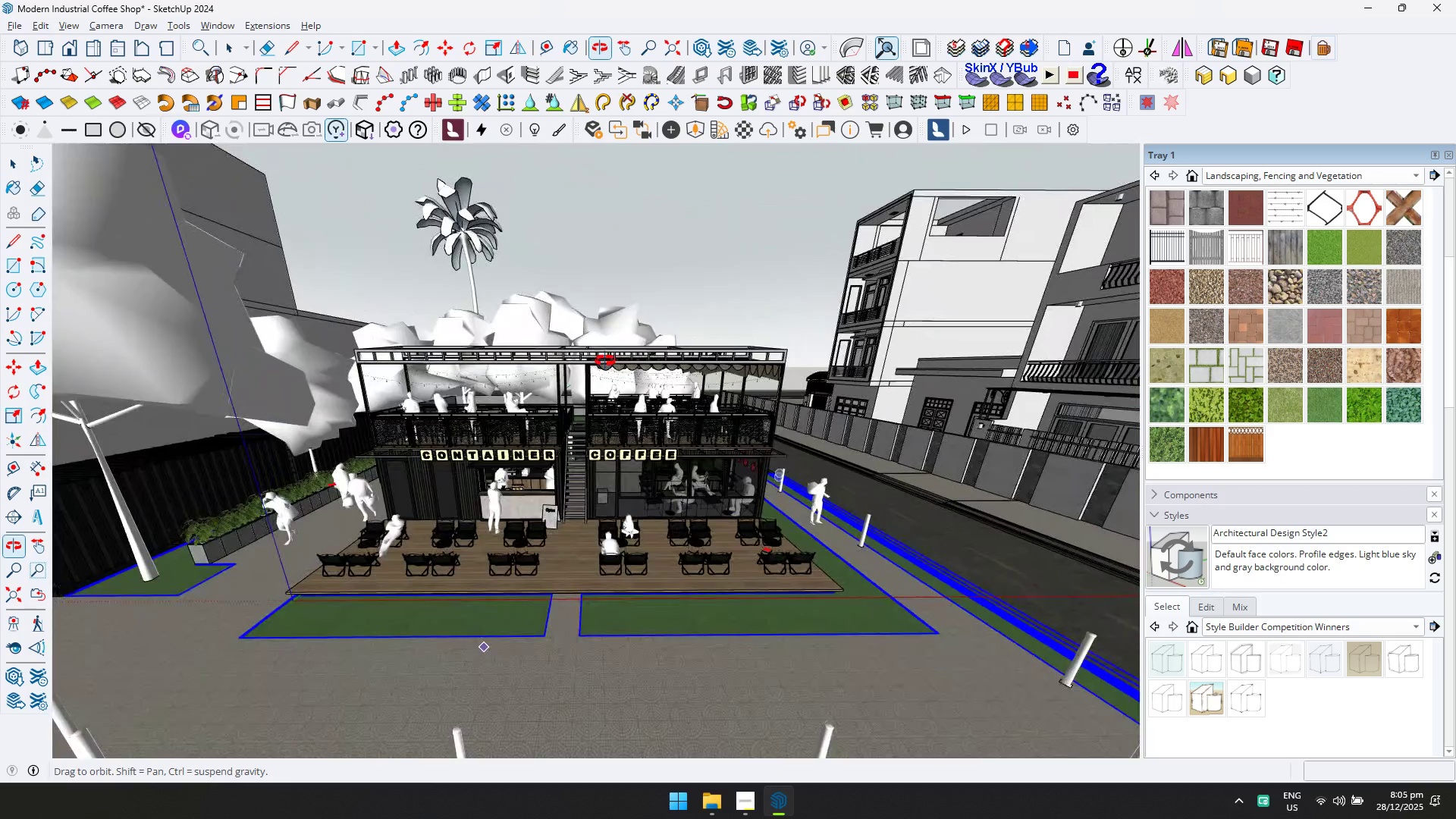 
key(Shift+ShiftLeft)
 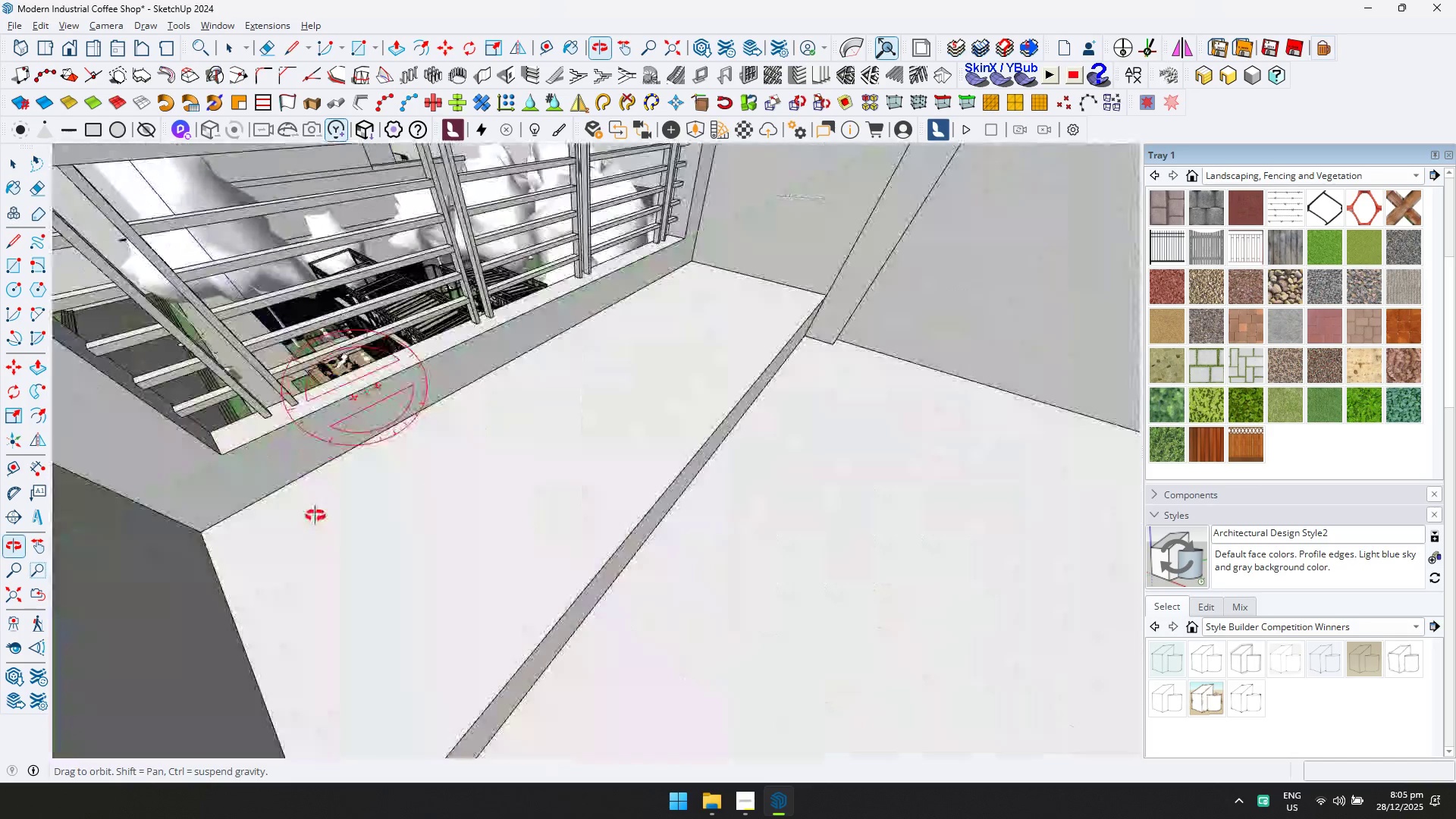 
scroll: coordinate [765, 456], scroll_direction: down, amount: 6.0
 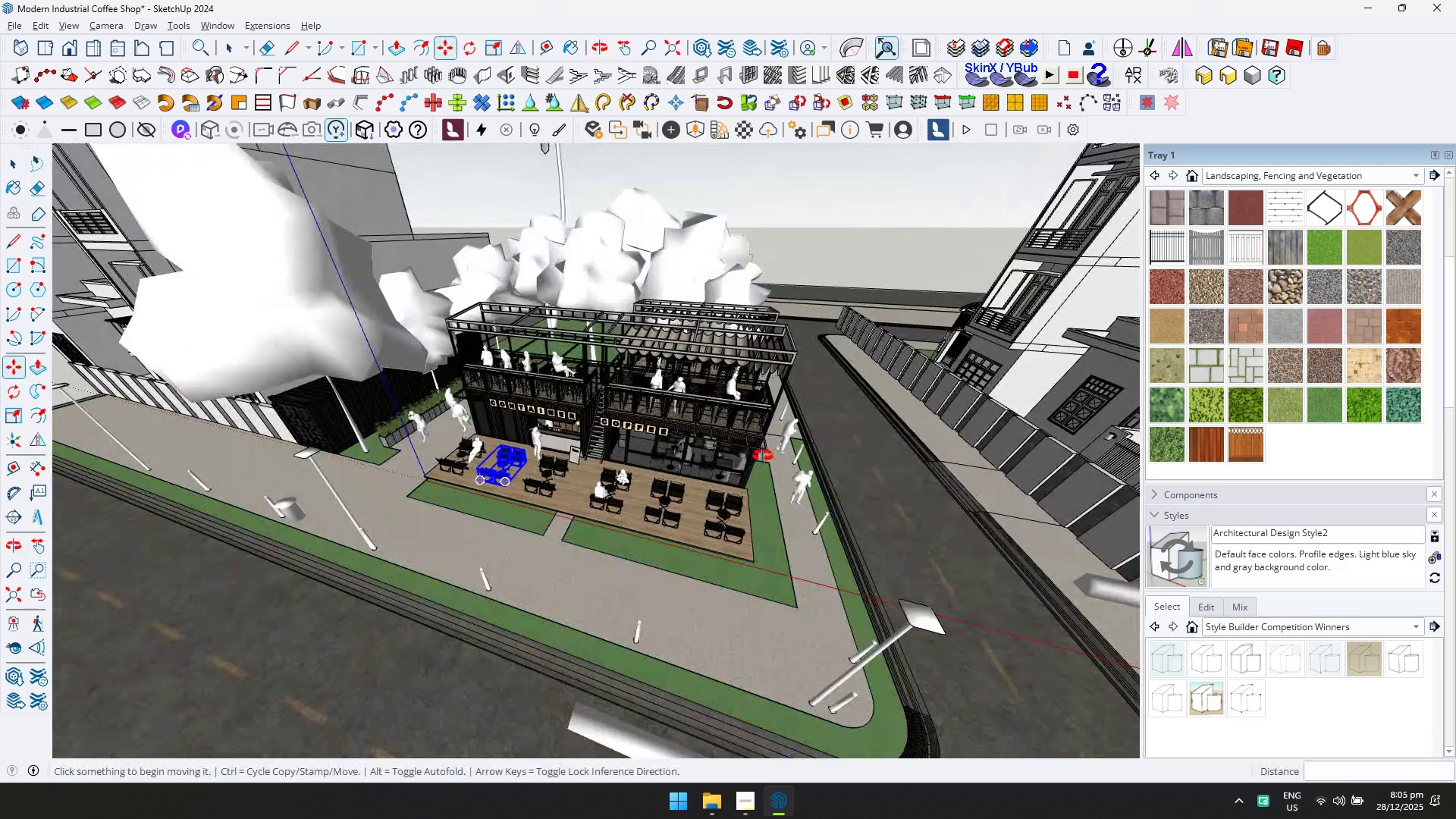 
hold_key(key=ShiftLeft, duration=0.58)
 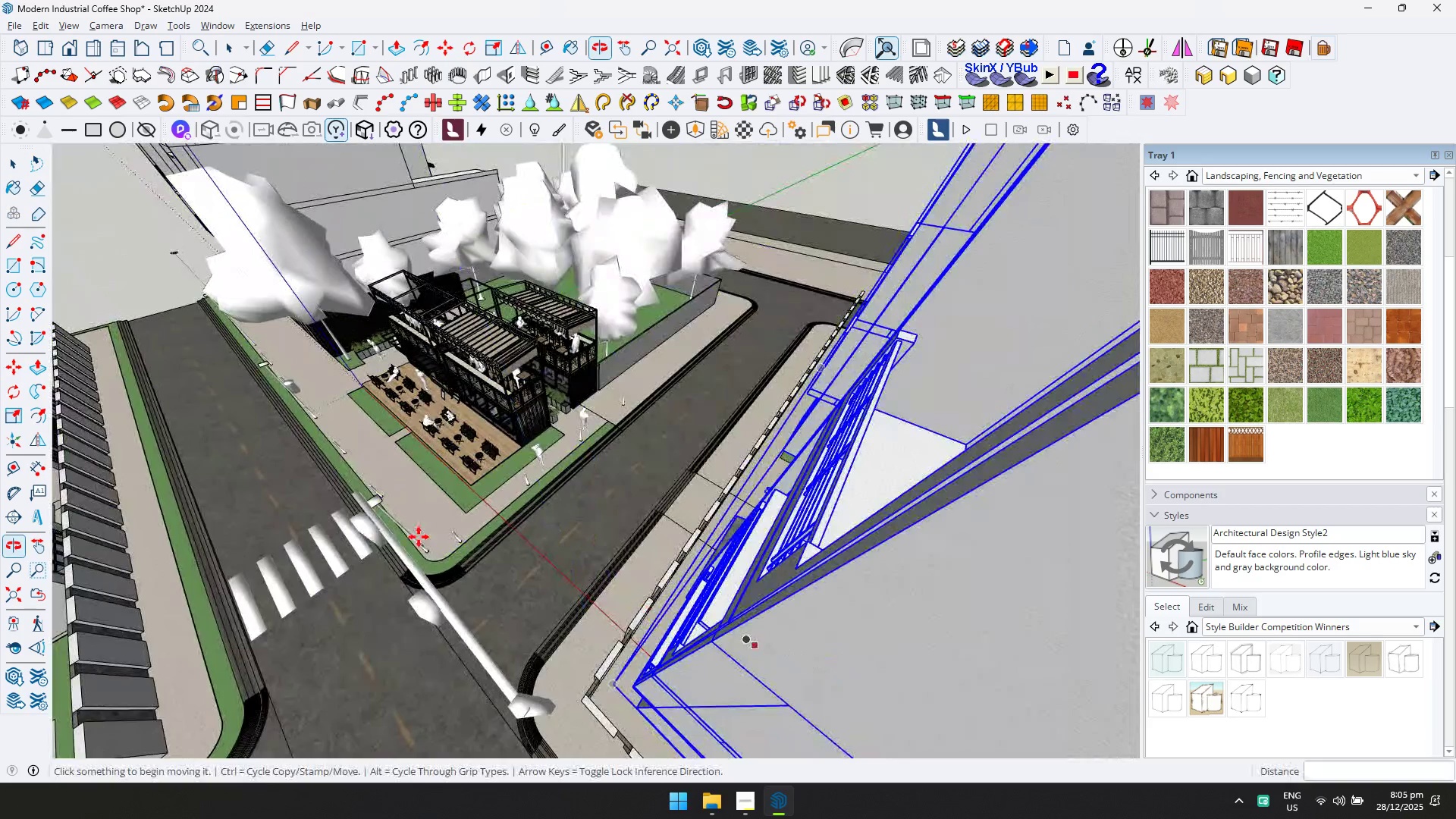 
scroll: coordinate [331, 496], scroll_direction: up, amount: 5.0
 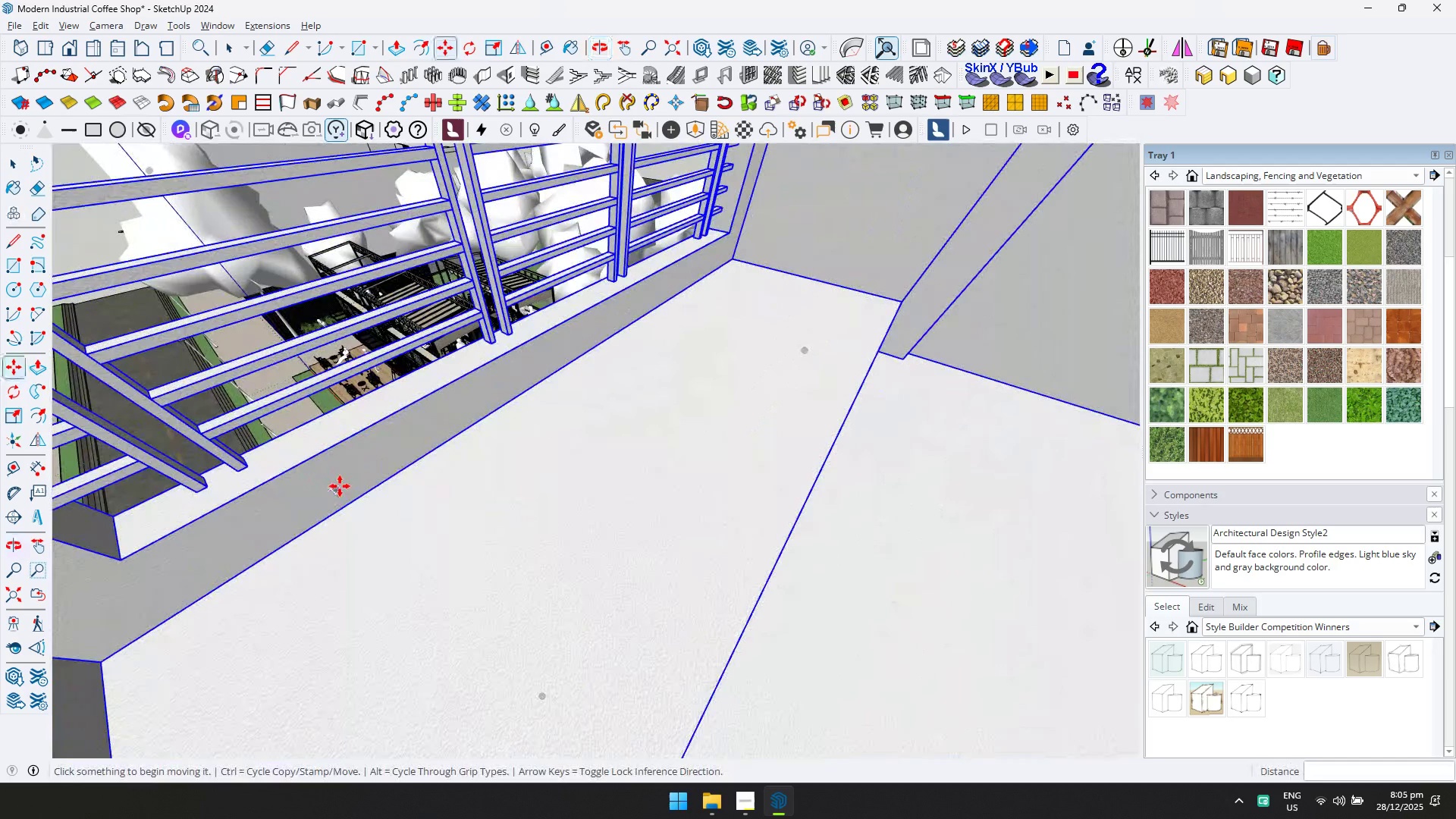 
key(Space)
 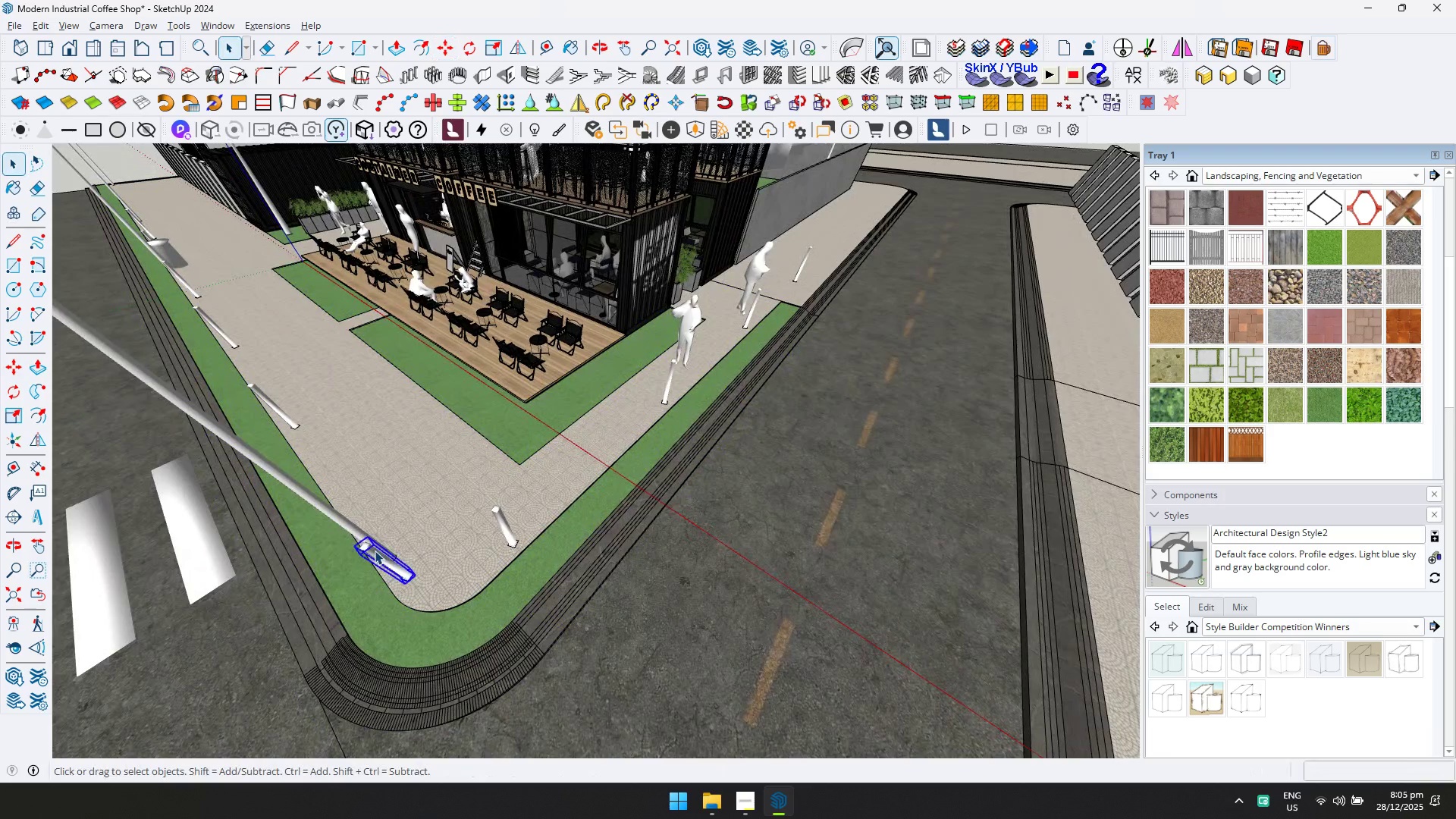 
scroll: coordinate [438, 556], scroll_direction: up, amount: 15.0
 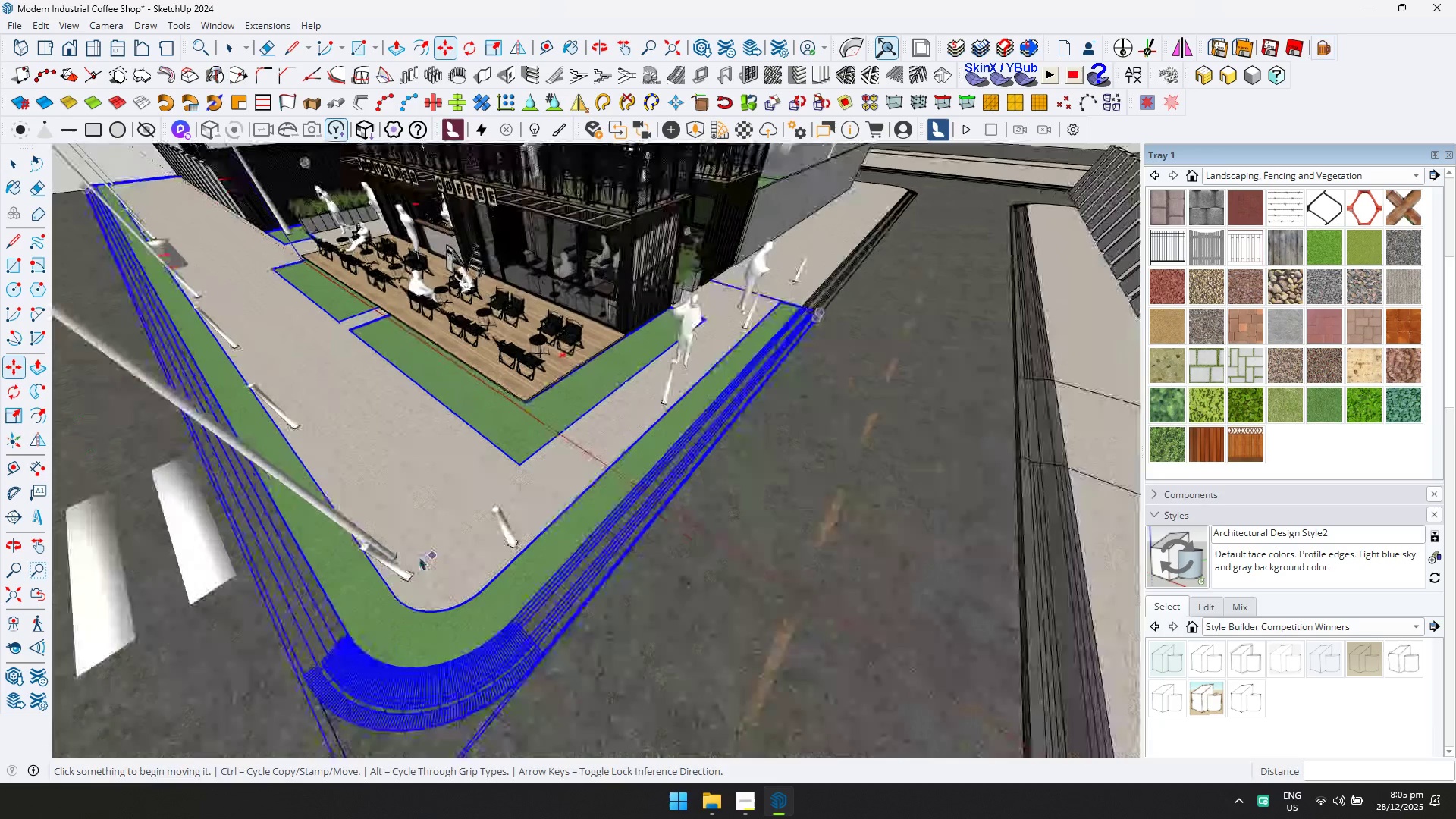 
left_click([372, 538])
 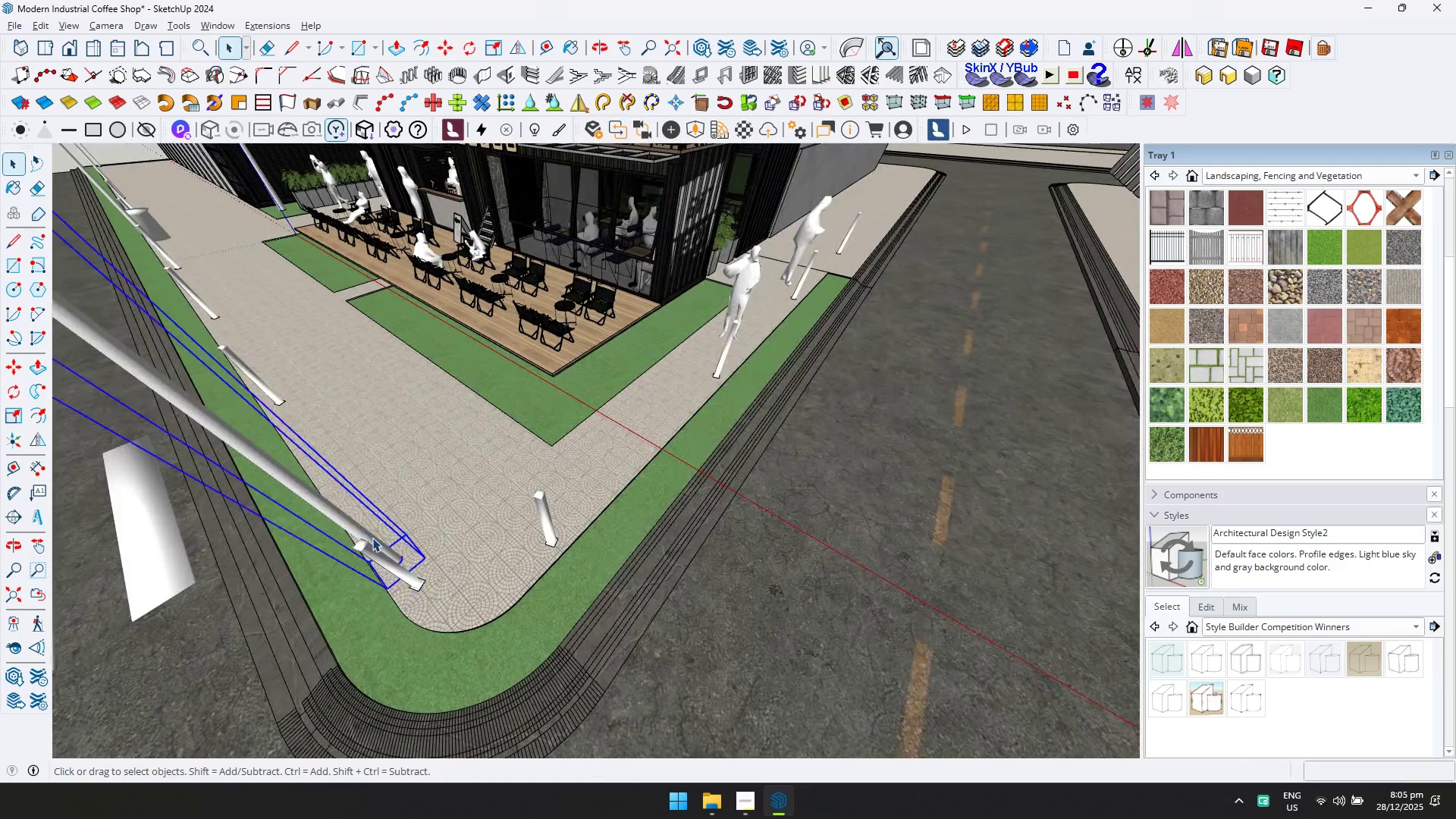 
key(Shift+ShiftLeft)
 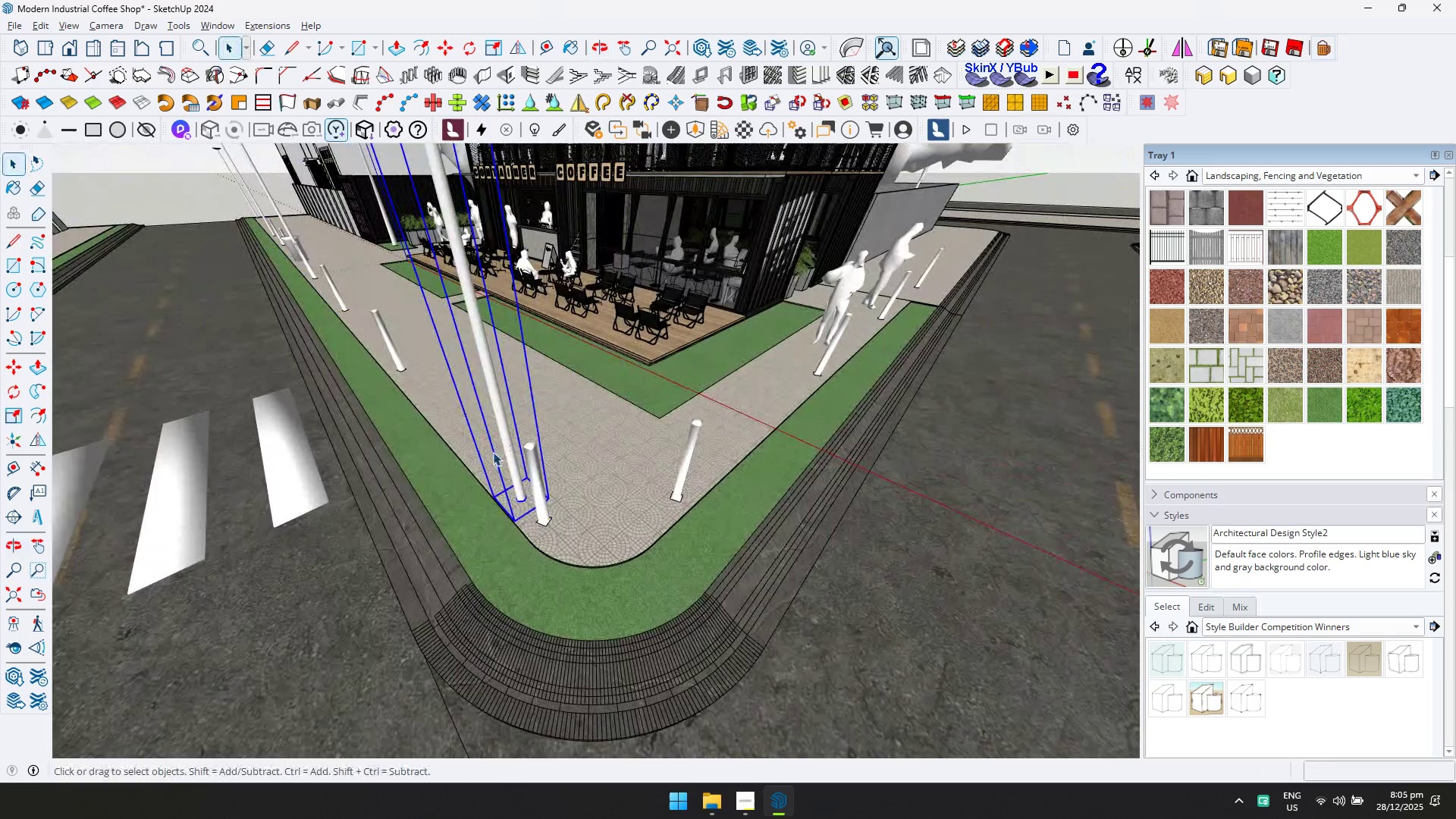 
scroll: coordinate [375, 550], scroll_direction: up, amount: 4.0
 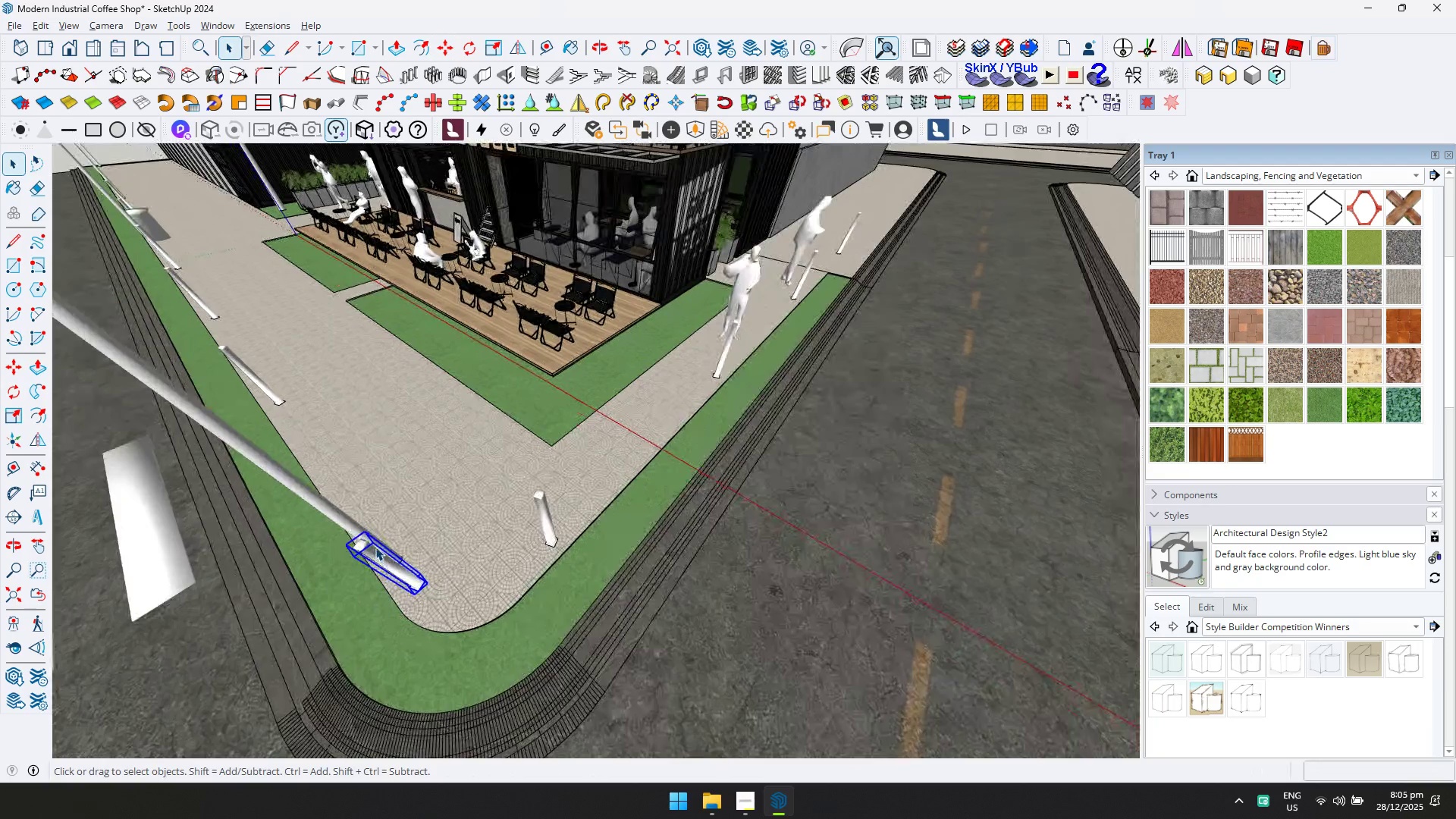 
key(M)
 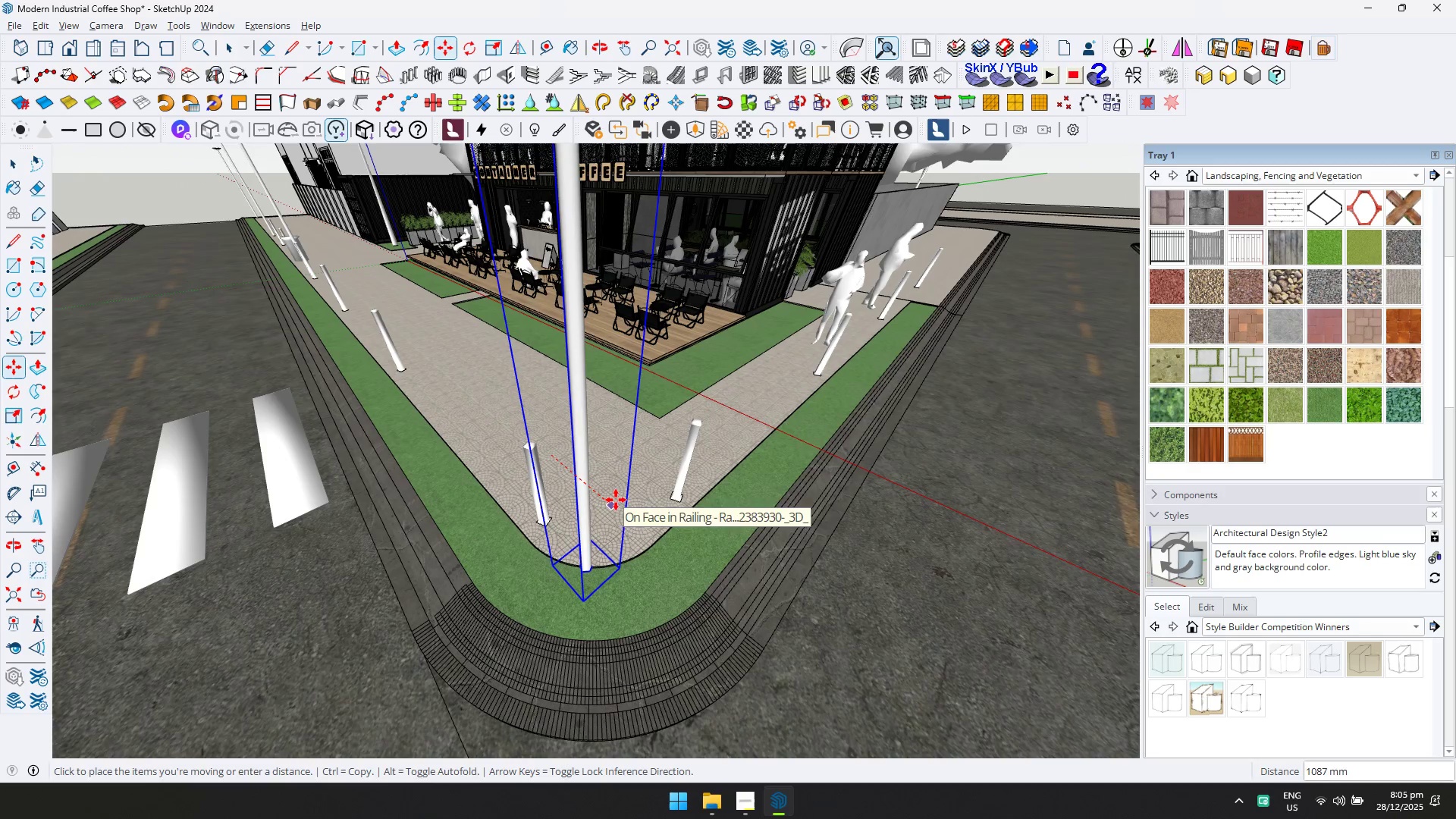 
left_click([598, 491])
 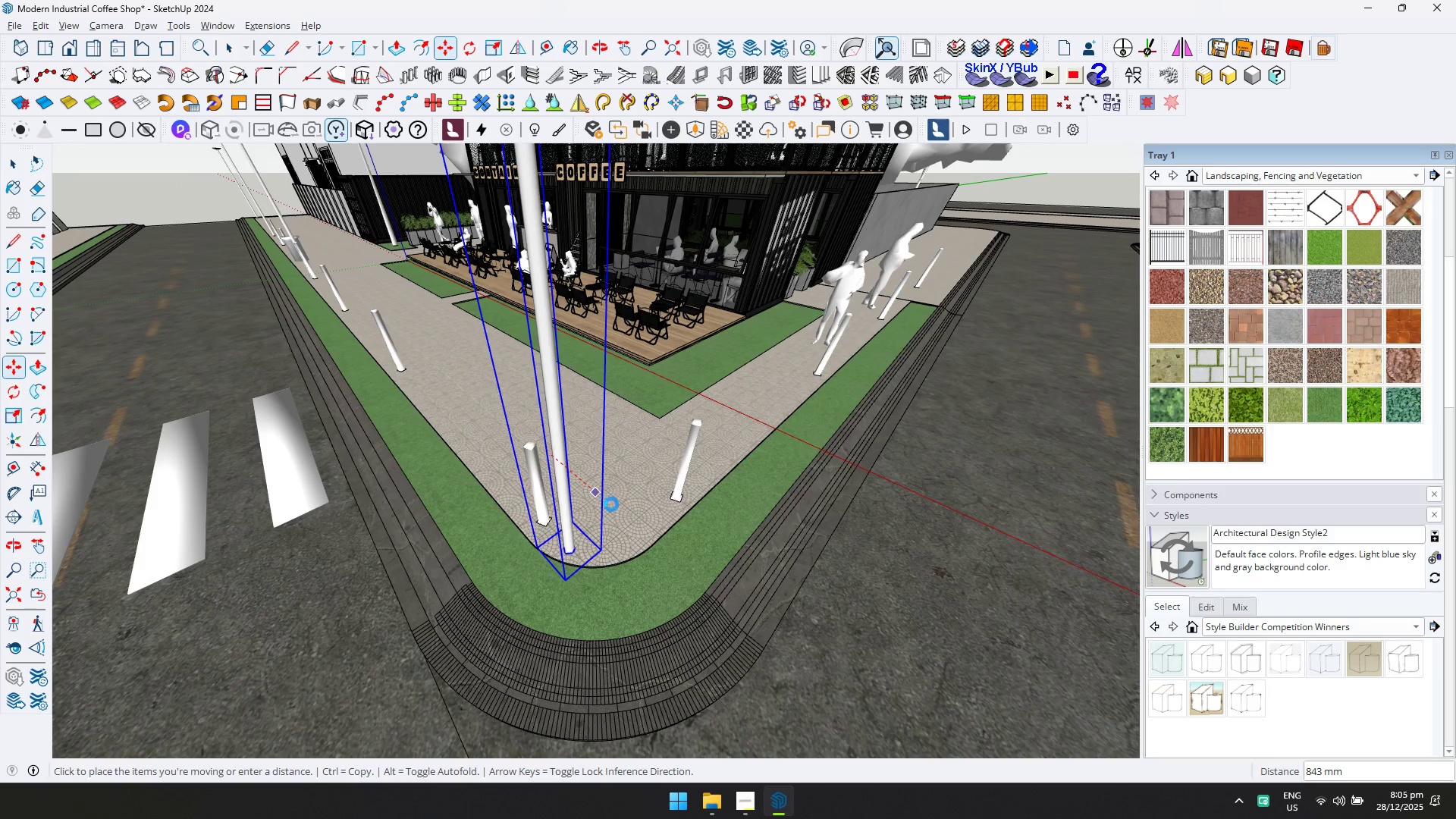 
key(Control+ControlLeft)
 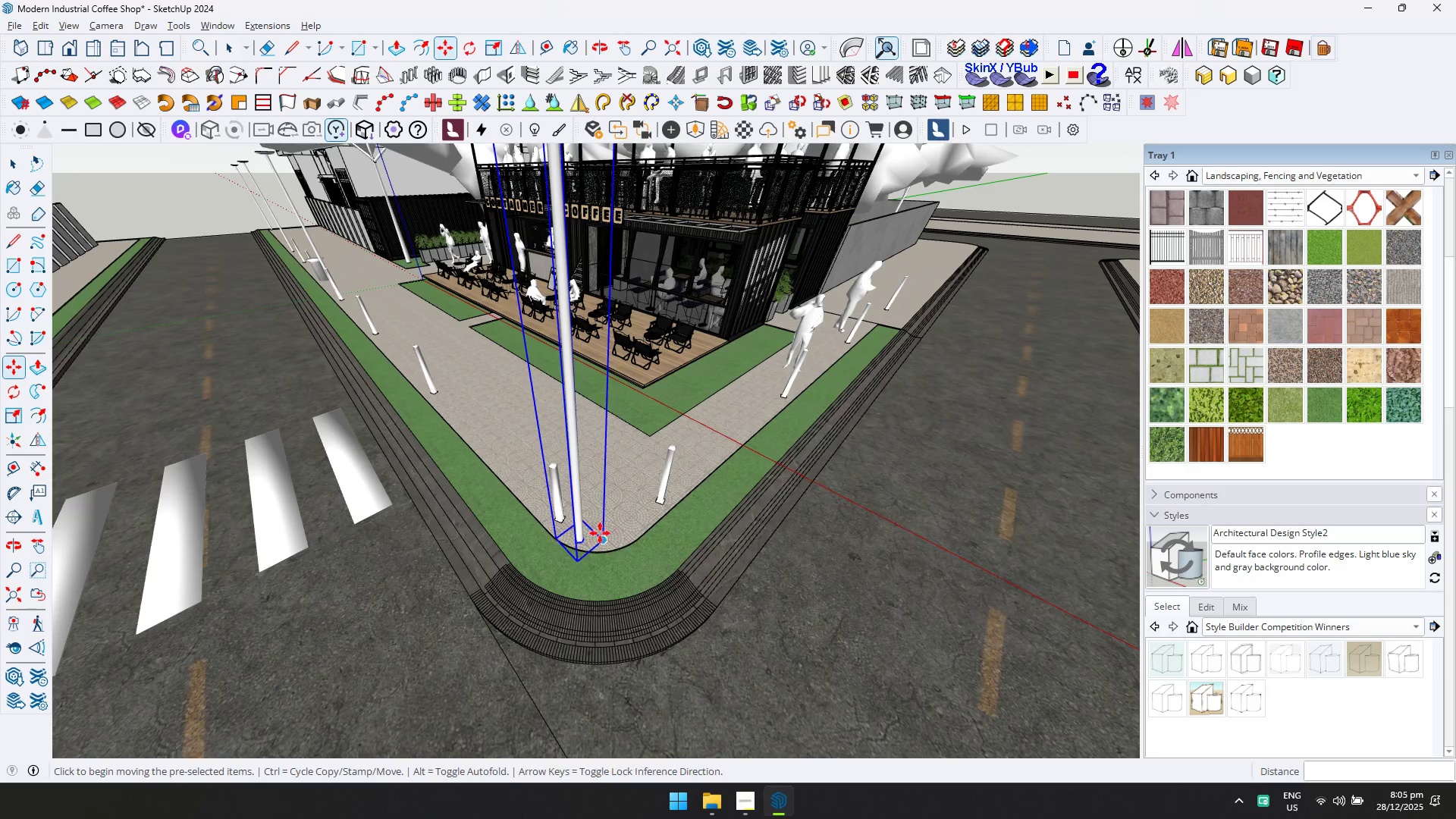 
left_click([600, 533])
 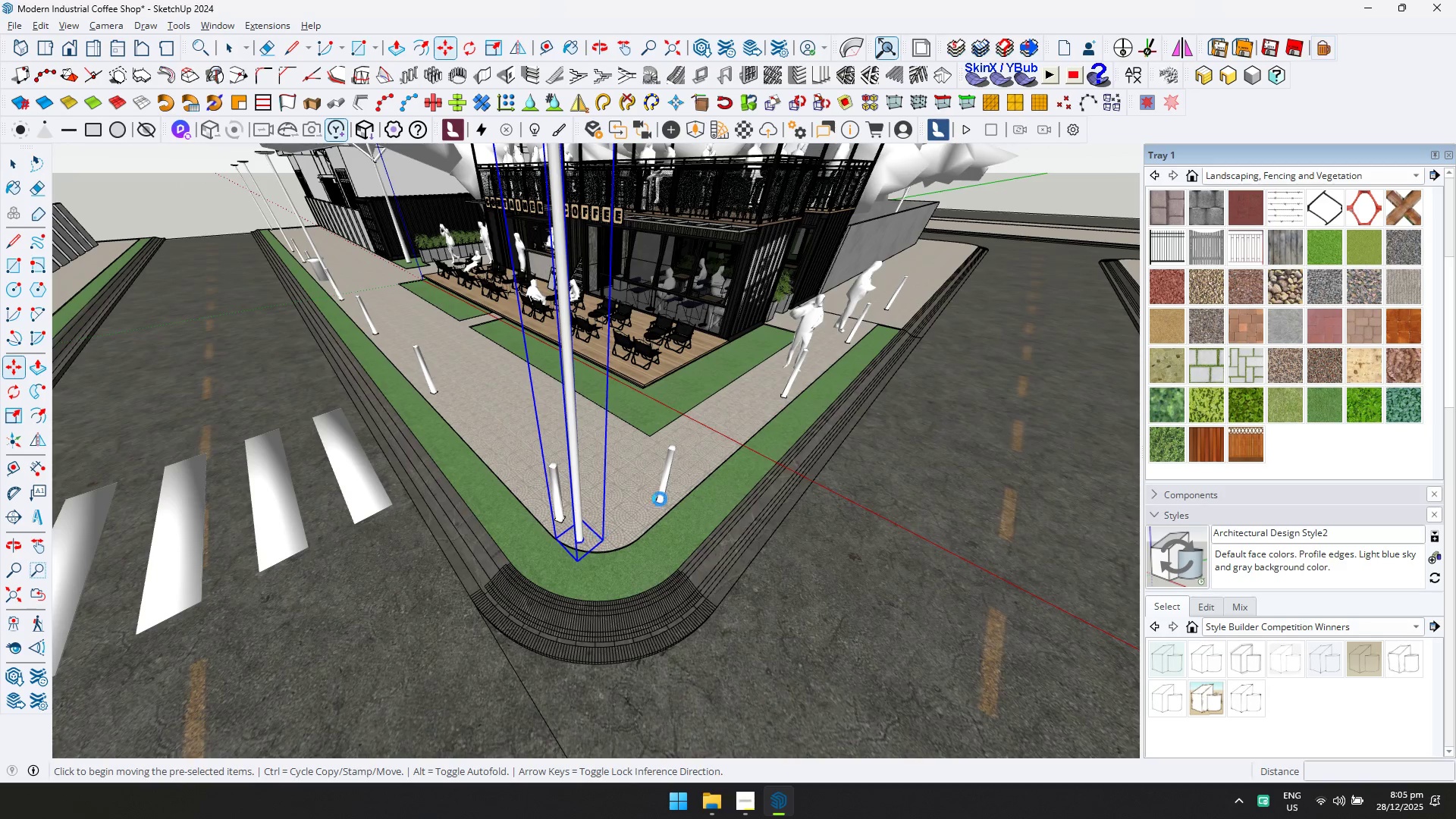 
scroll: coordinate [608, 513], scroll_direction: down, amount: 6.0
 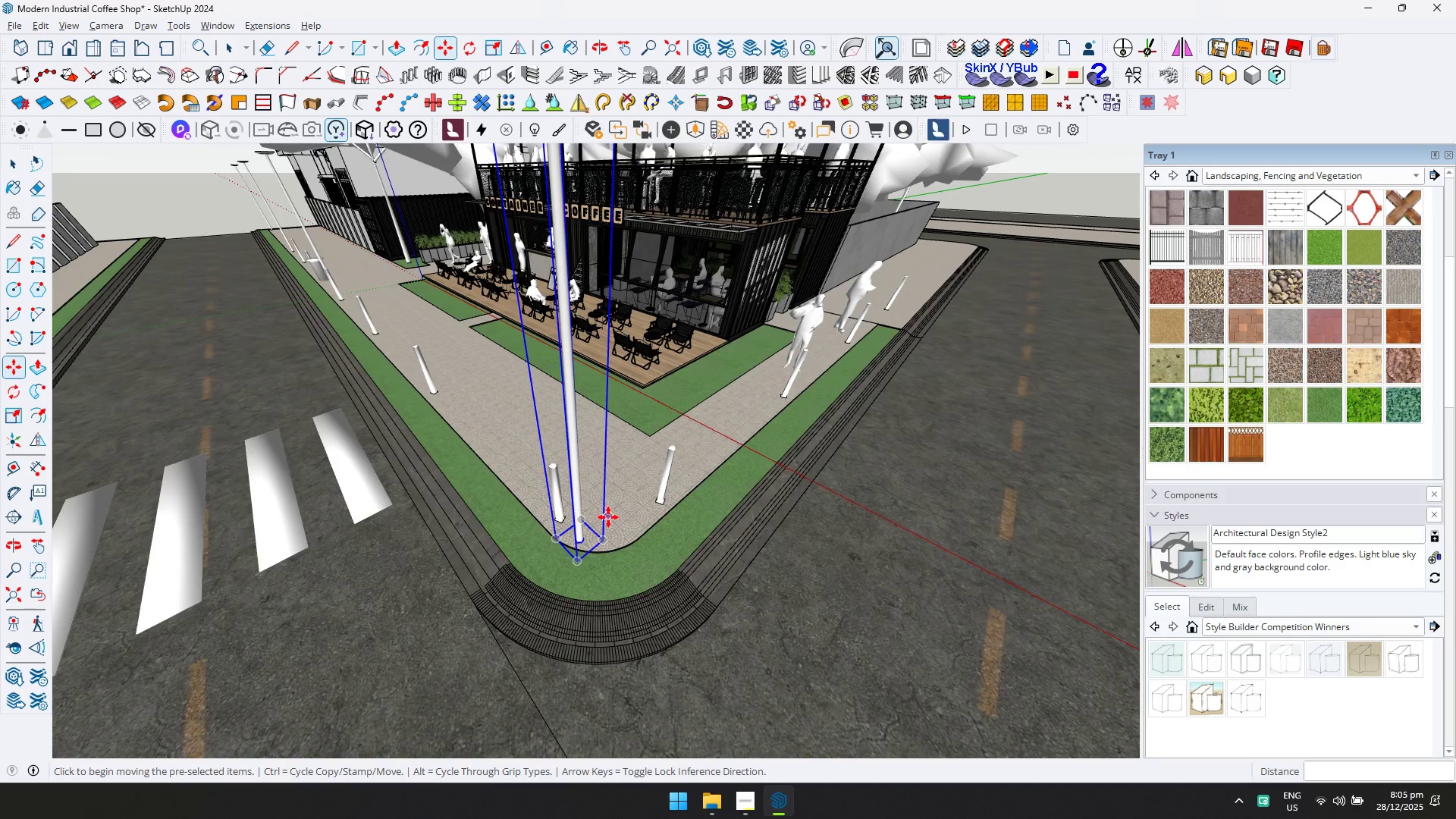 
hold_key(key=ShiftLeft, duration=0.34)
 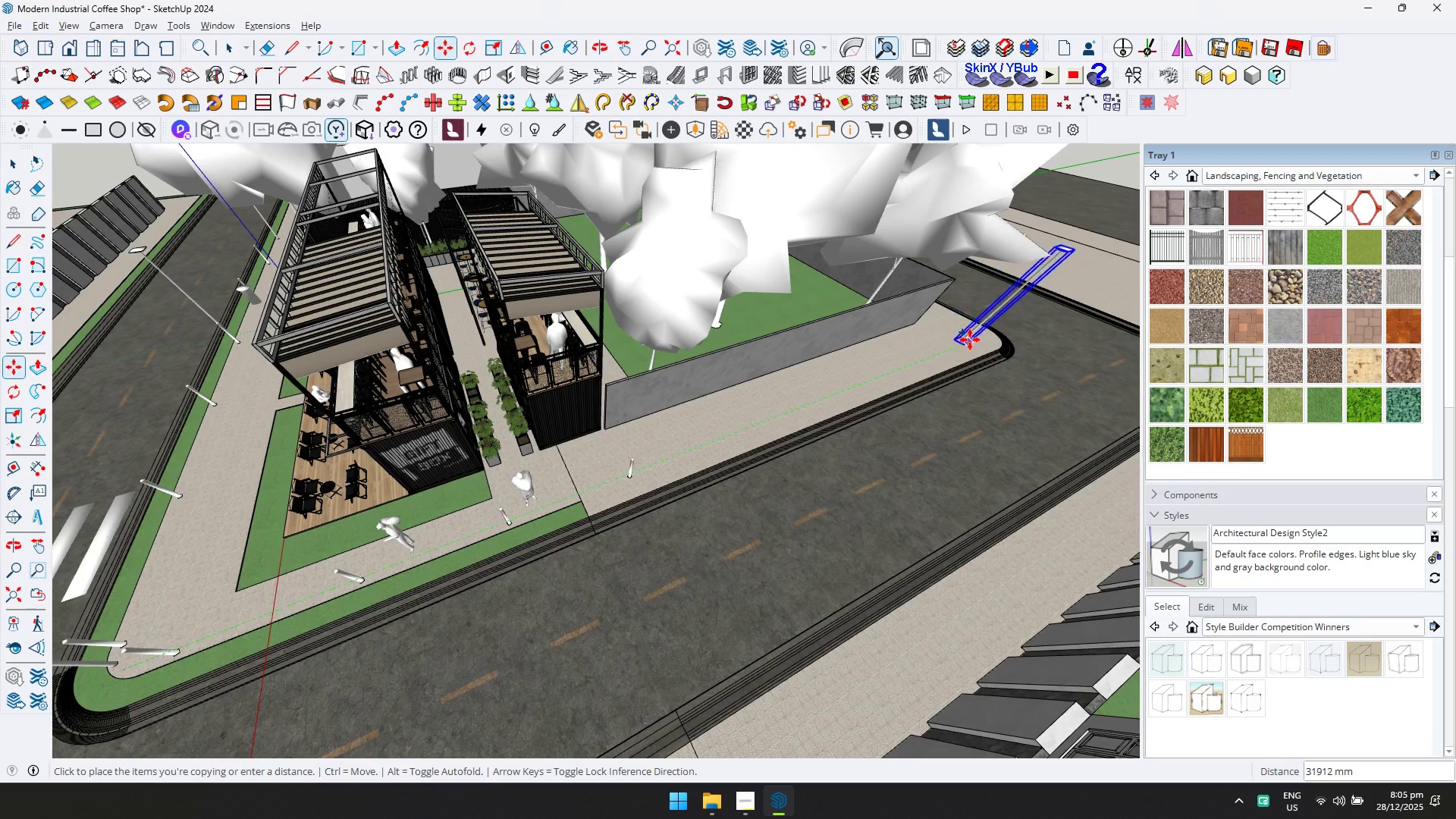 
left_click([976, 340])
 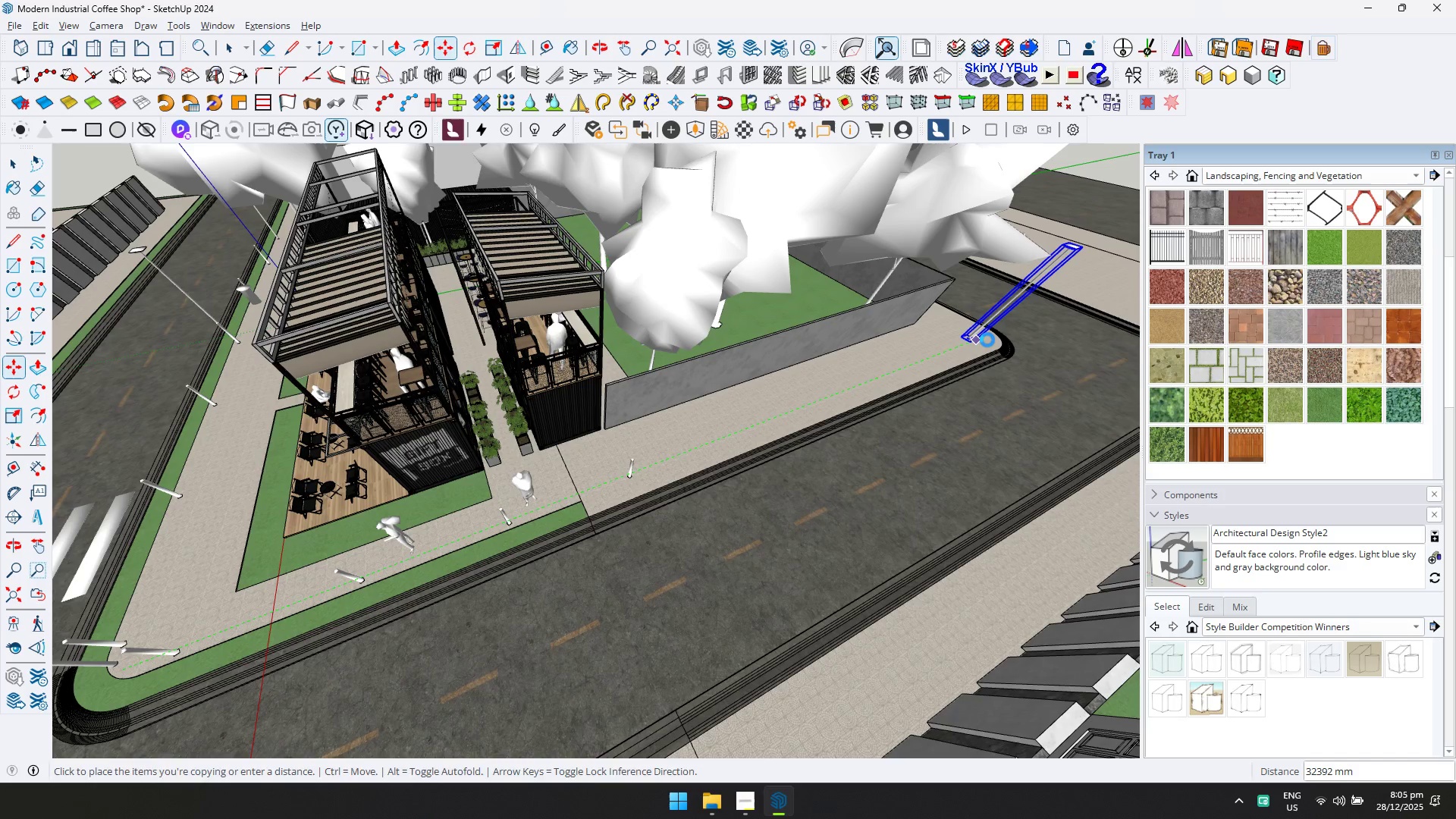 
key(Slash)
 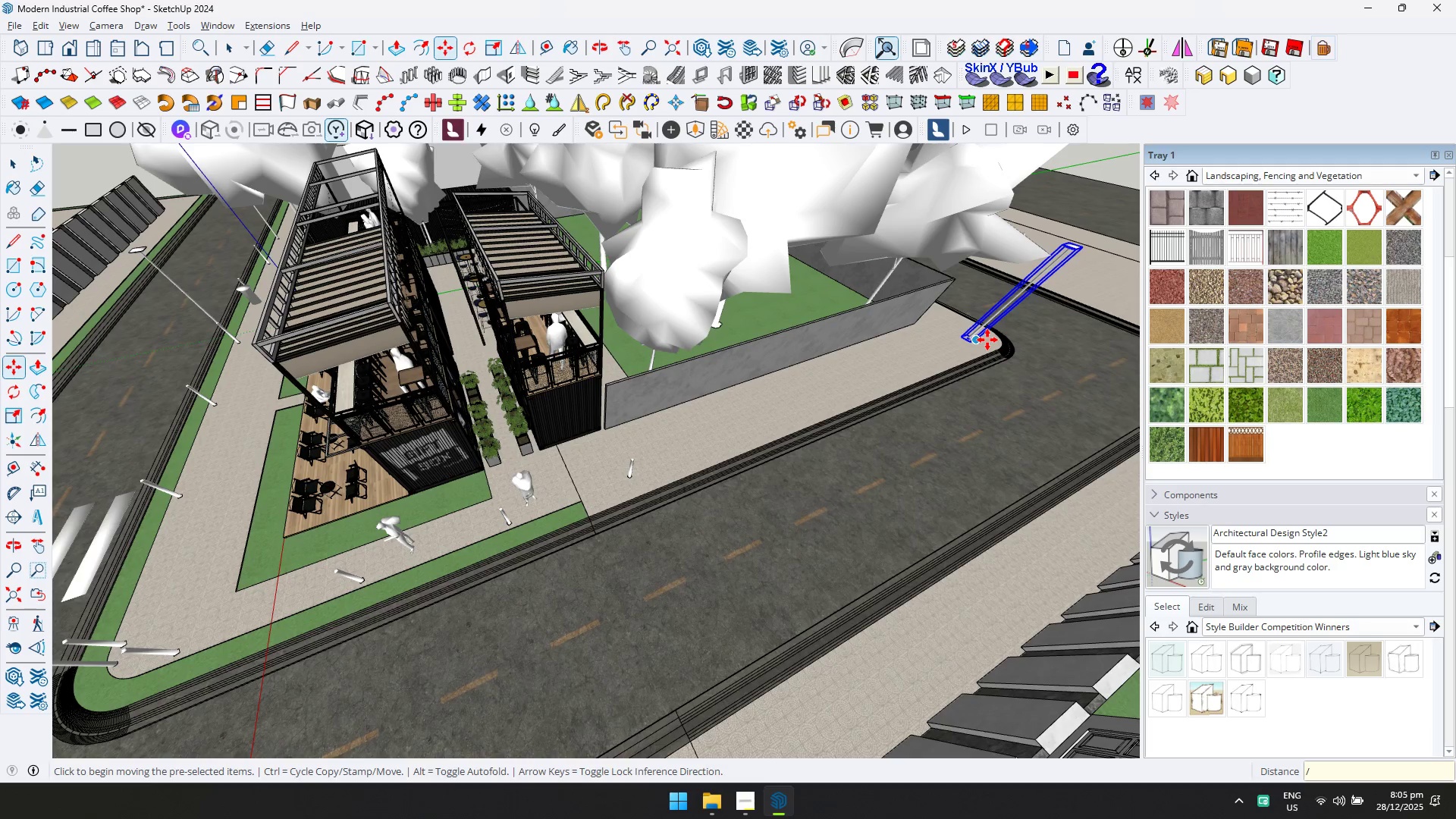 
key(3)
 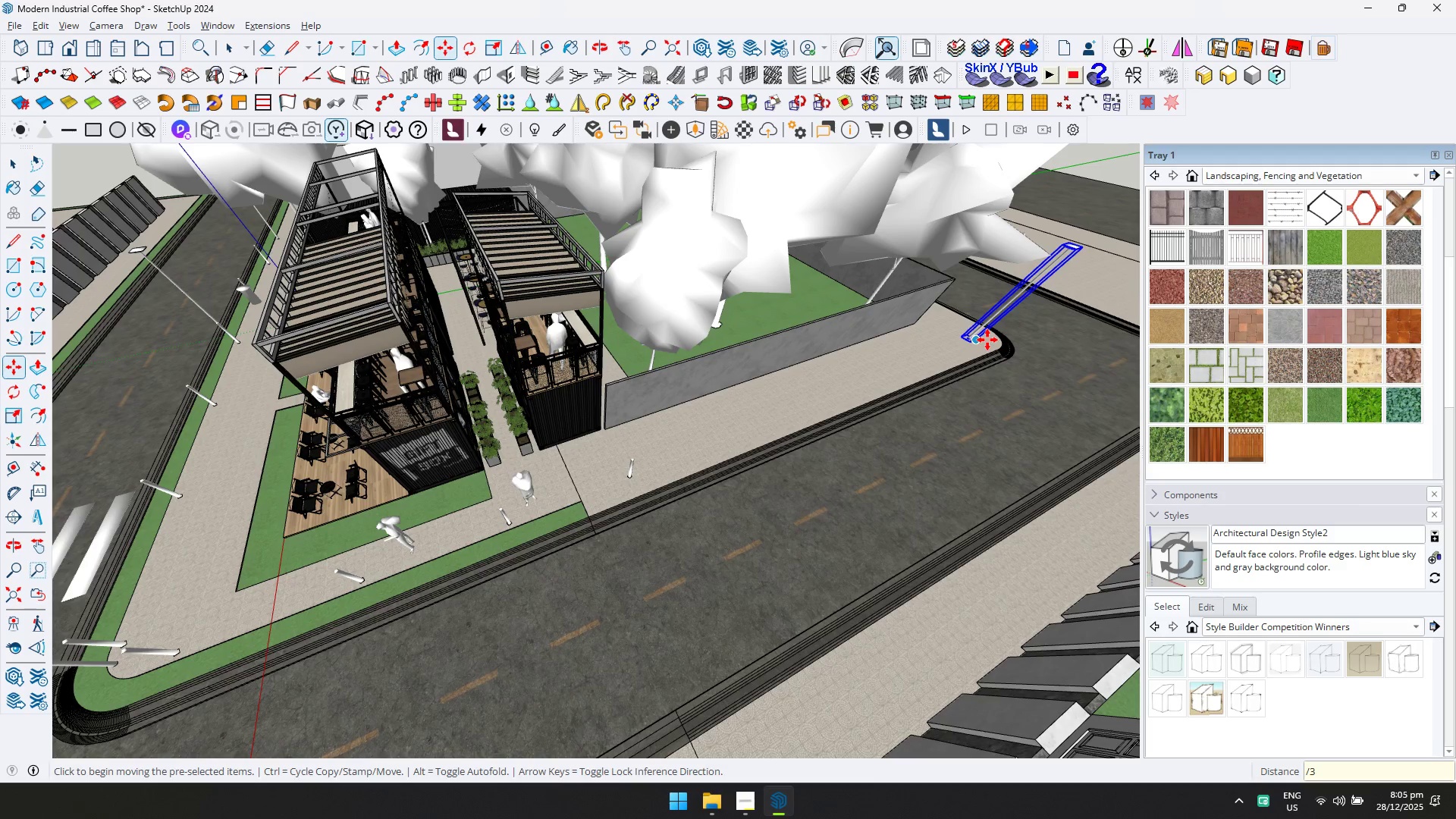 
key(Enter)
 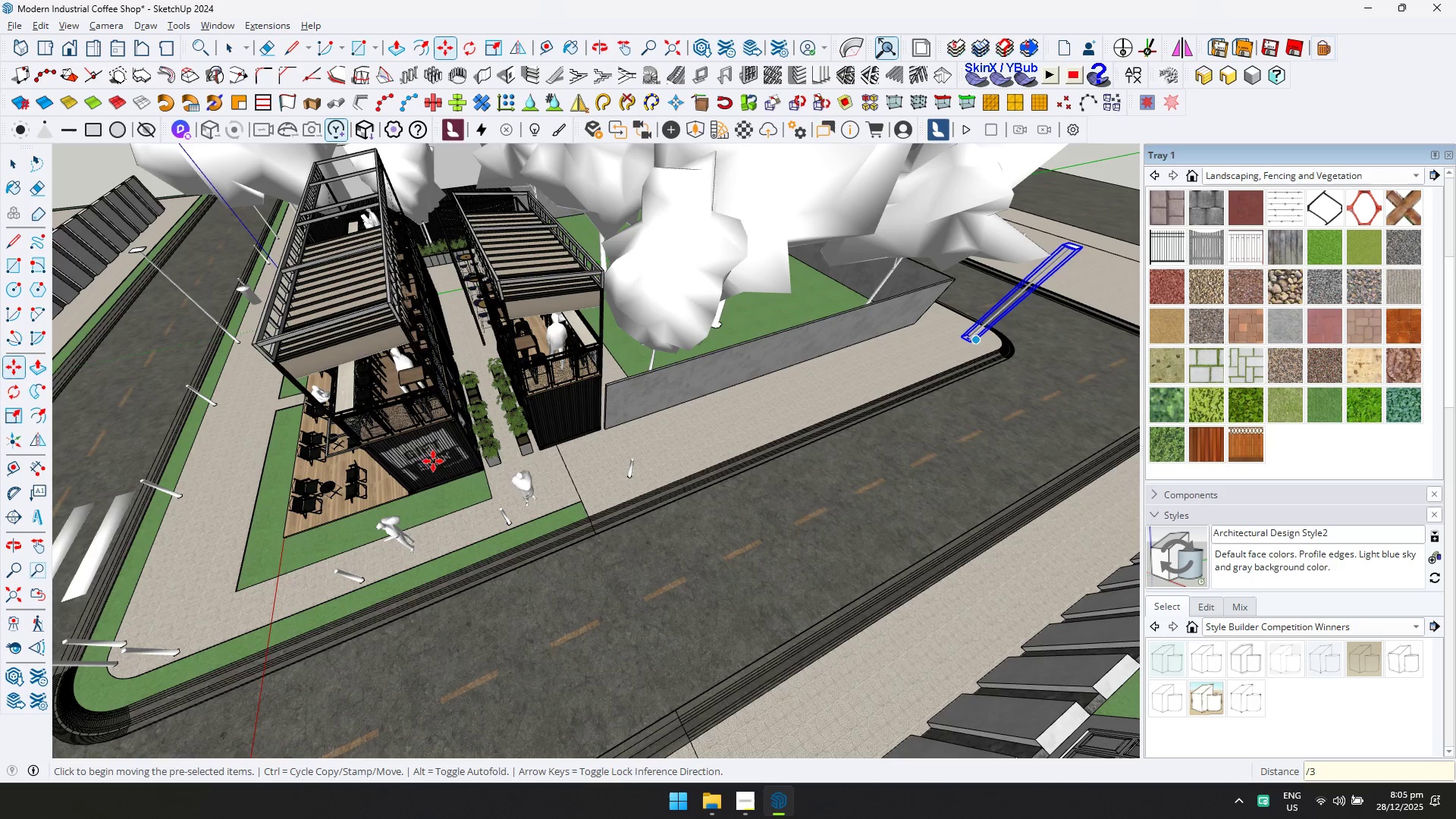 
scroll: coordinate [411, 377], scroll_direction: down, amount: 7.0
 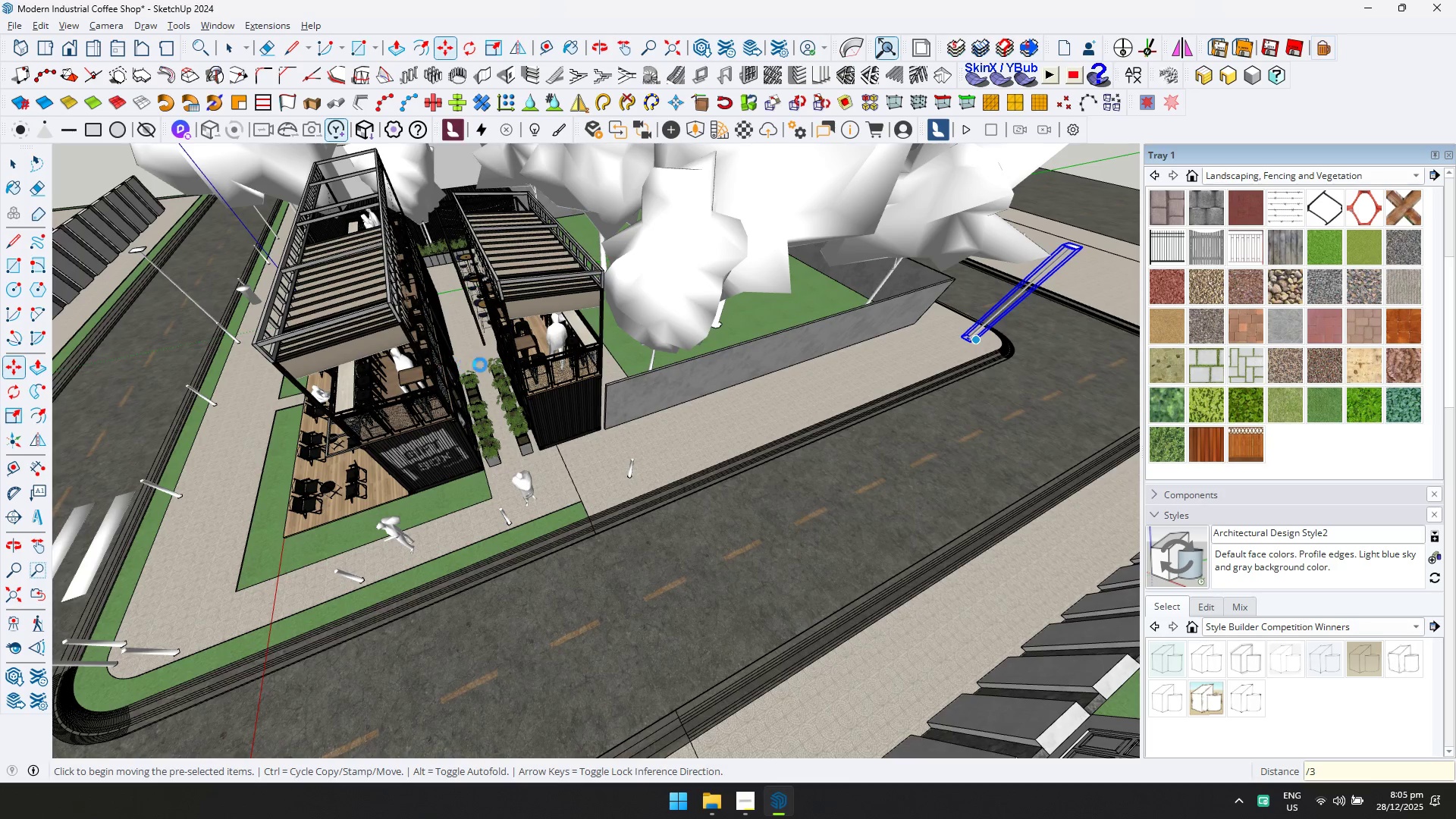 
key(Shift+ShiftLeft)
 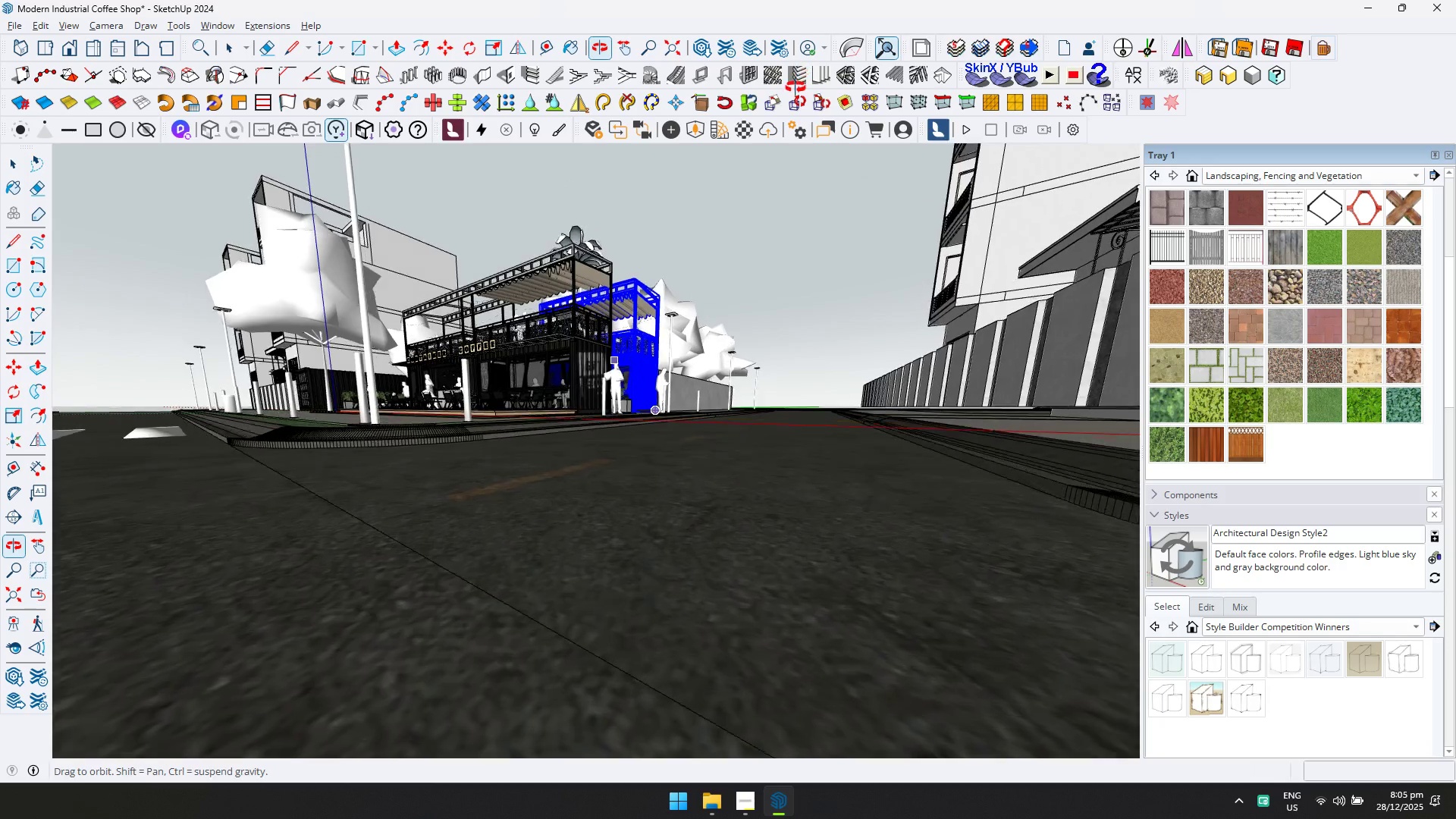 
scroll: coordinate [518, 374], scroll_direction: down, amount: 5.0
 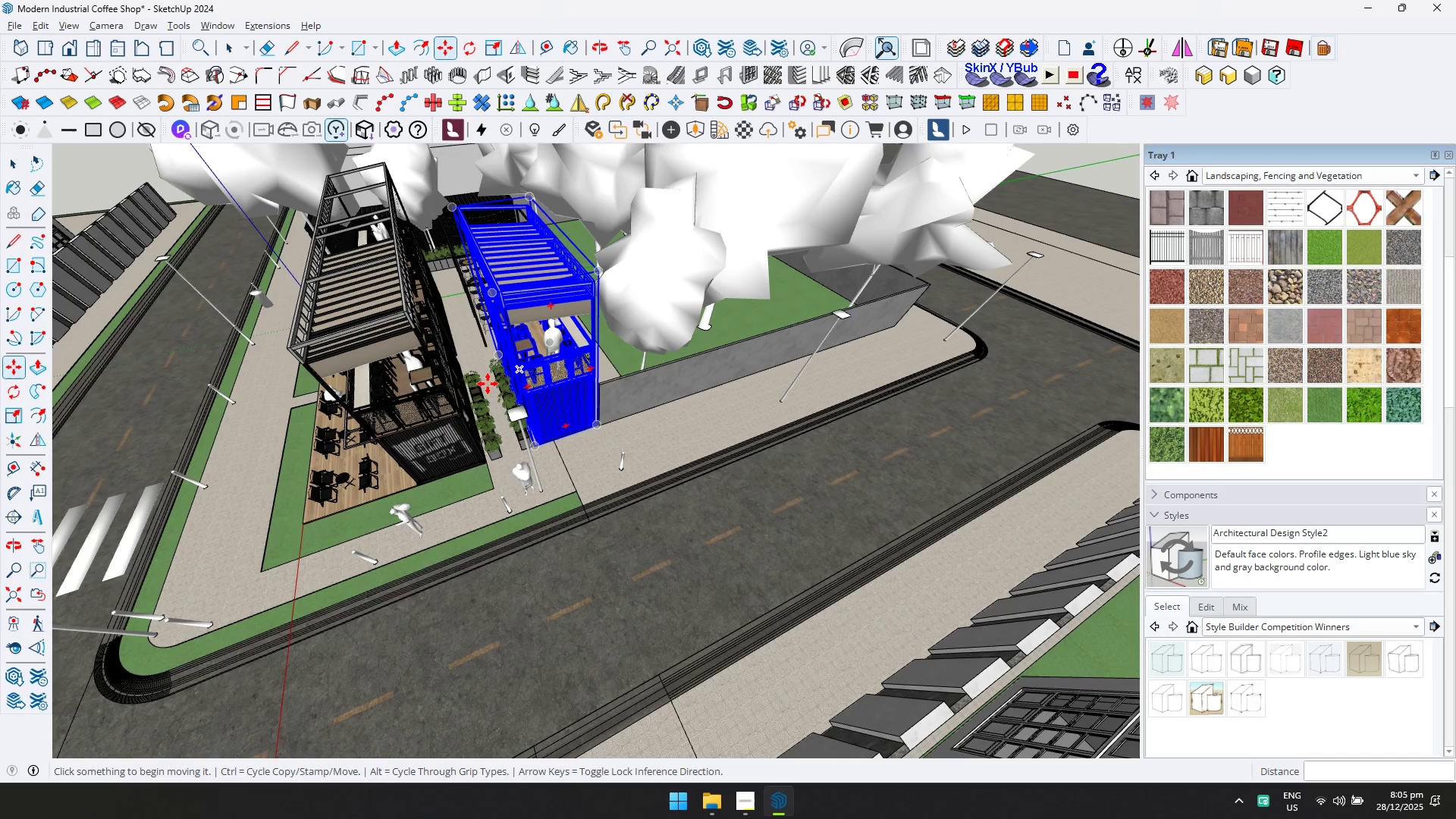 
key(Space)
 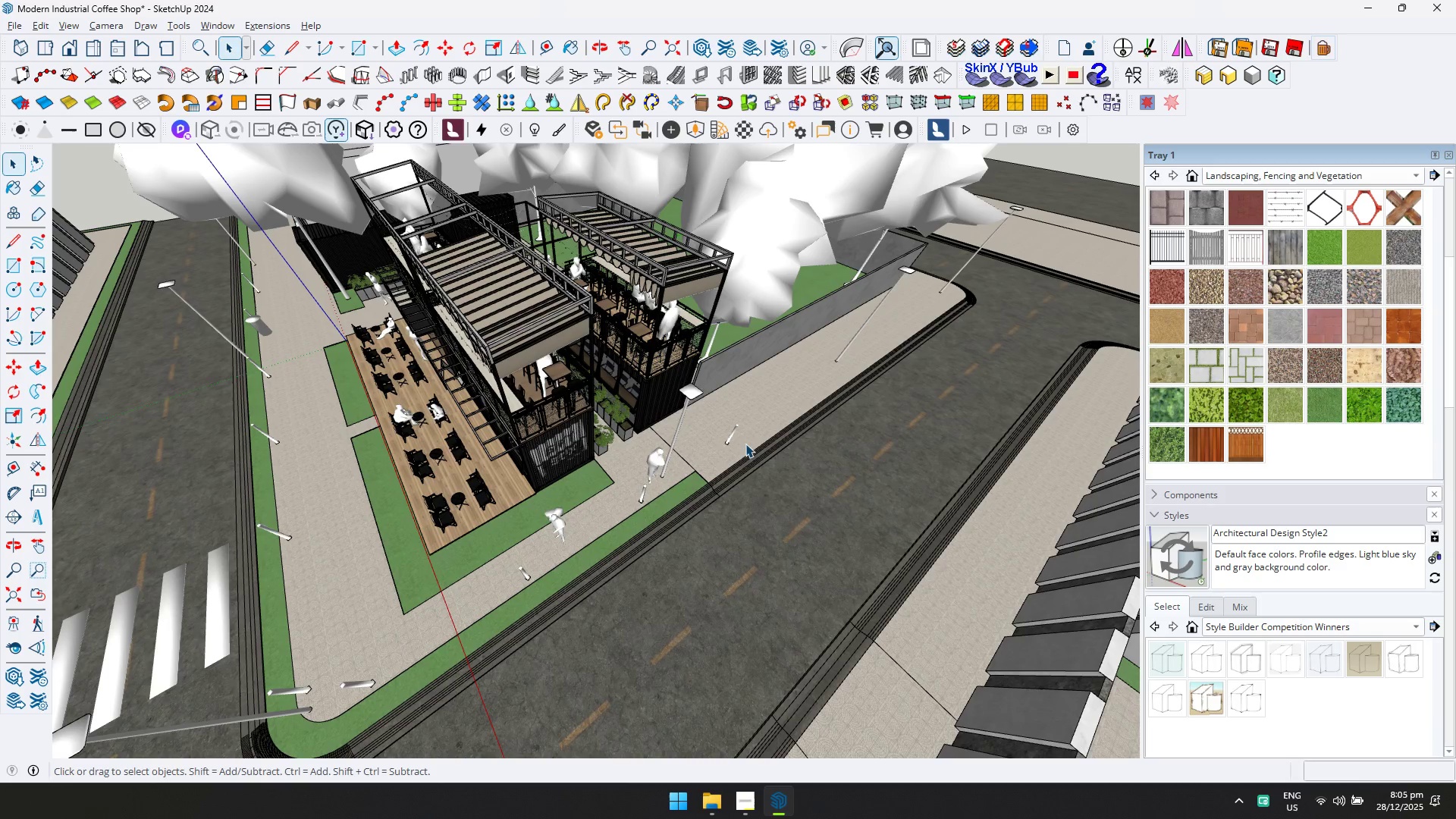 
scroll: coordinate [651, 416], scroll_direction: up, amount: 5.0
 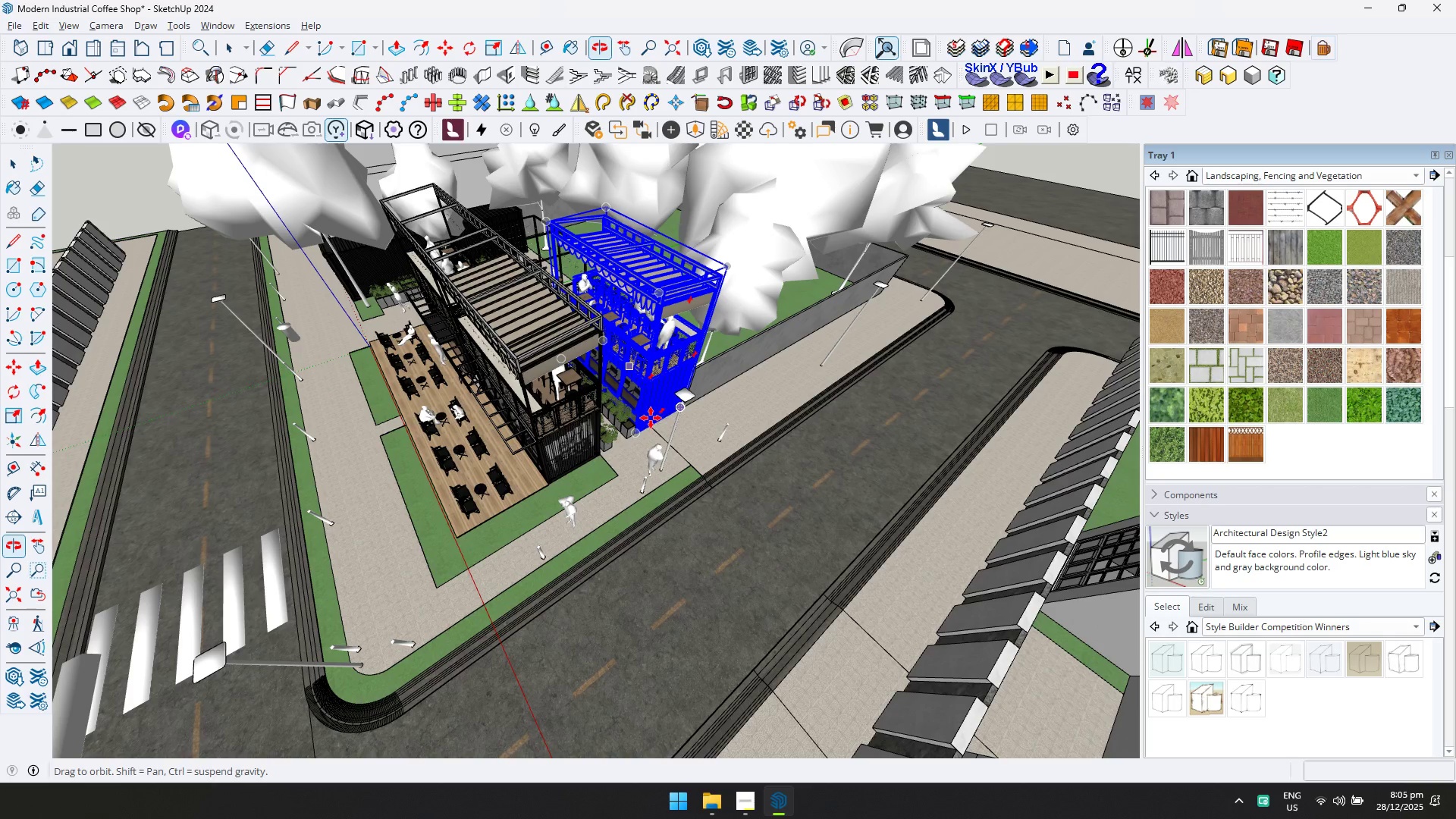 
left_click([736, 433])
 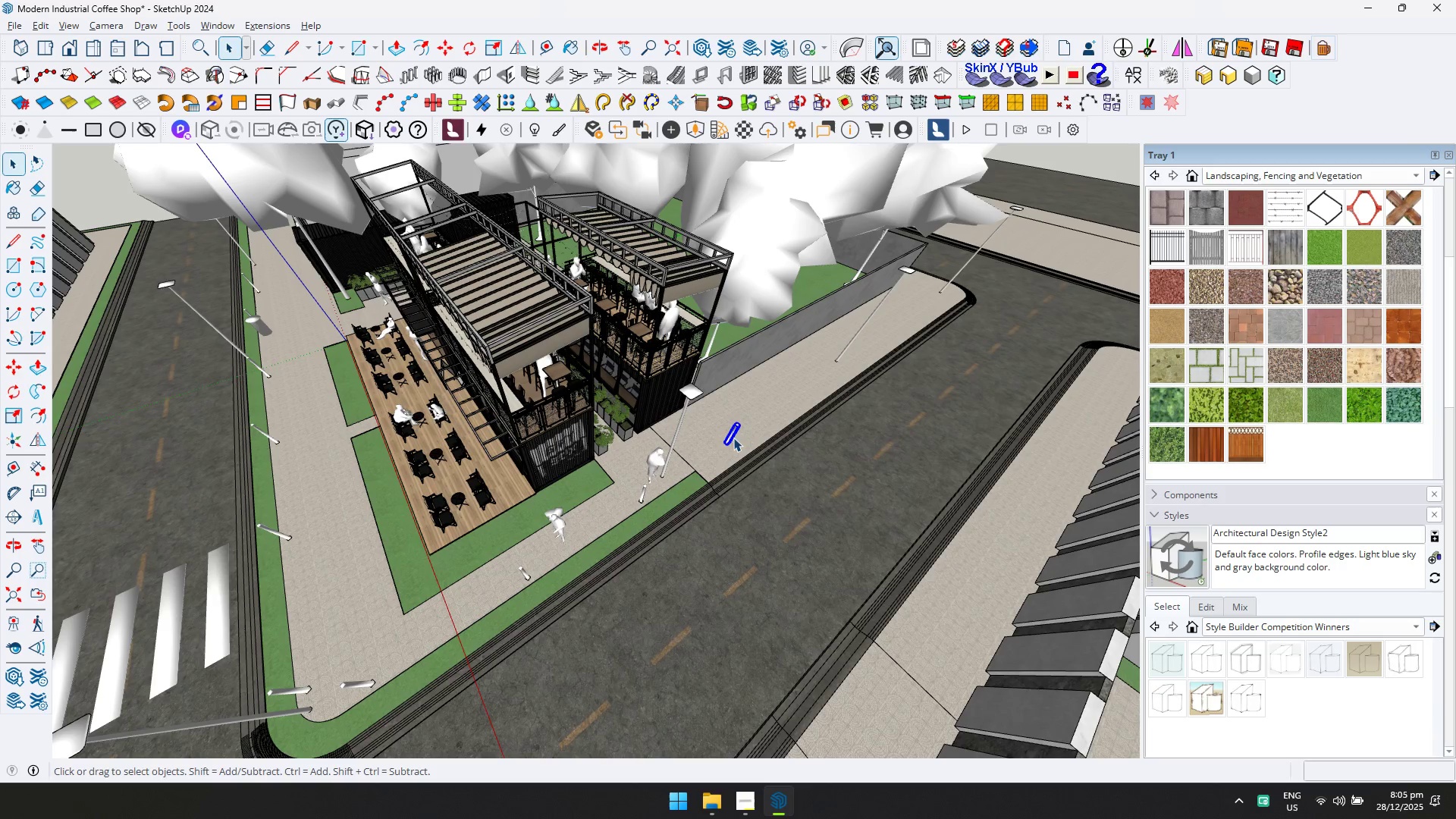 
scroll: coordinate [716, 460], scroll_direction: up, amount: 4.0
 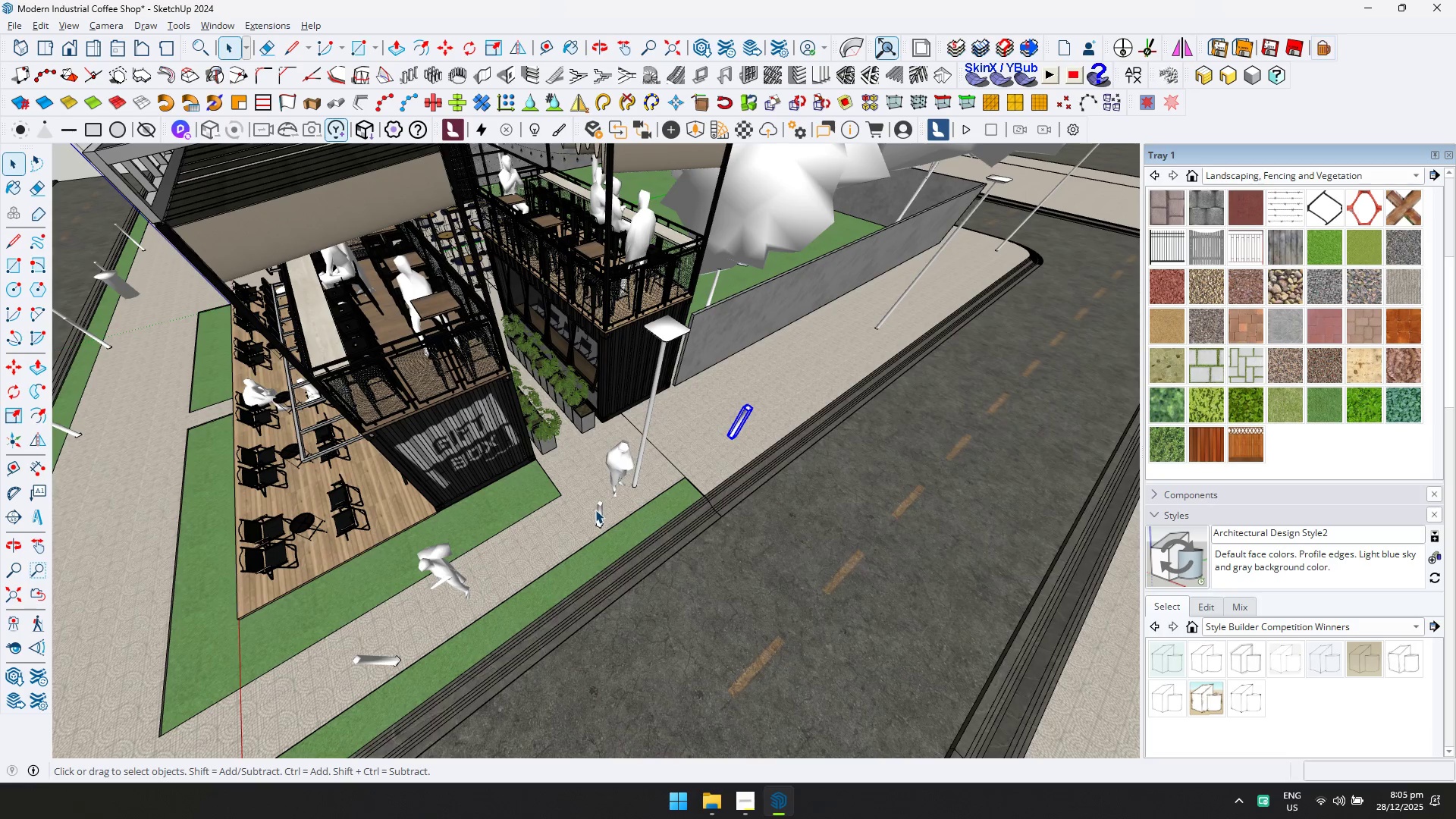 
key(M)
 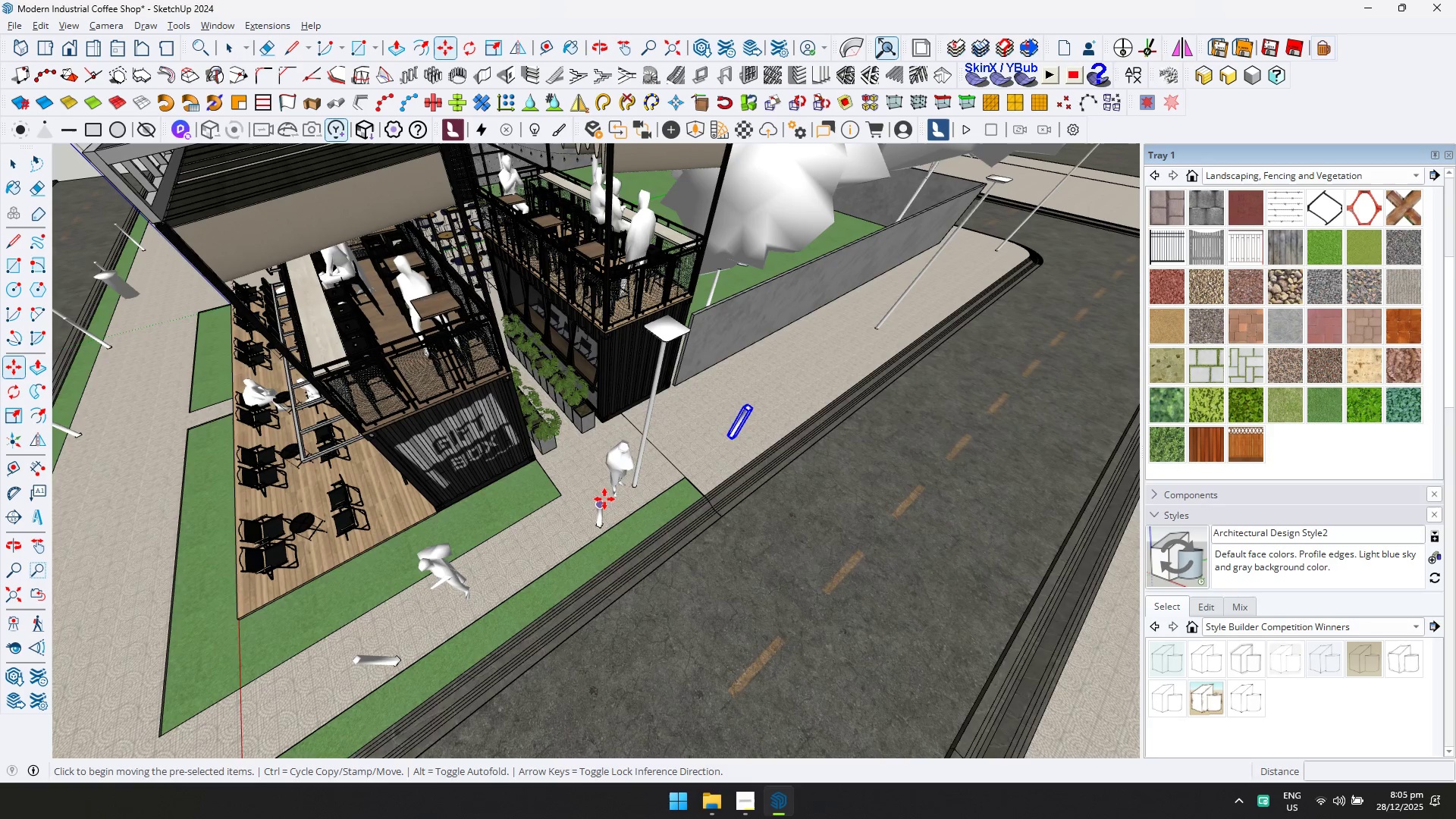 
key(Control+ControlLeft)
 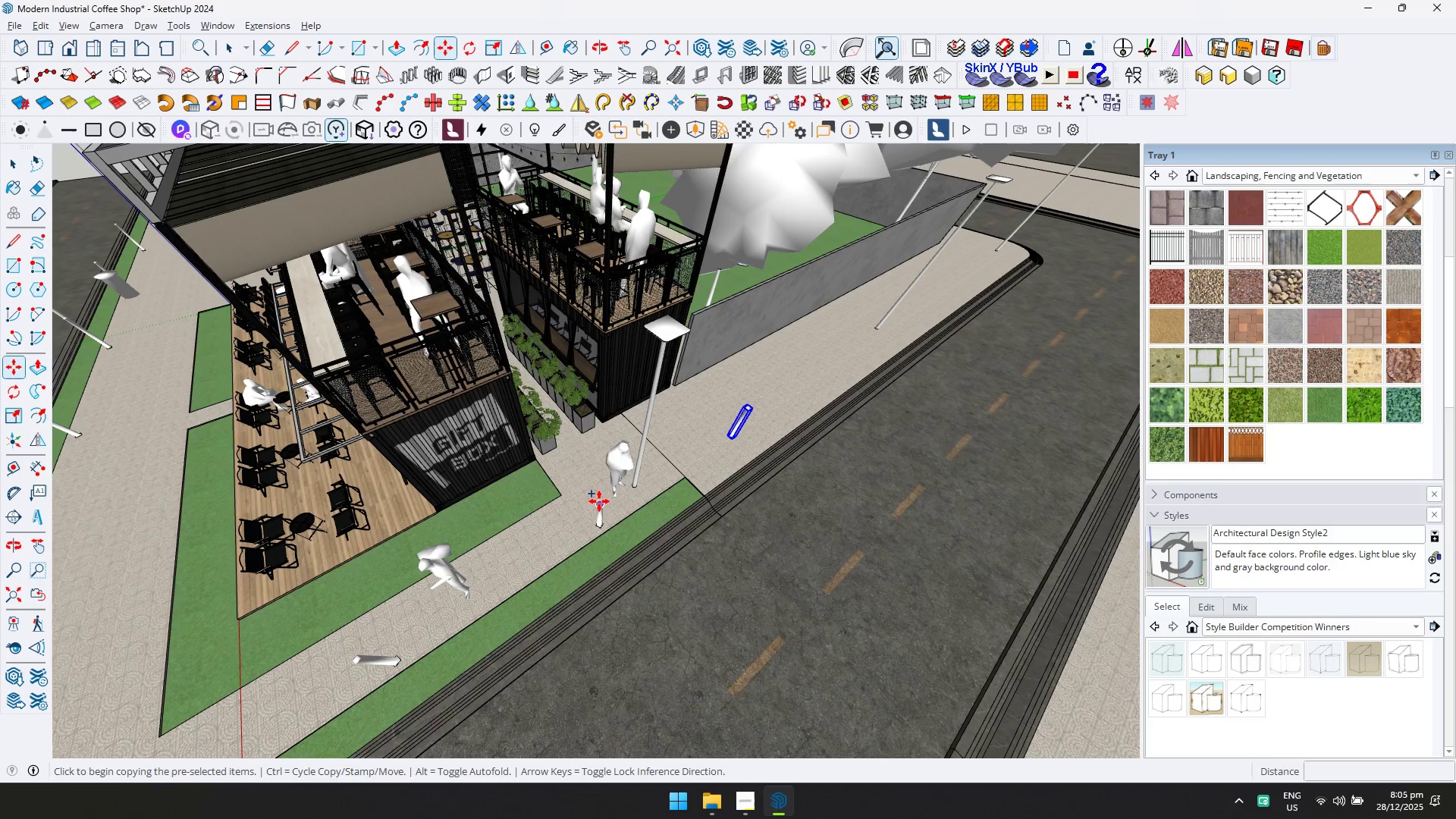 
left_click([599, 501])
 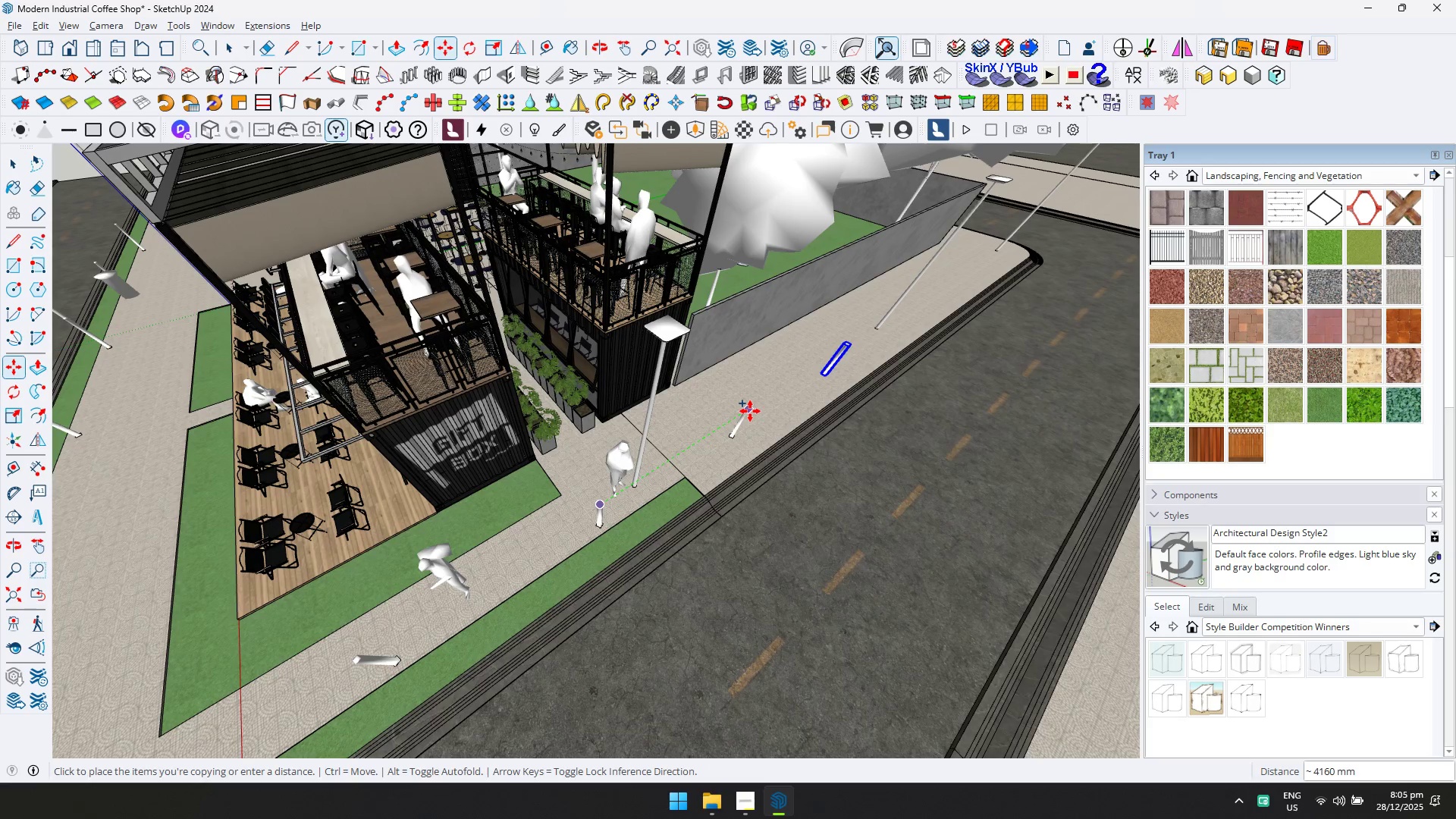 
left_click([750, 411])
 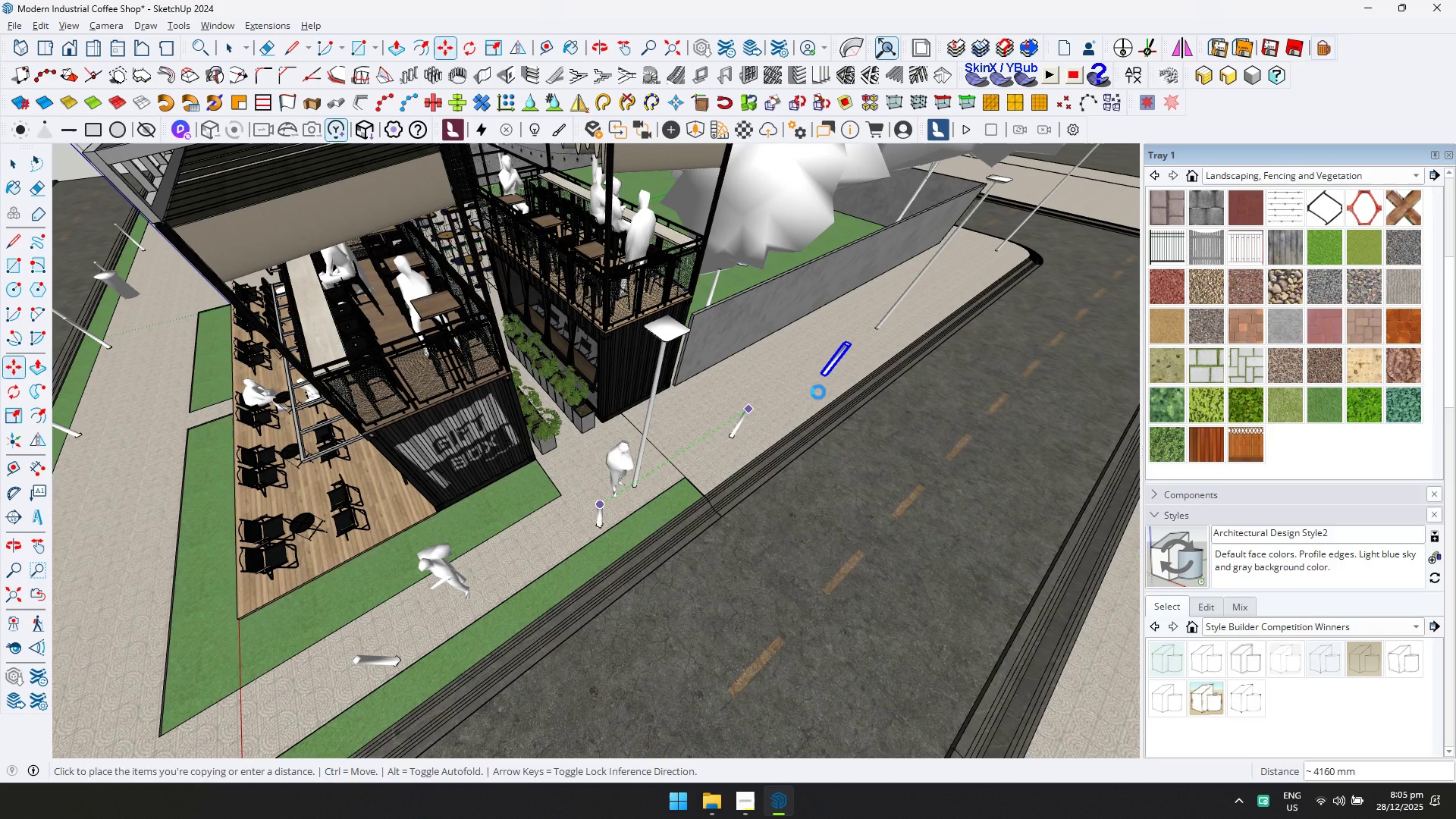 
type(*3)
 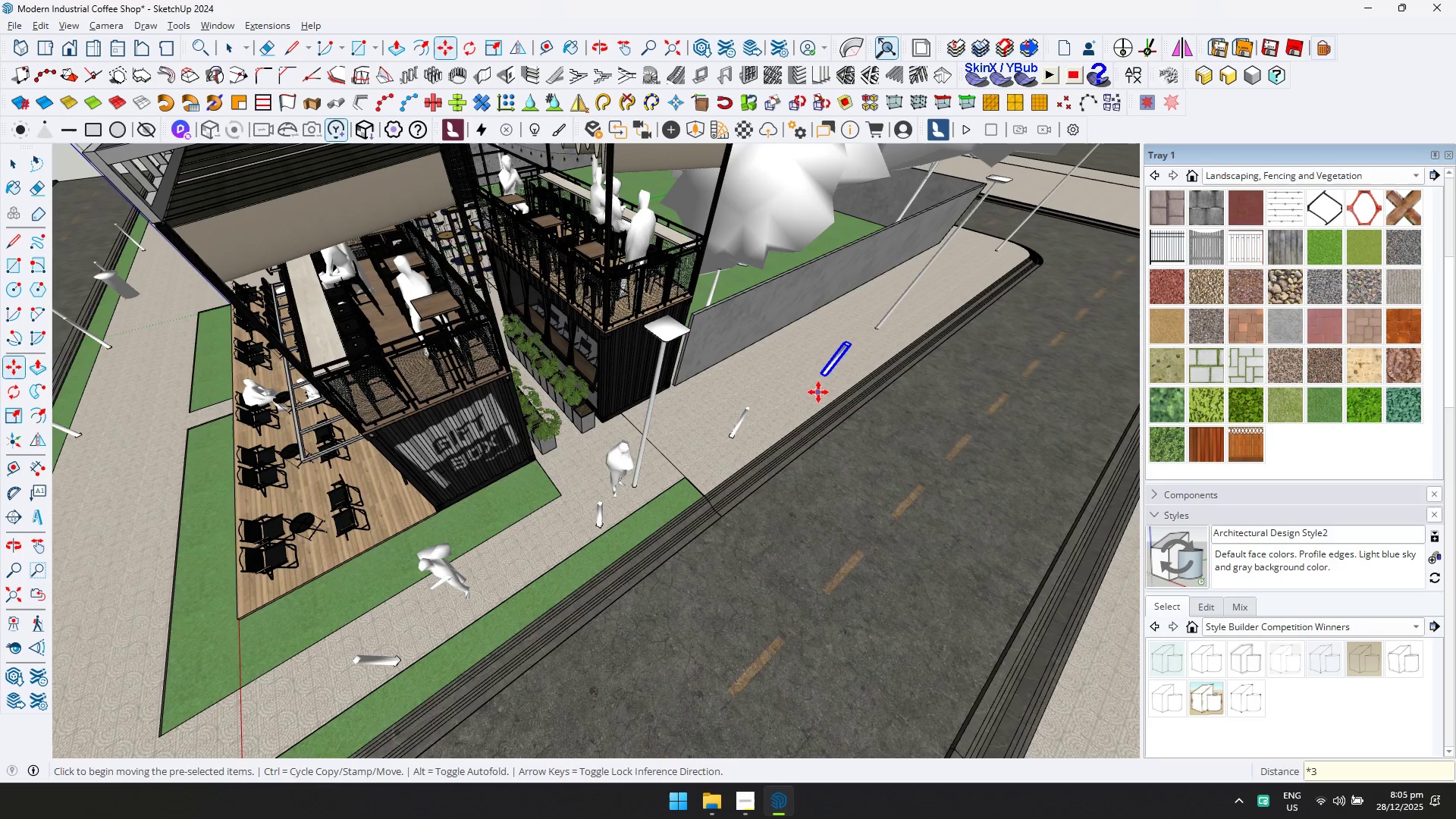 
key(Enter)
 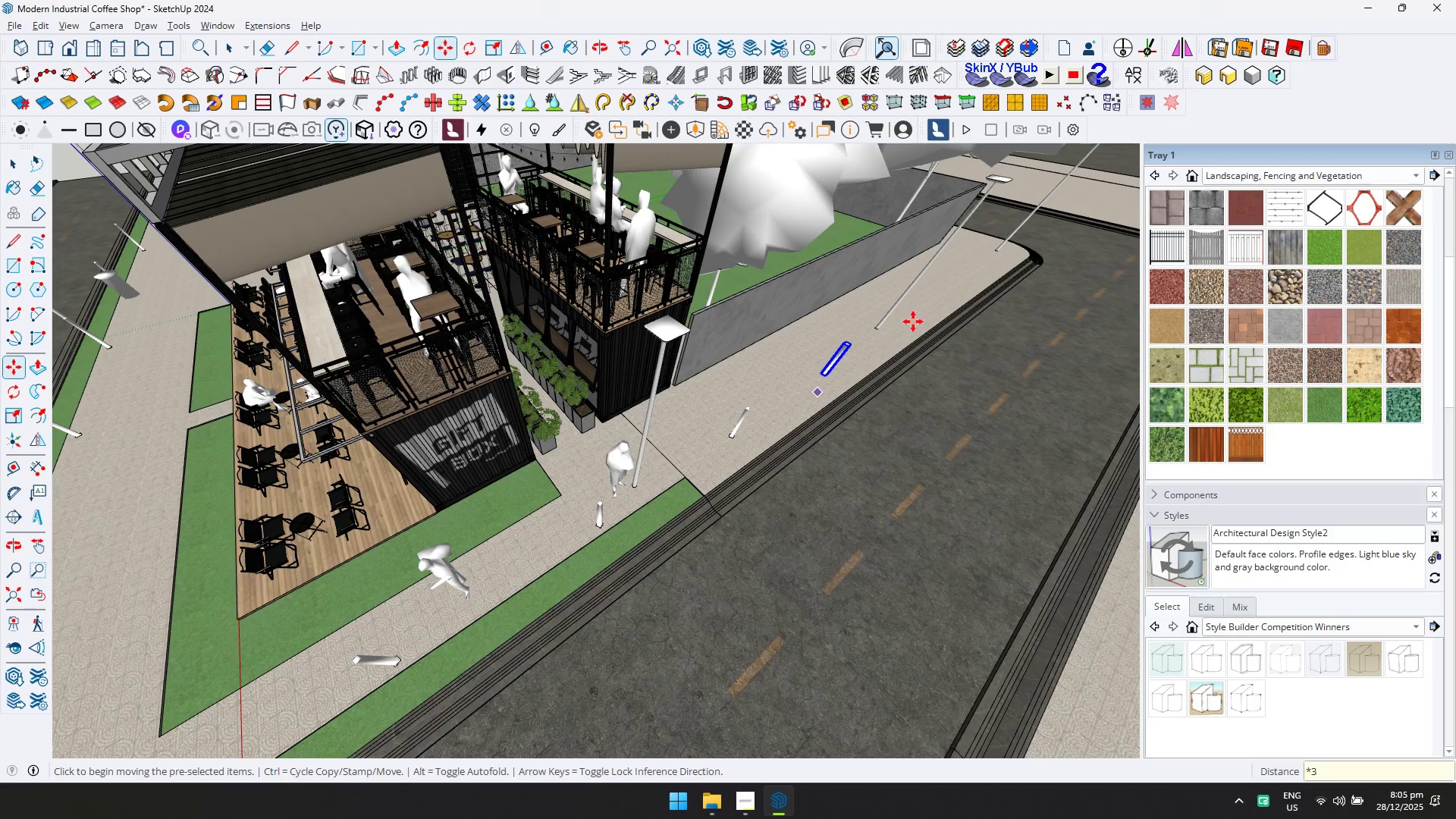 
scroll: coordinate [879, 359], scroll_direction: down, amount: 9.0
 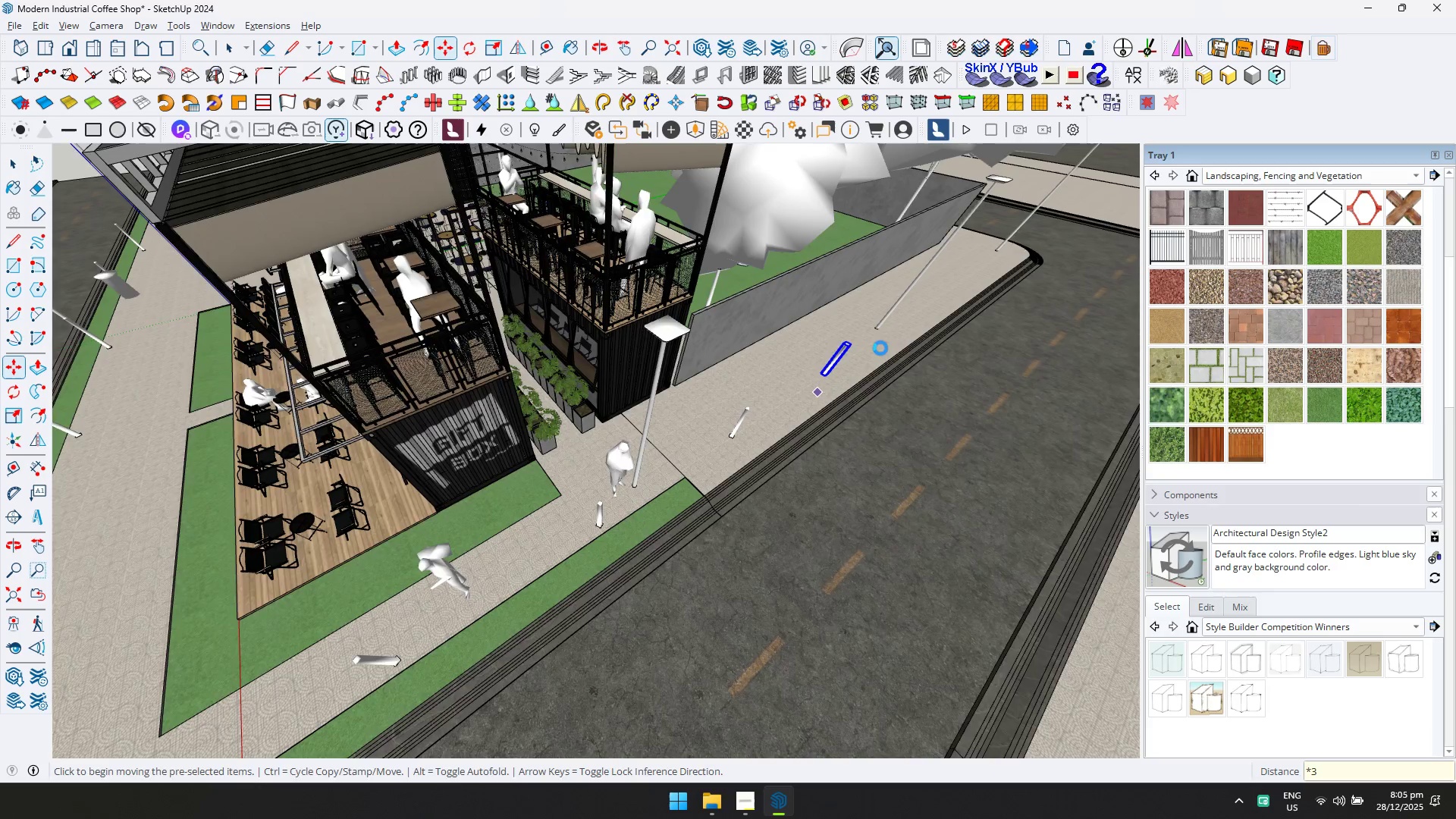 
scroll: coordinate [883, 337], scroll_direction: up, amount: 2.0
 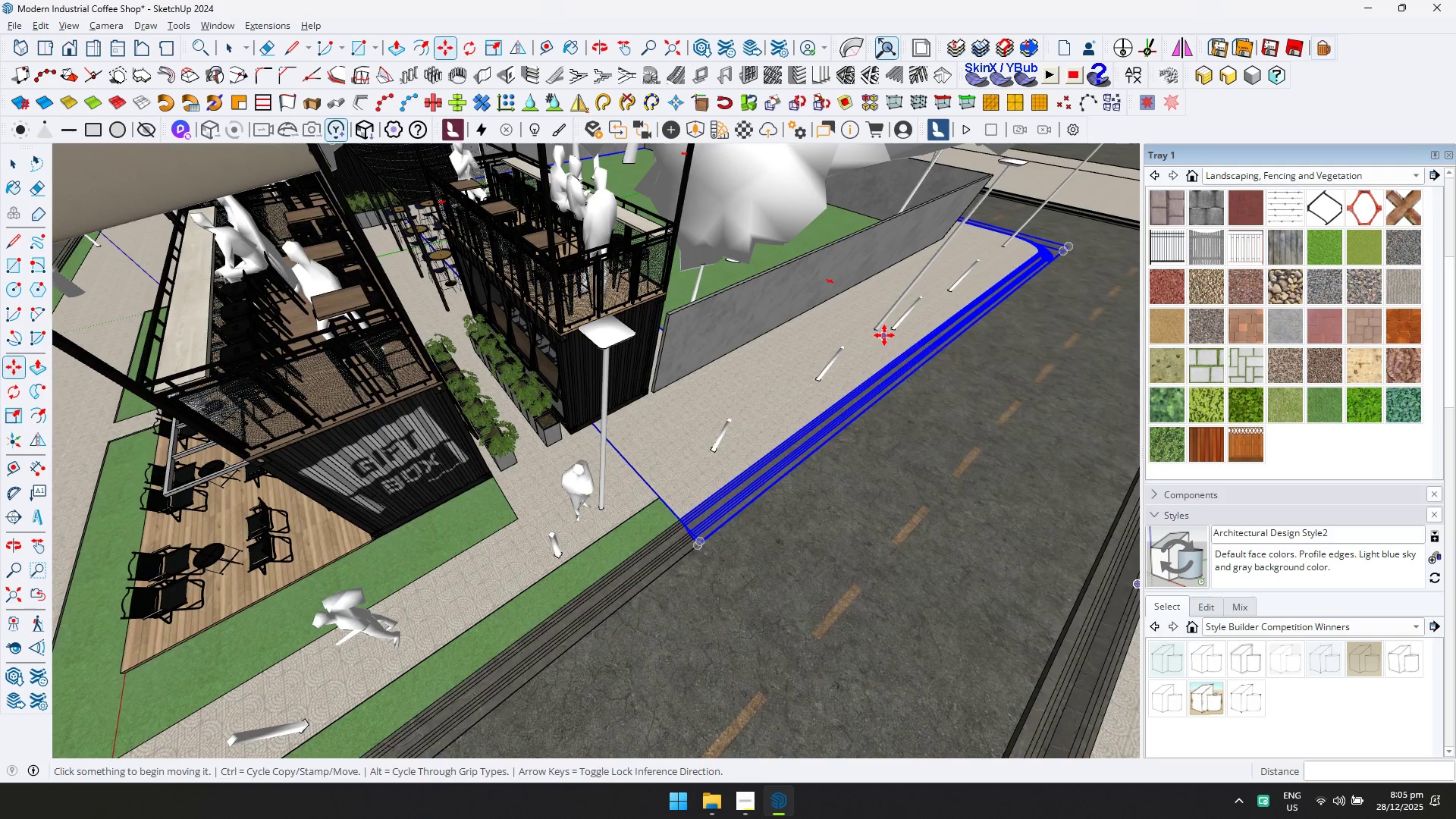 
key(Space)
 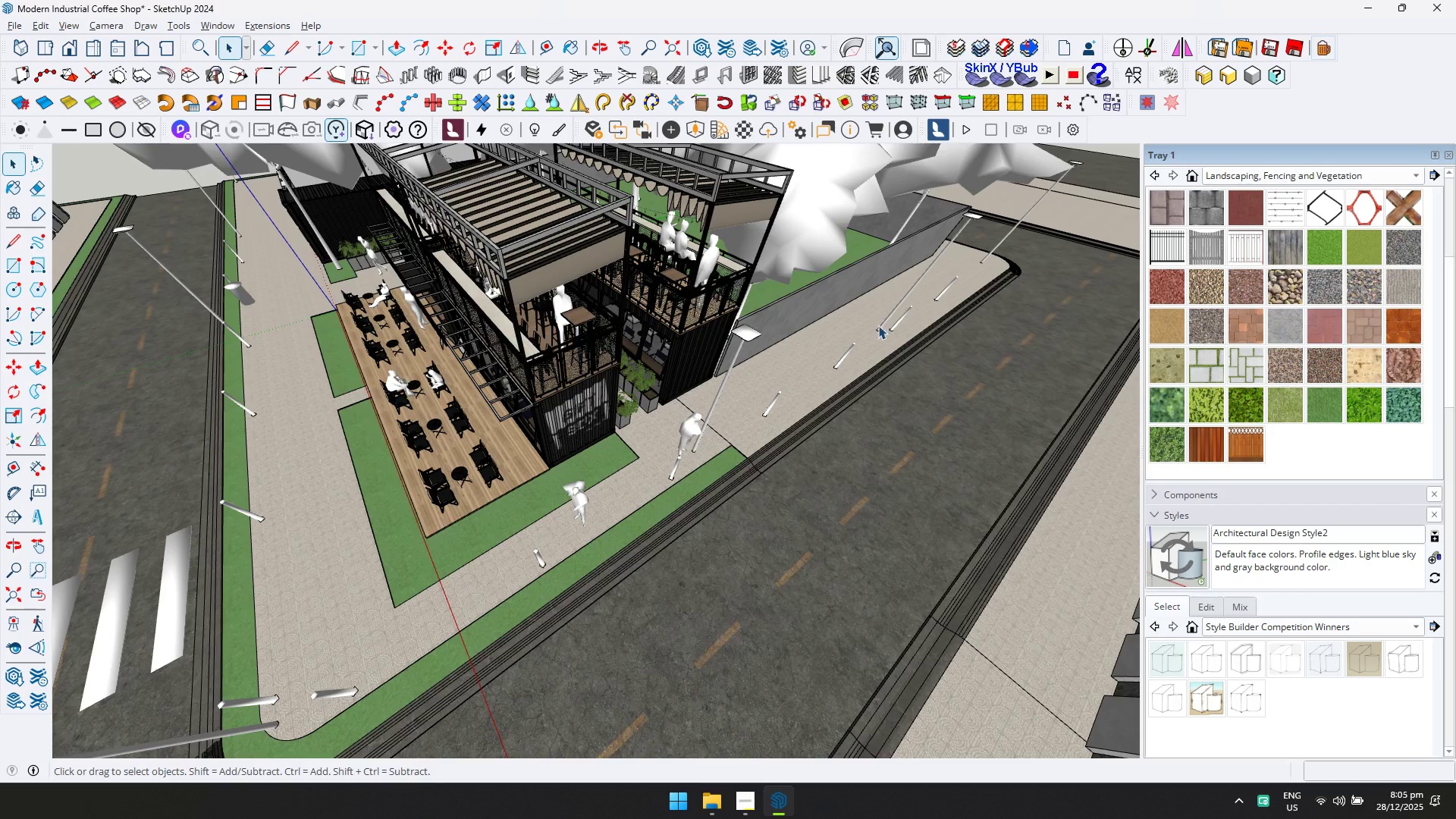 
scroll: coordinate [814, 328], scroll_direction: down, amount: 6.0
 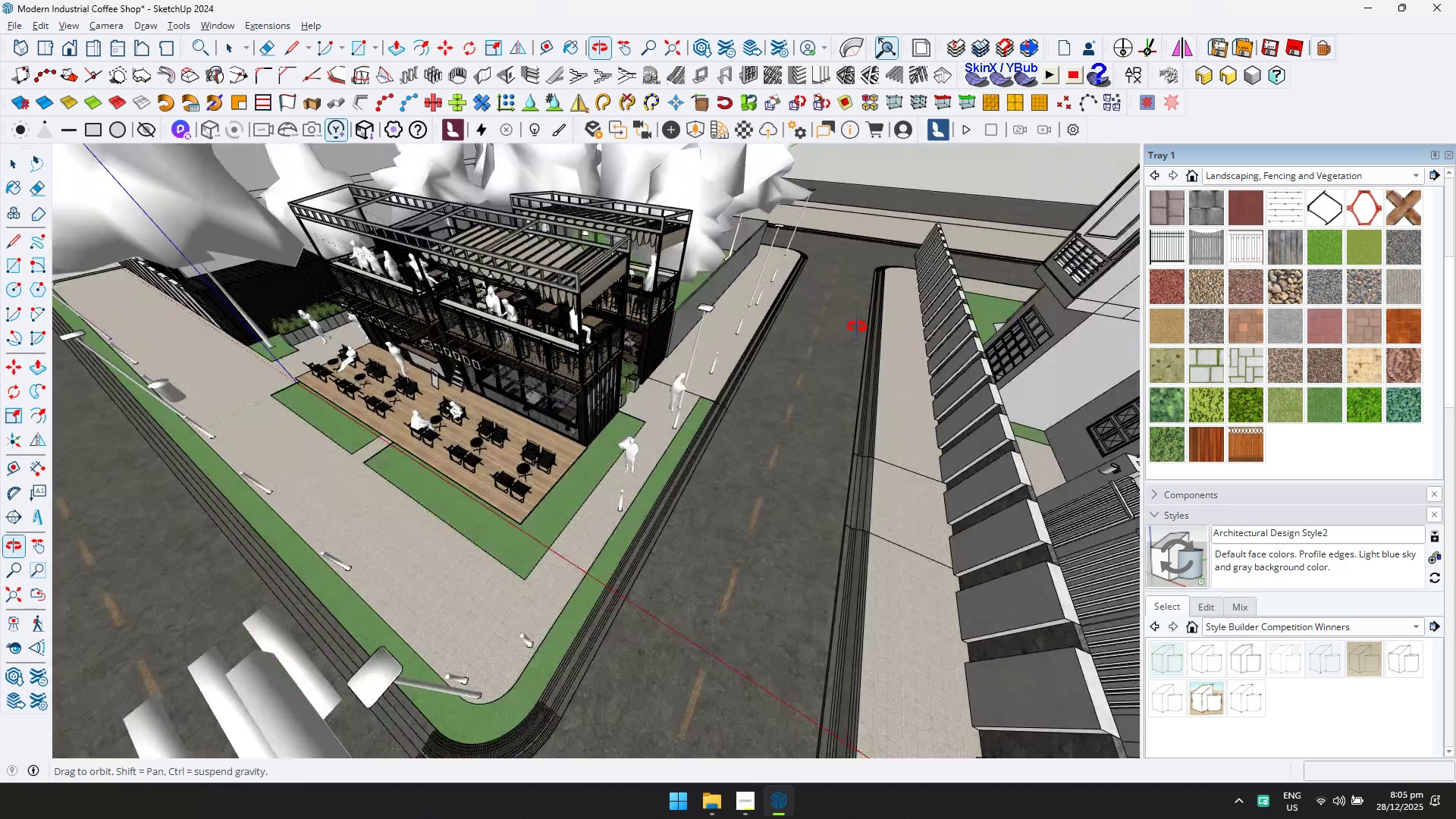 
left_click([717, 291])
 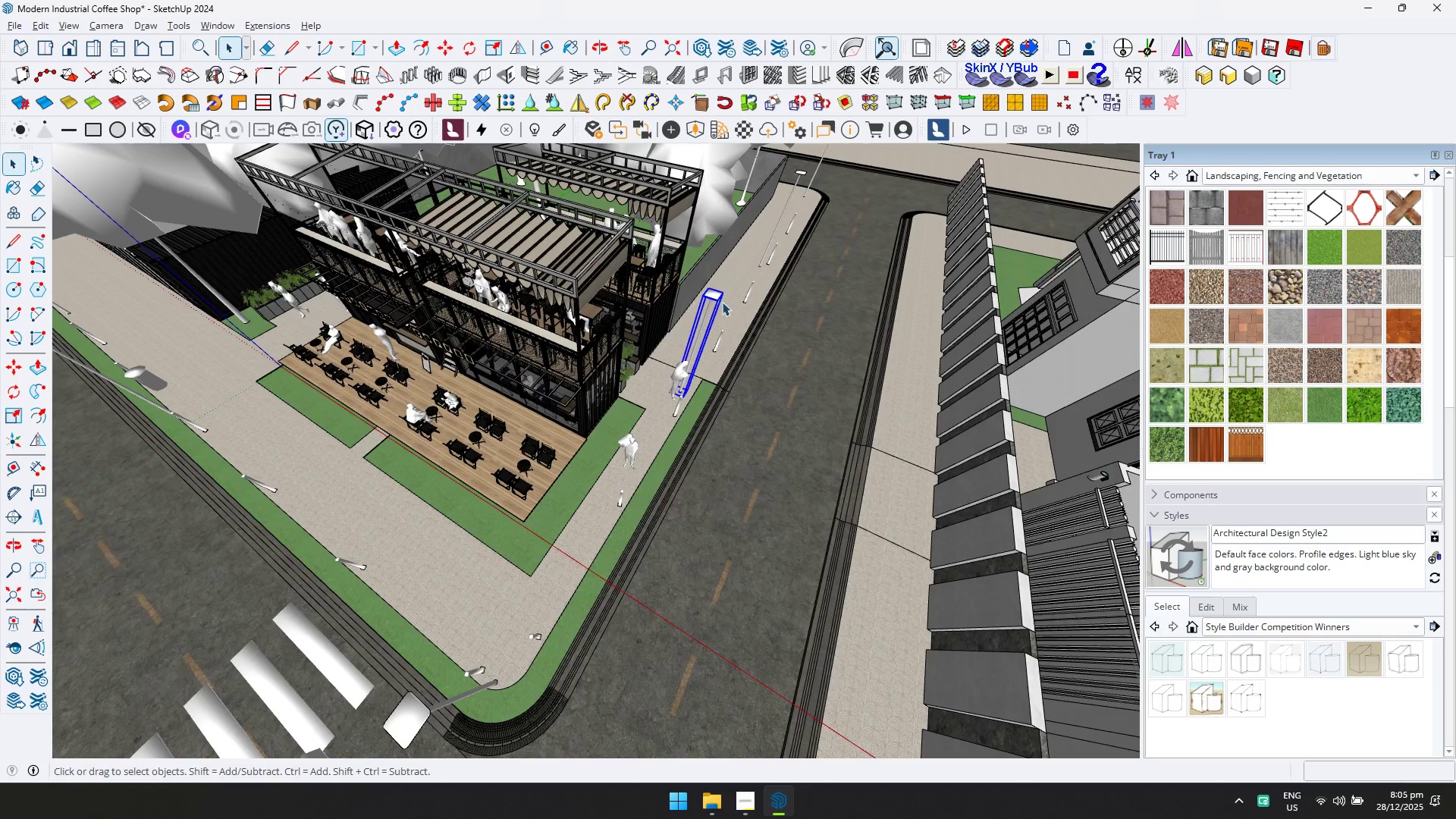 
key(Control+ControlLeft)
 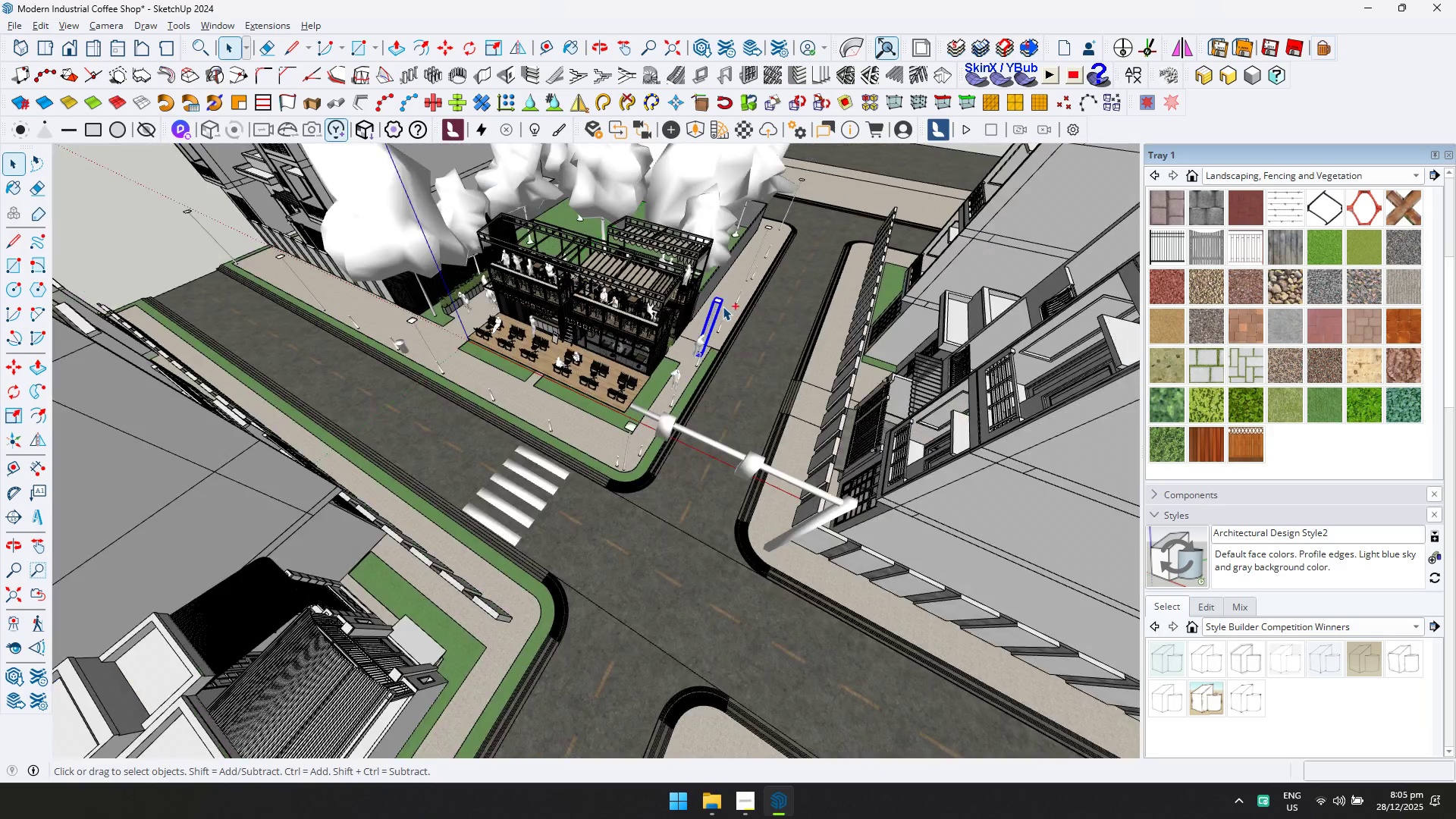 
key(Control+C)
 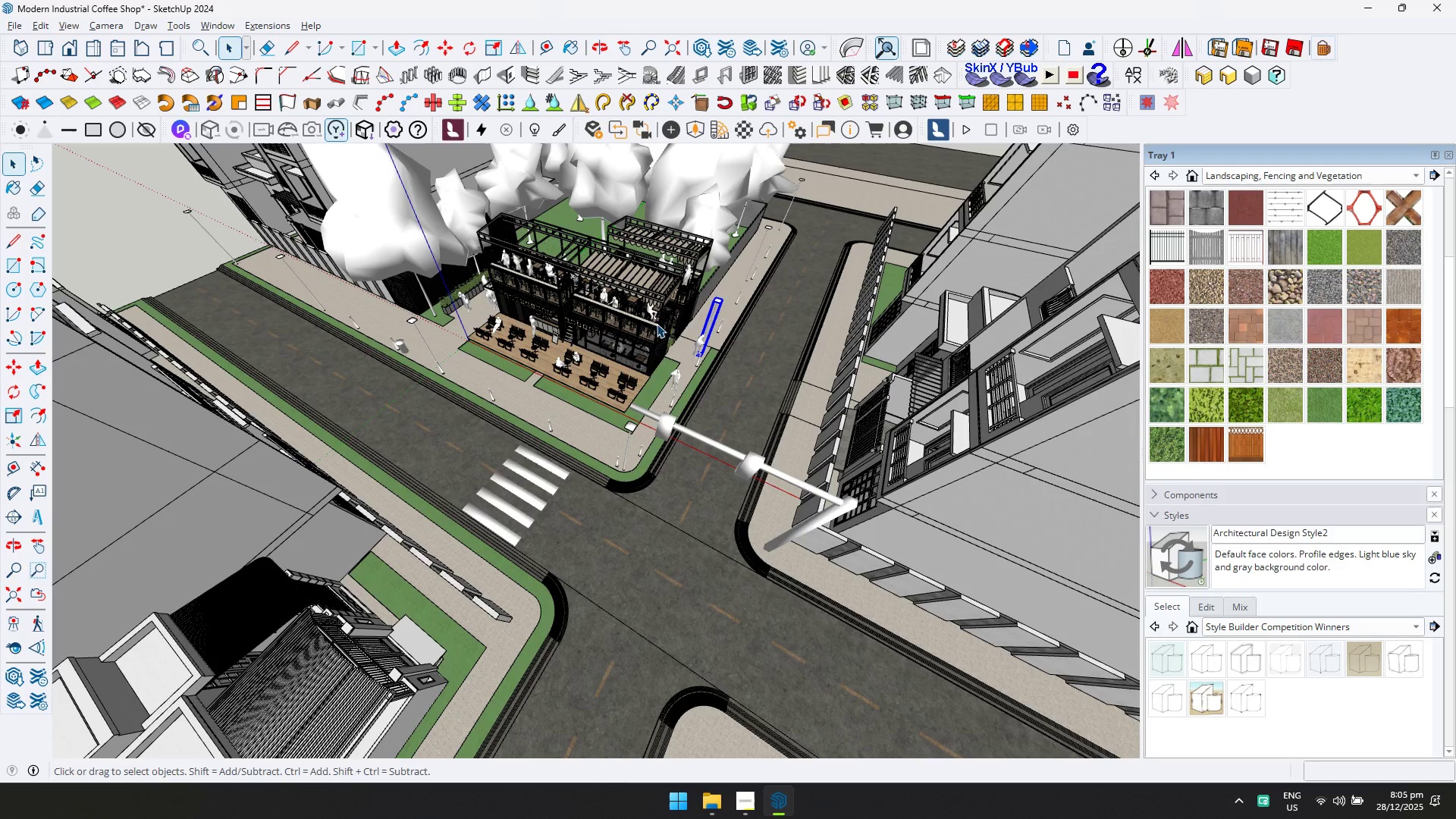 
scroll: coordinate [723, 306], scroll_direction: down, amount: 6.0
 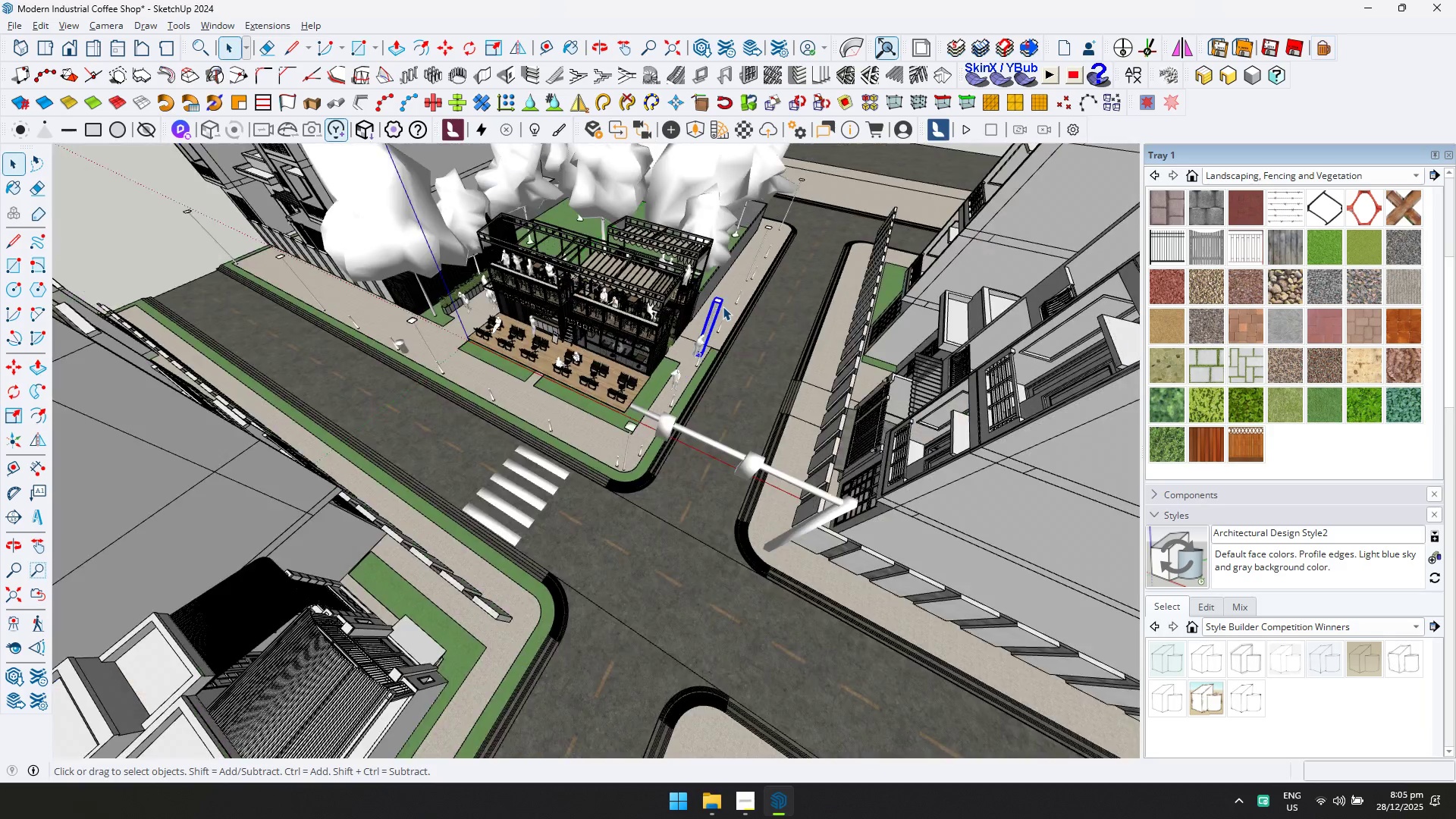 
scroll: coordinate [607, 428], scroll_direction: up, amount: 8.0
 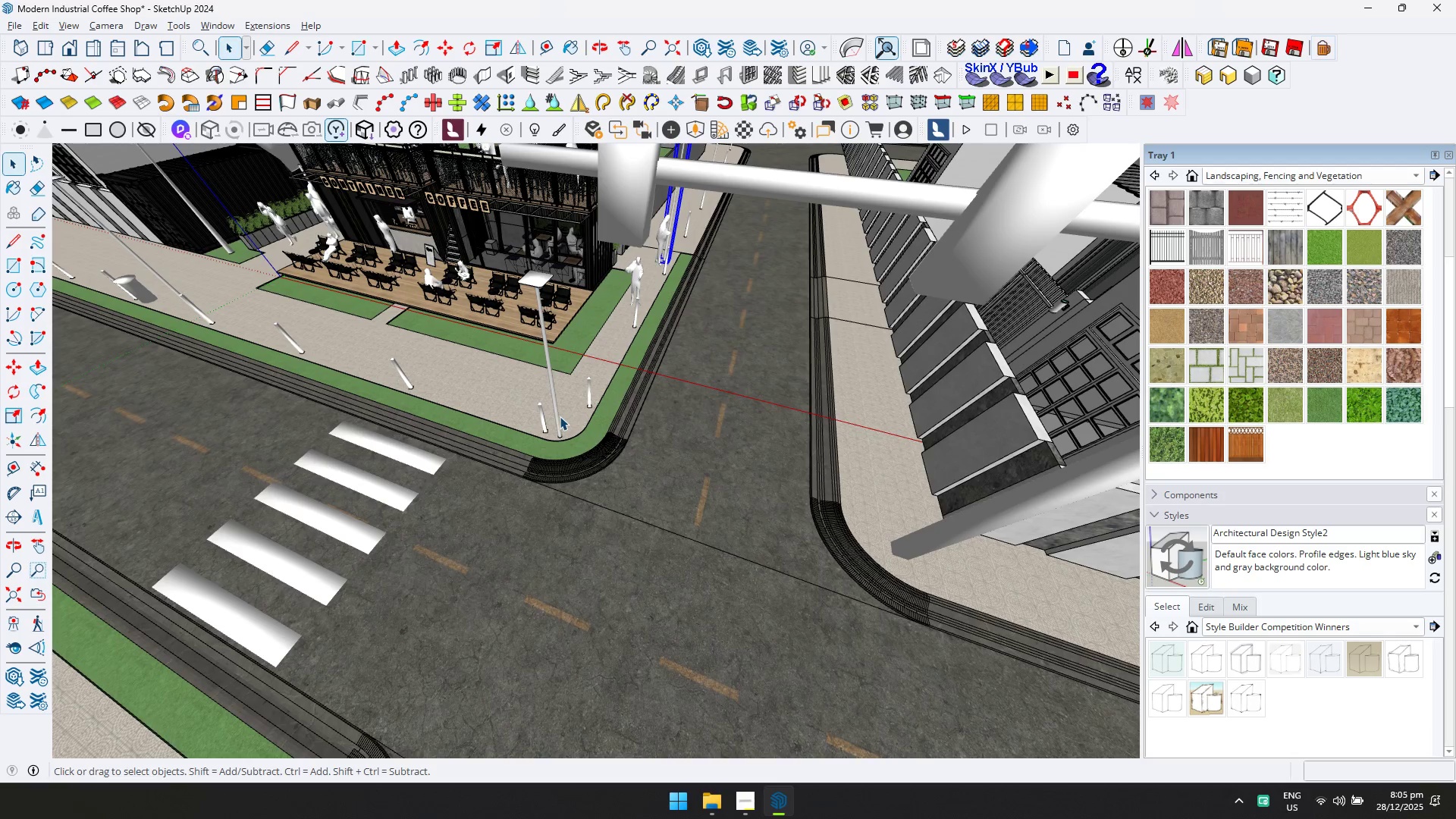 
left_click([560, 417])
 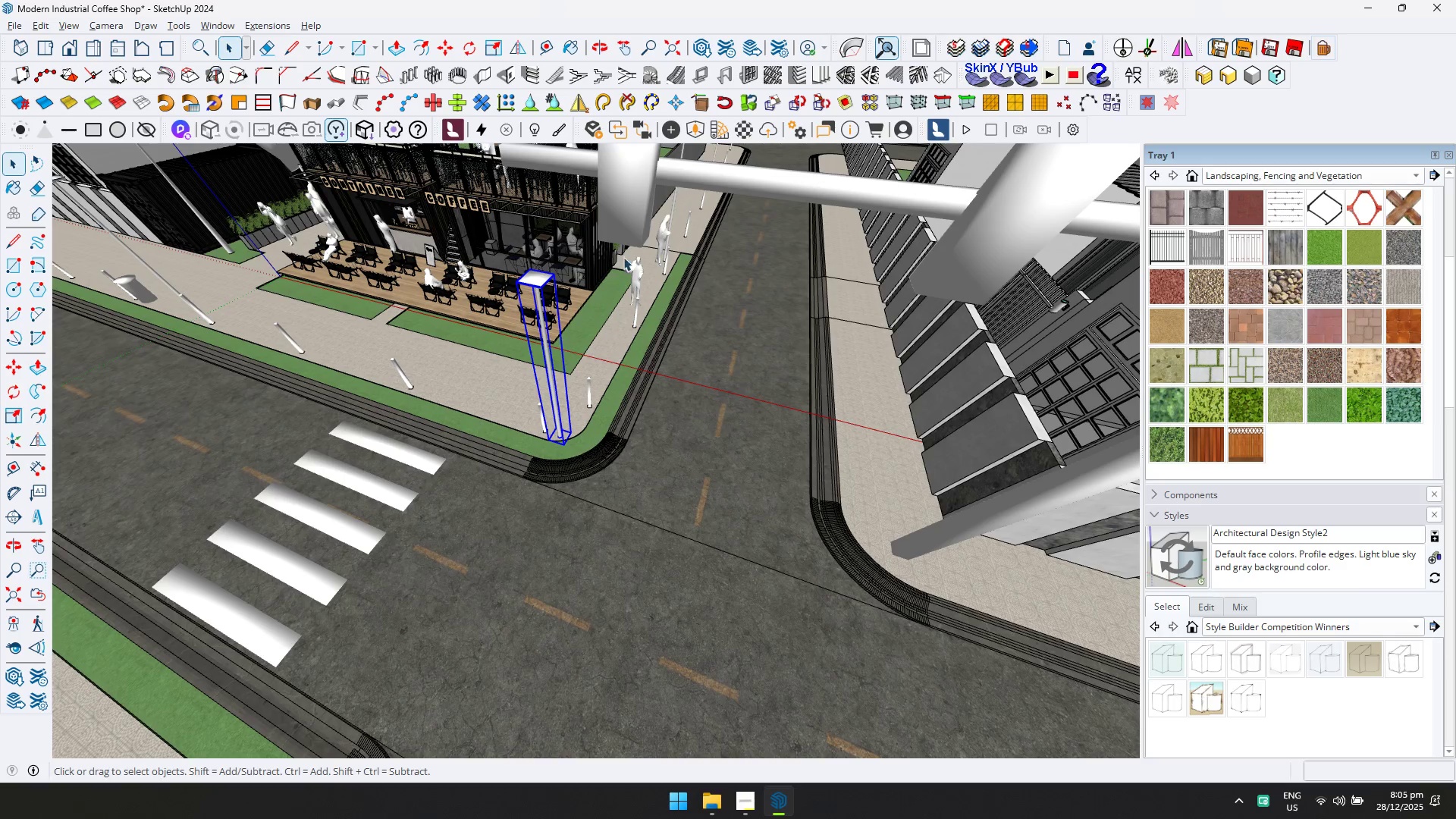 
hold_key(key=ControlLeft, duration=1.5)
left_click([649, 202])
 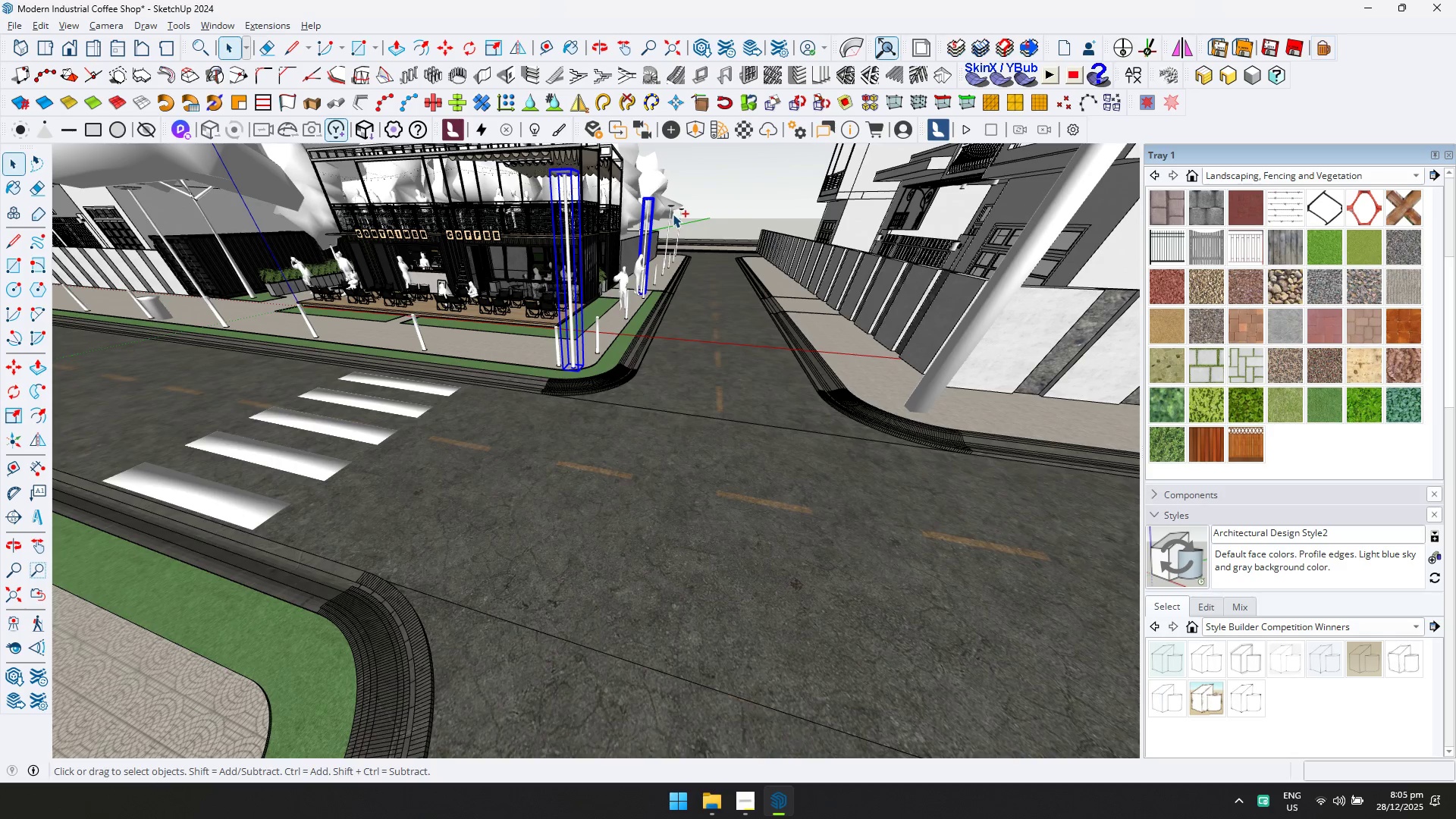 
left_click([668, 212])
 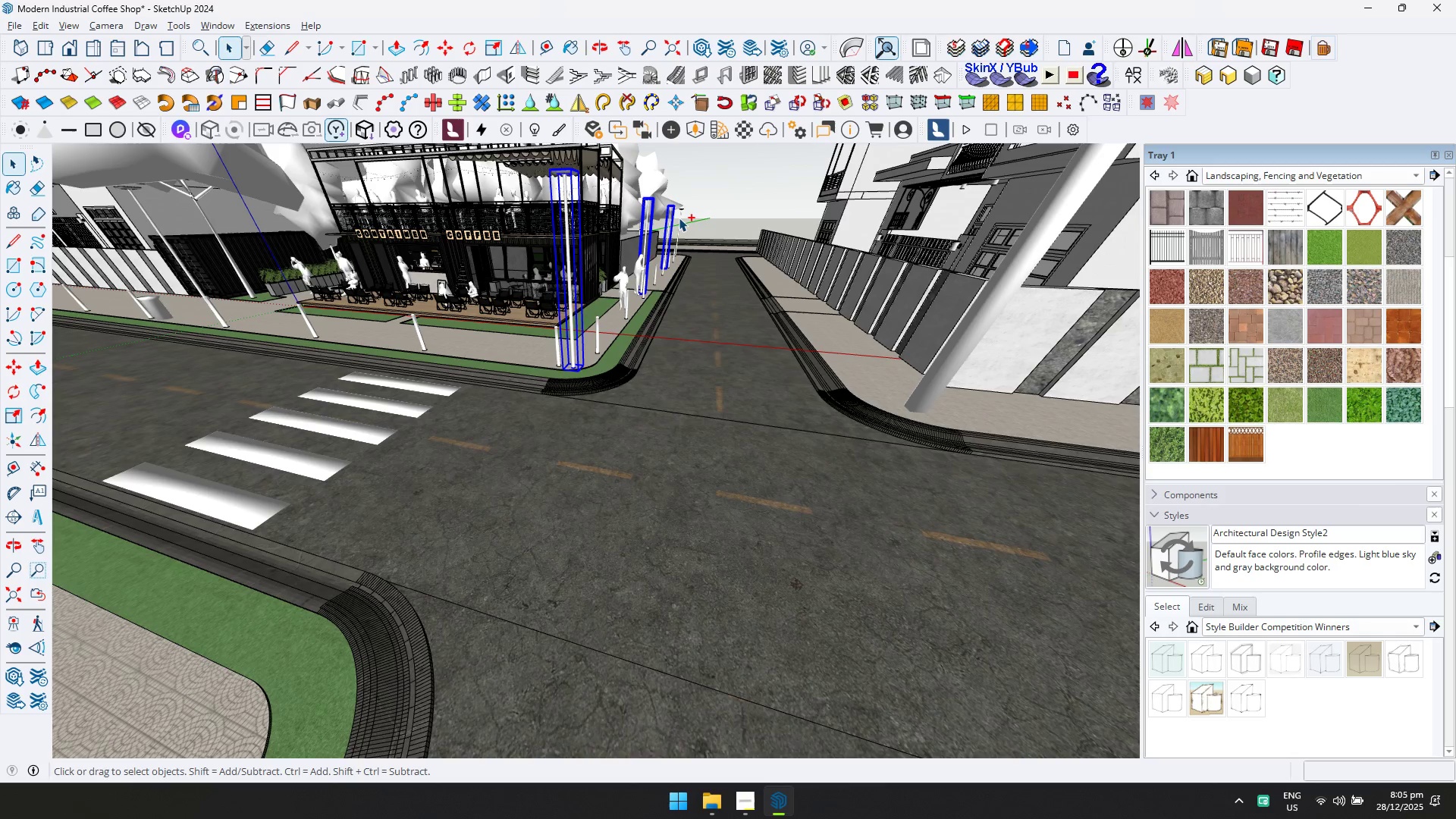 
double_click([679, 218])
 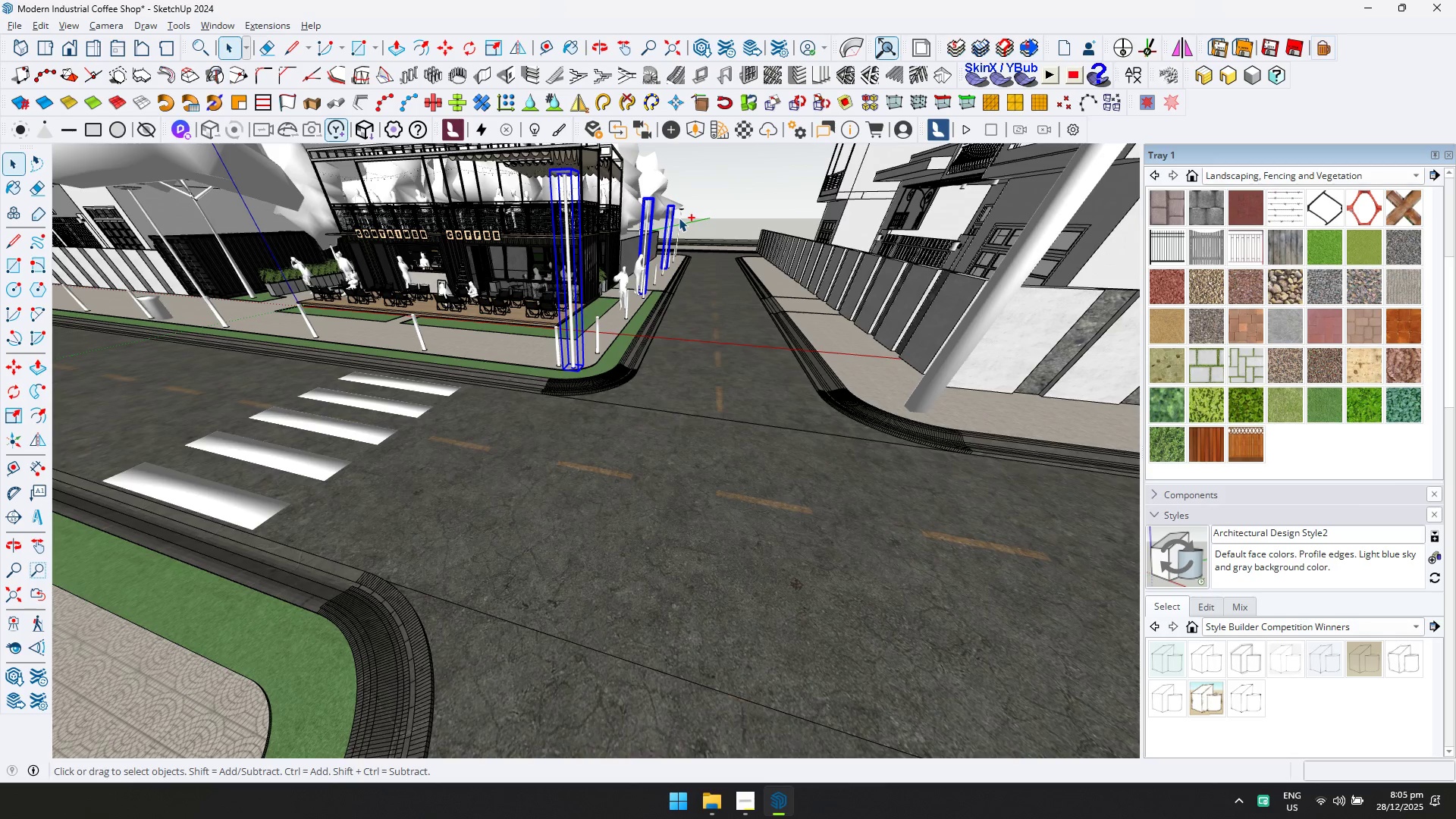 
hold_key(key=ControlLeft, duration=0.31)
 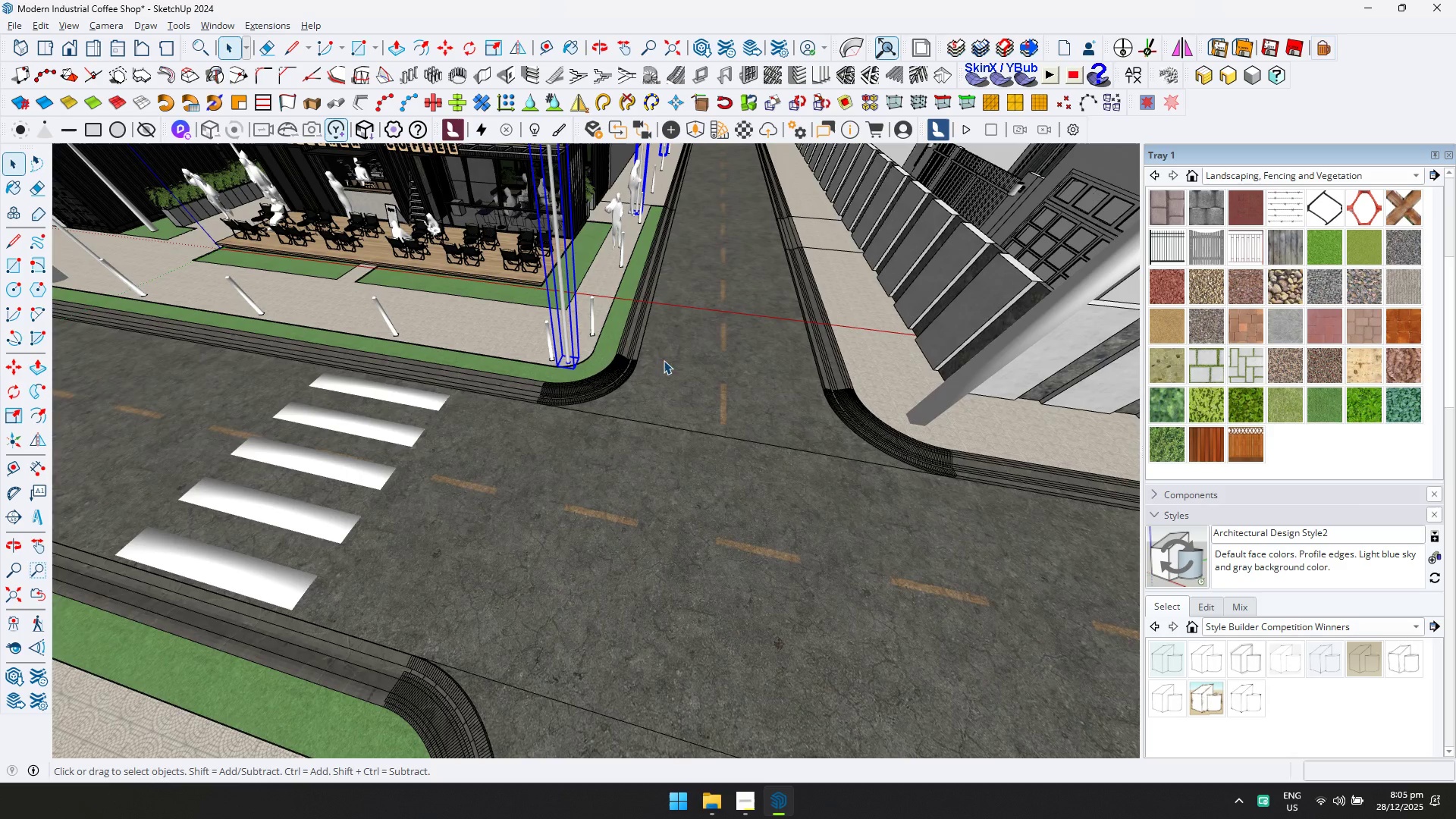 
key(M)
 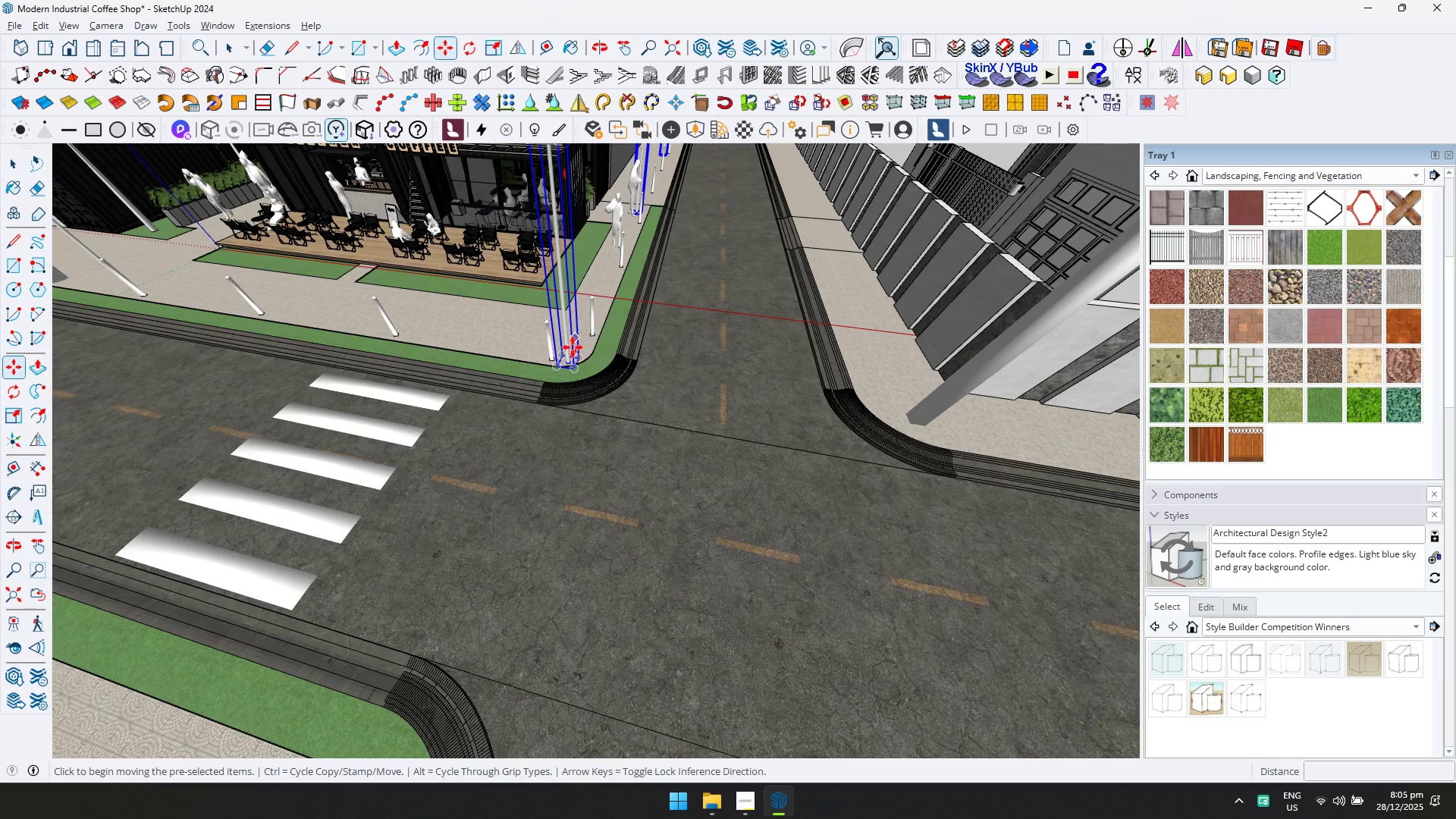 
key(Control+ControlLeft)
 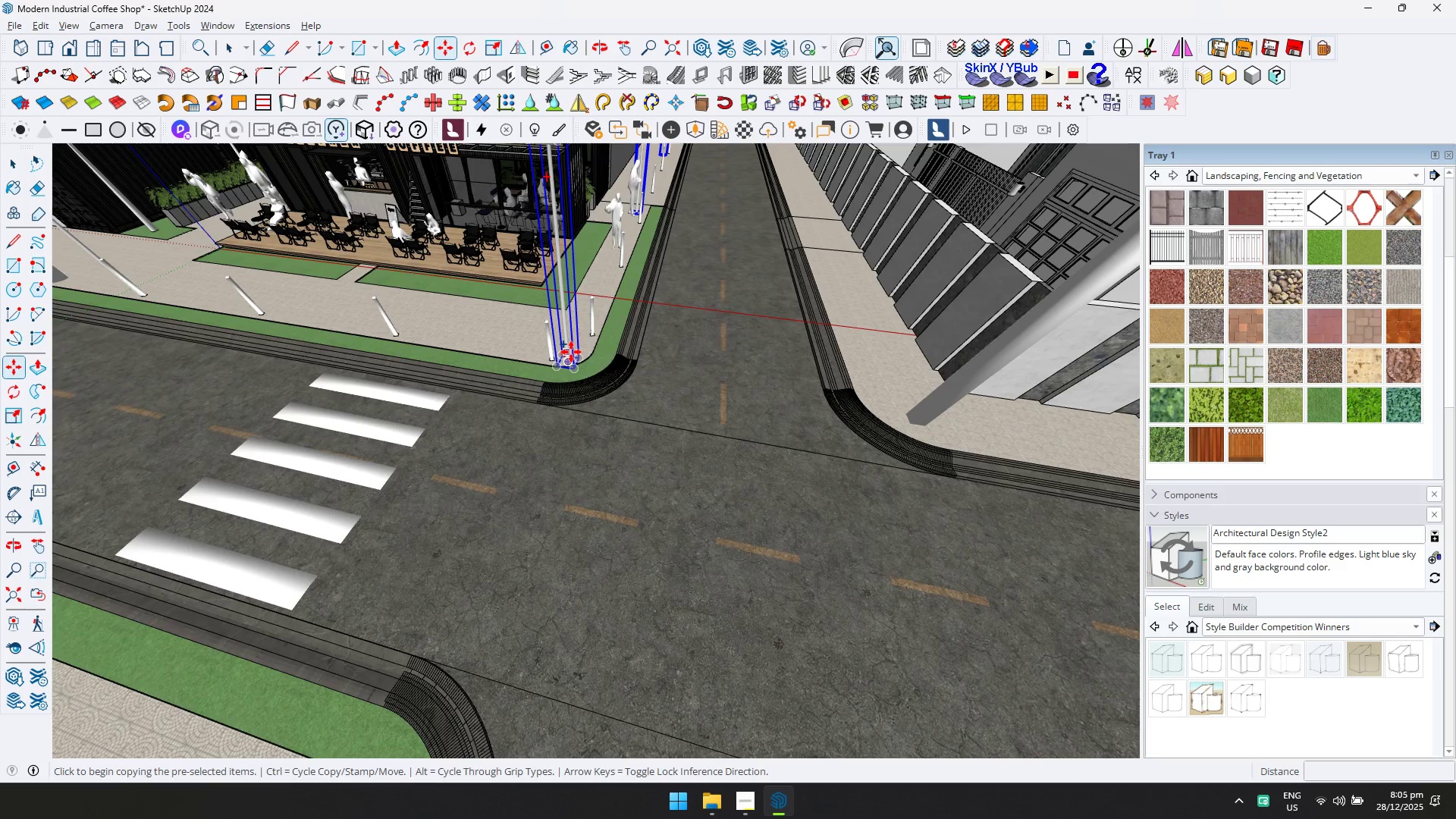 
left_click([571, 352])
 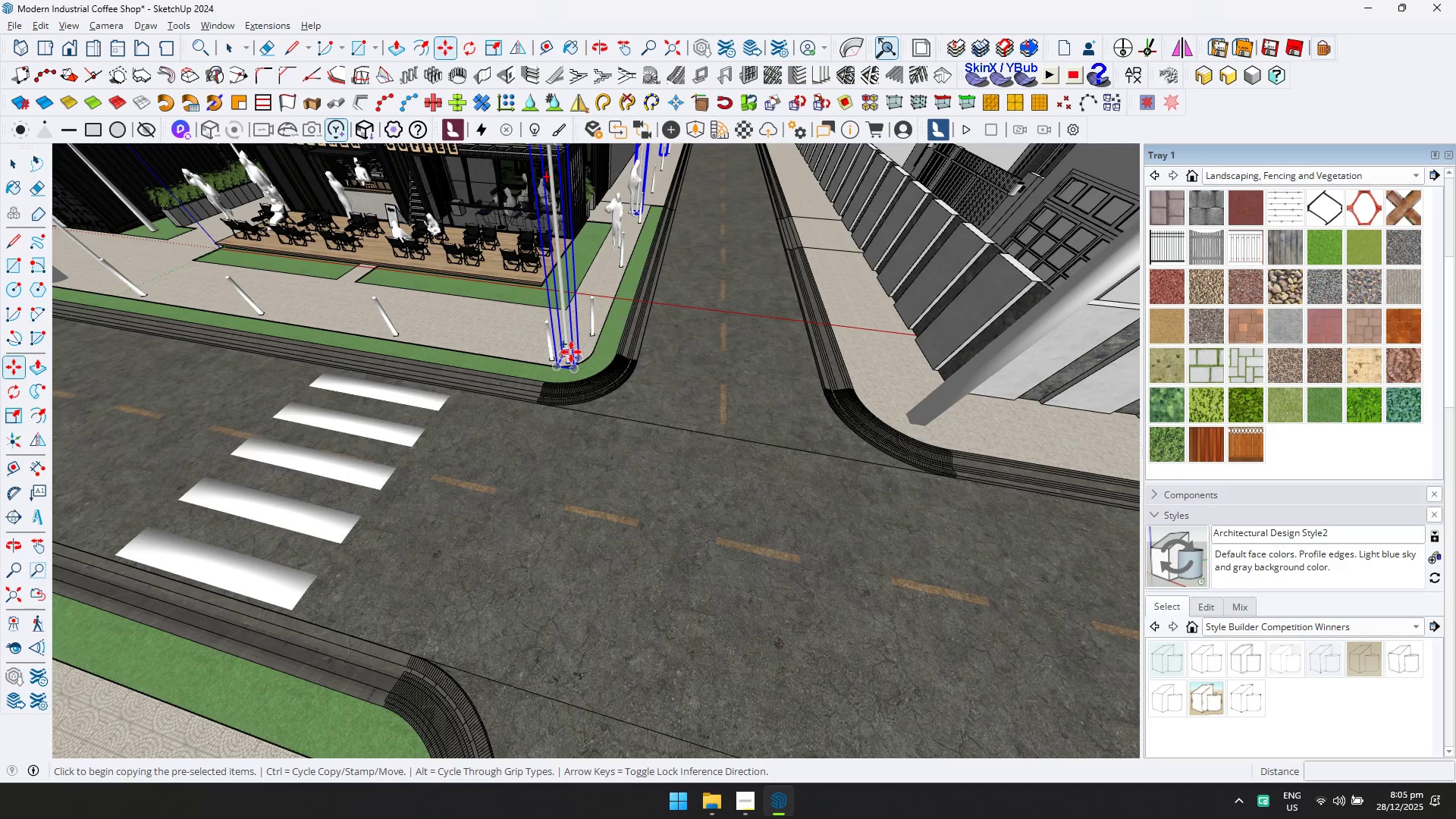 
key(ArrowLeft)
 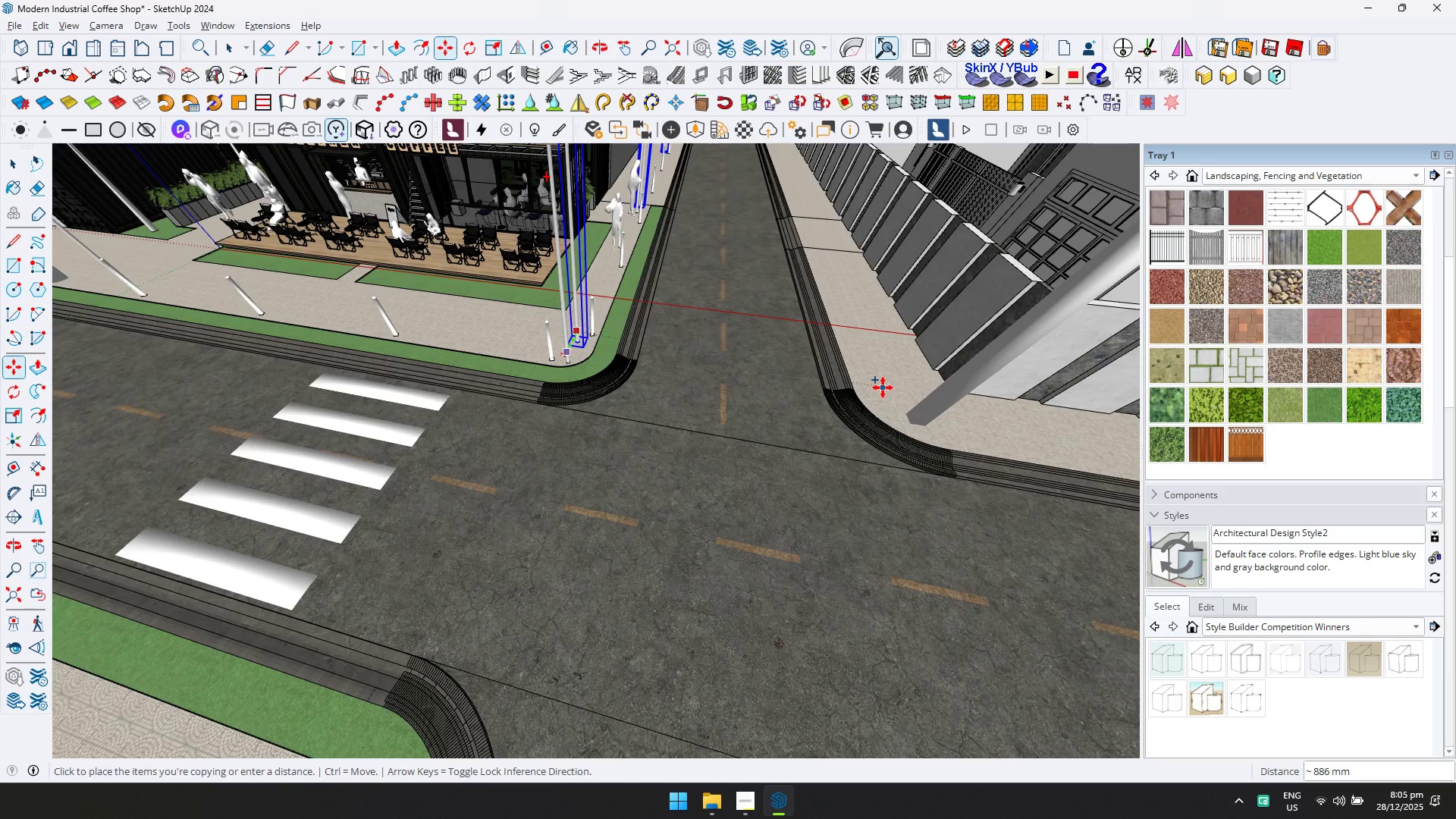 
key(ArrowRight)
 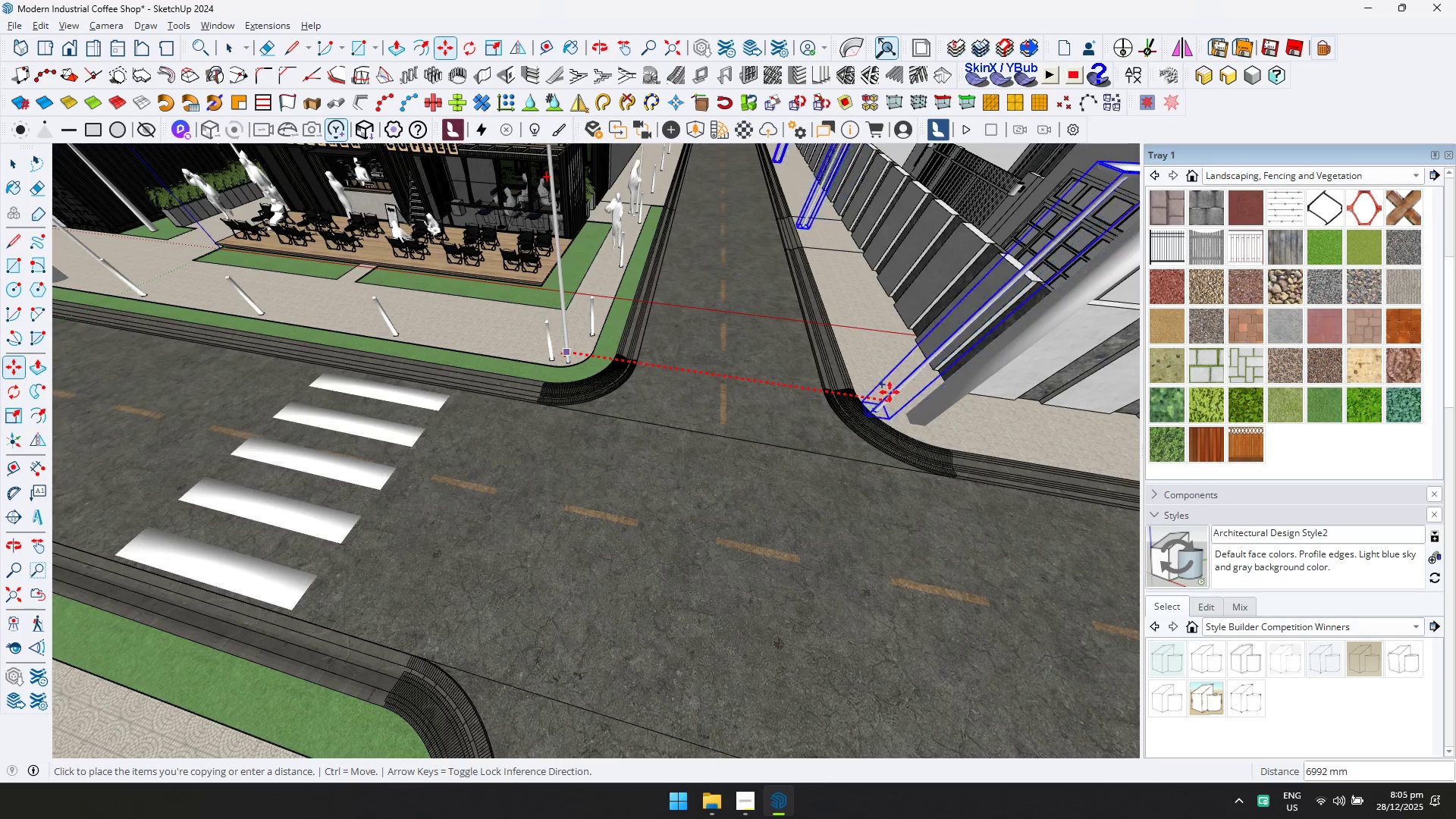 
scroll: coordinate [890, 410], scroll_direction: up, amount: 8.0
 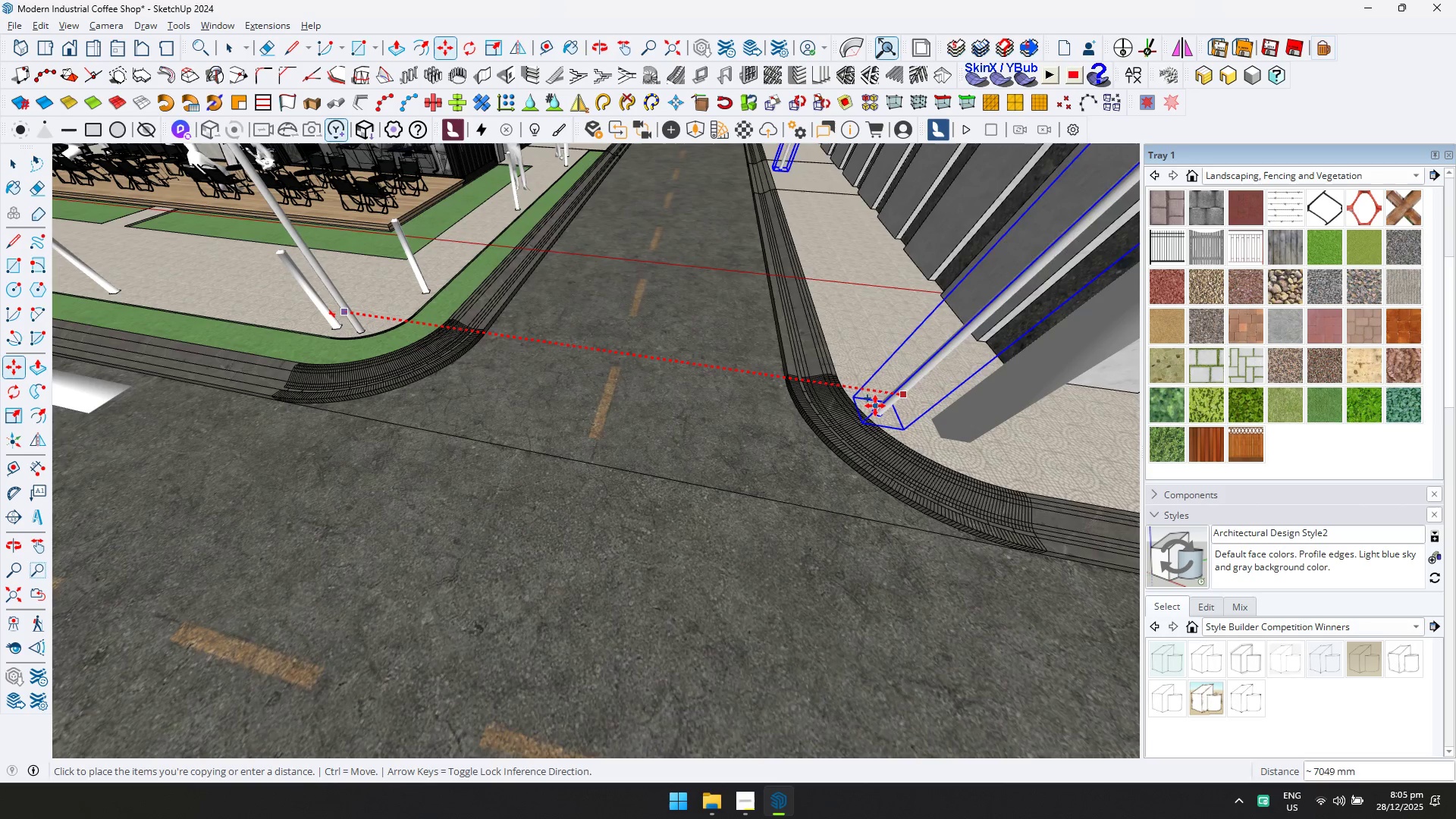 
left_click([871, 403])
 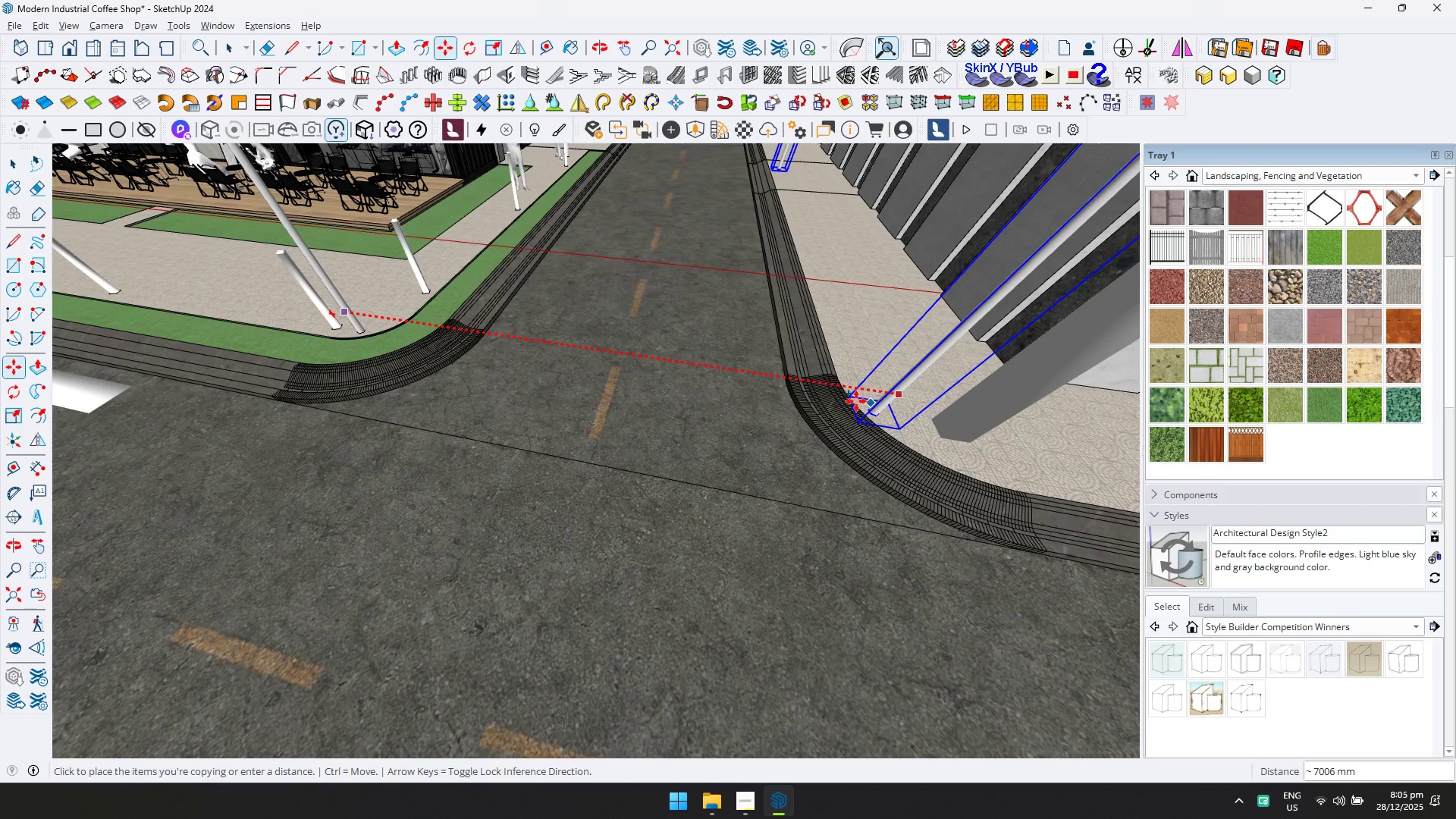 
key(Shift+ShiftLeft)
 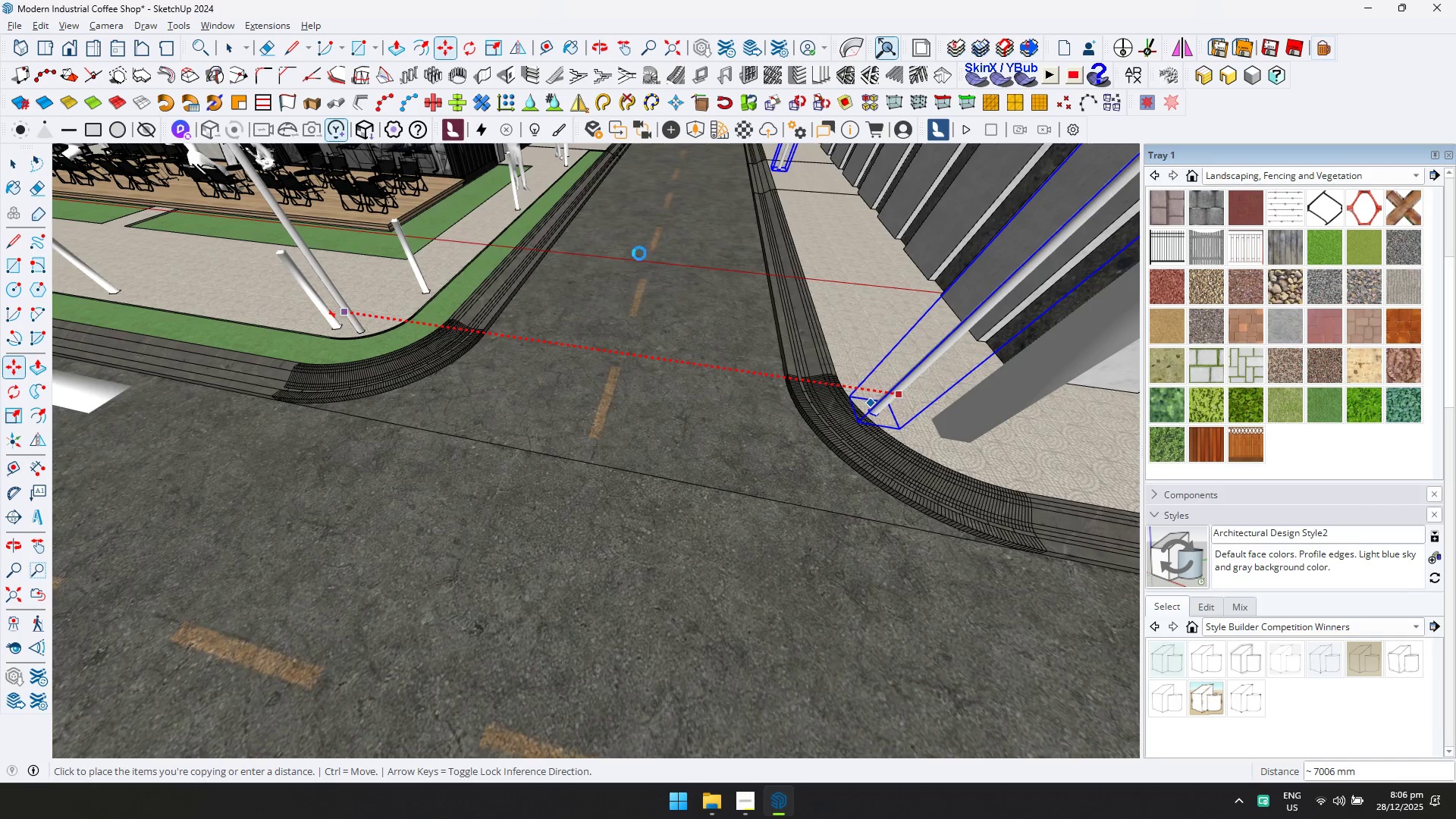 
hold_key(key=ShiftLeft, duration=0.5)
scroll: coordinate [636, 250], scroll_direction: down, amount: 21.0
 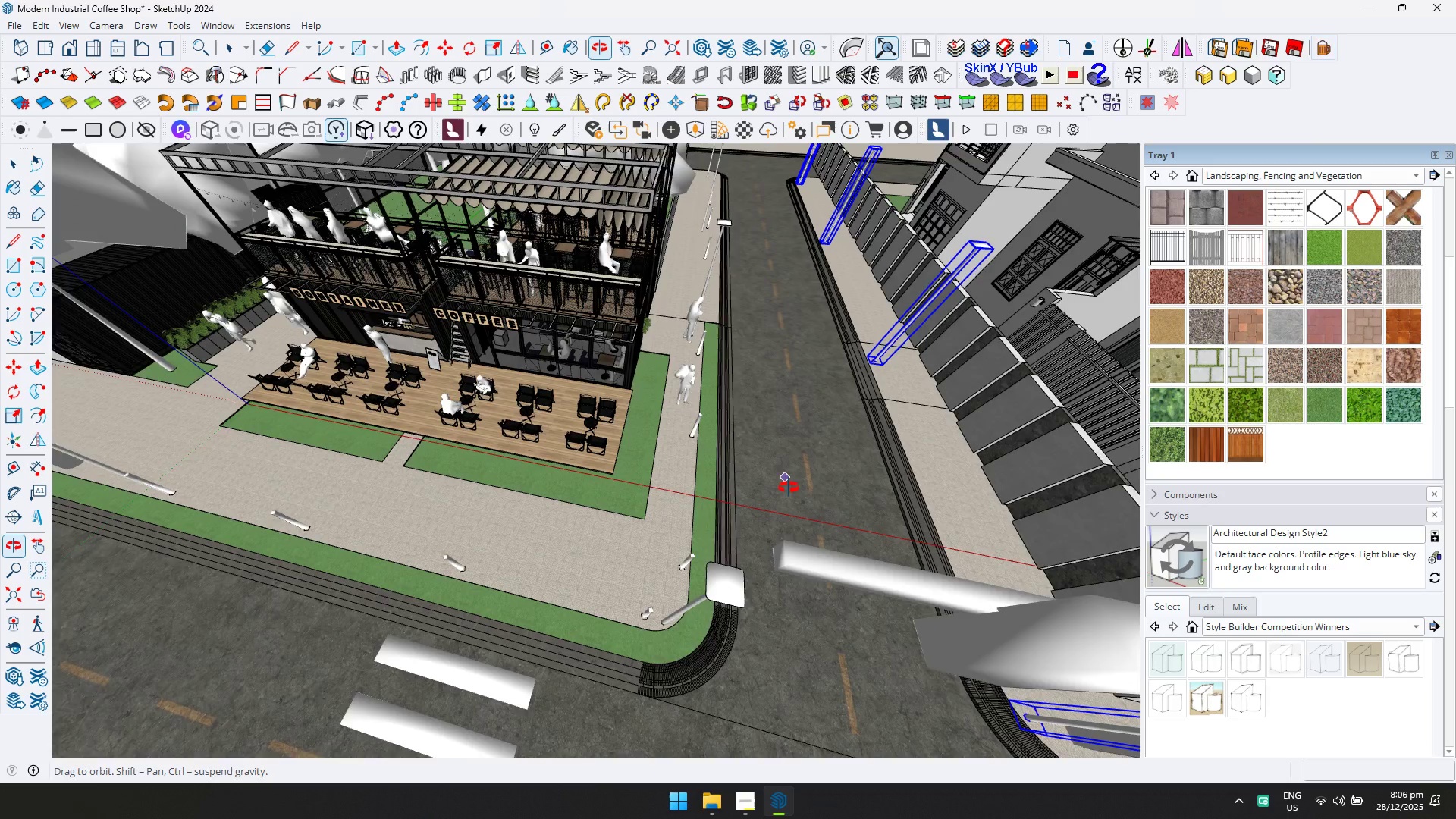 
key(Space)
 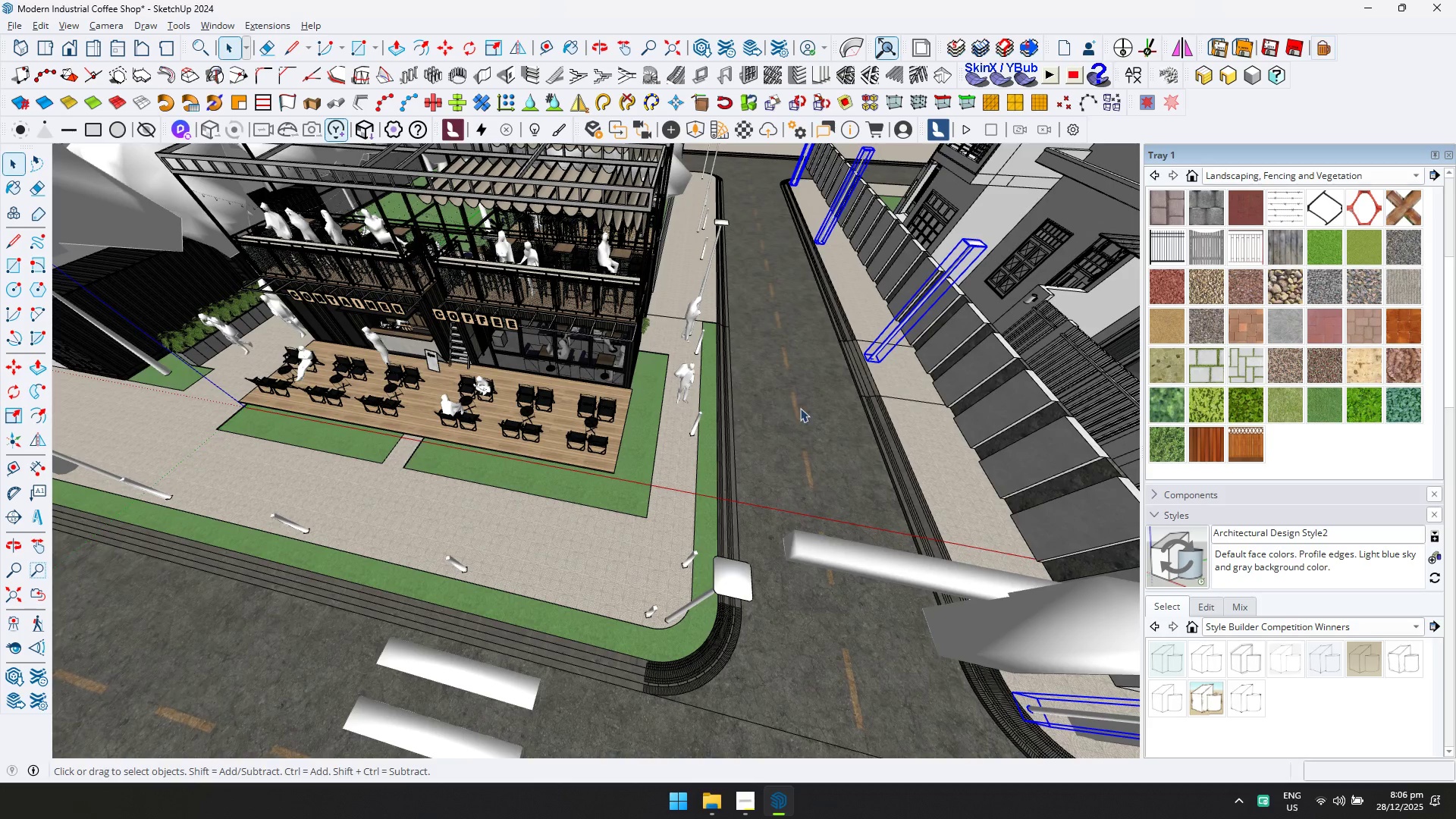 
hold_key(key=ShiftLeft, duration=0.41)
scroll: coordinate [779, 387], scroll_direction: down, amount: 6.0
 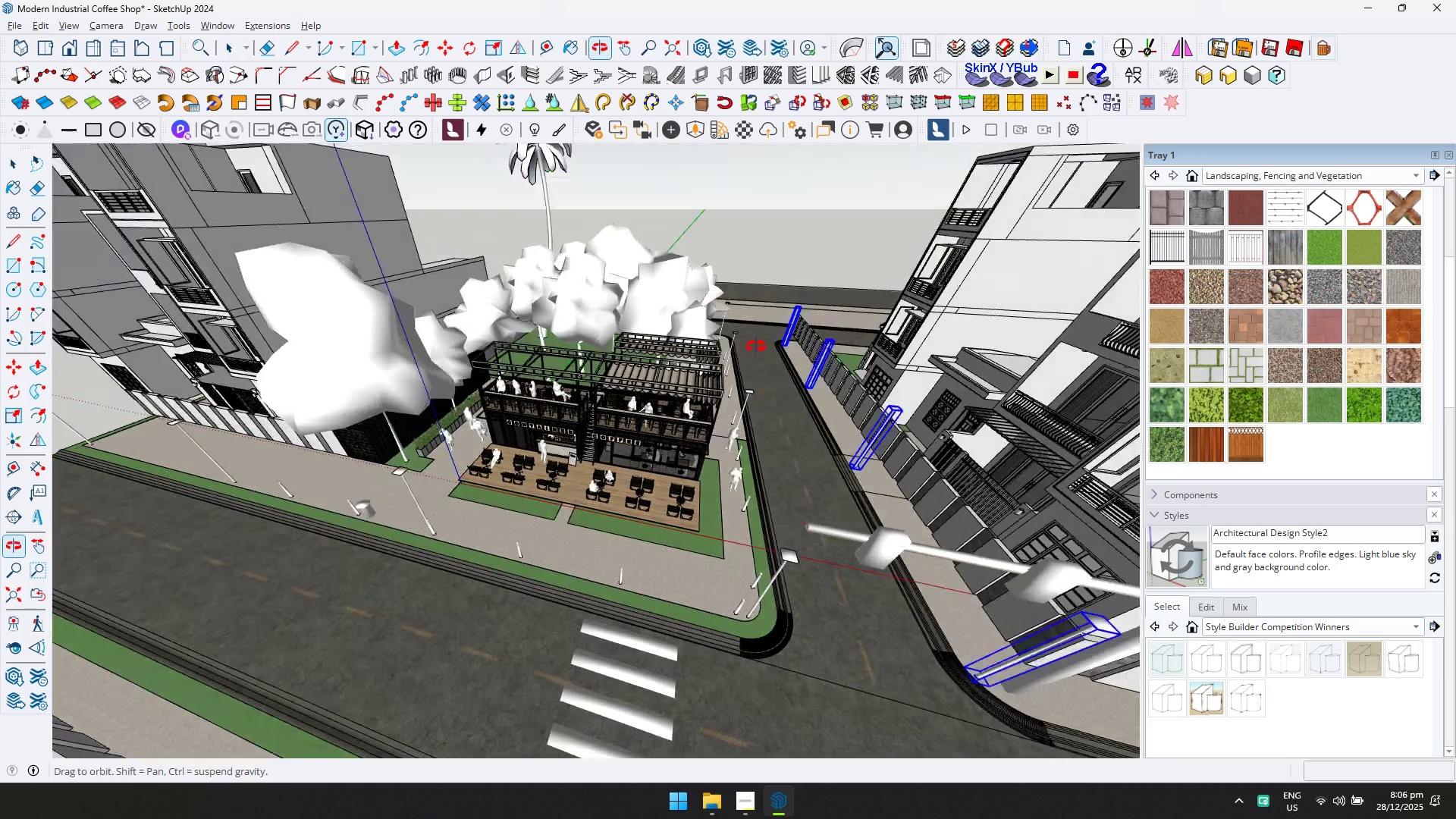 
left_click([801, 271])
 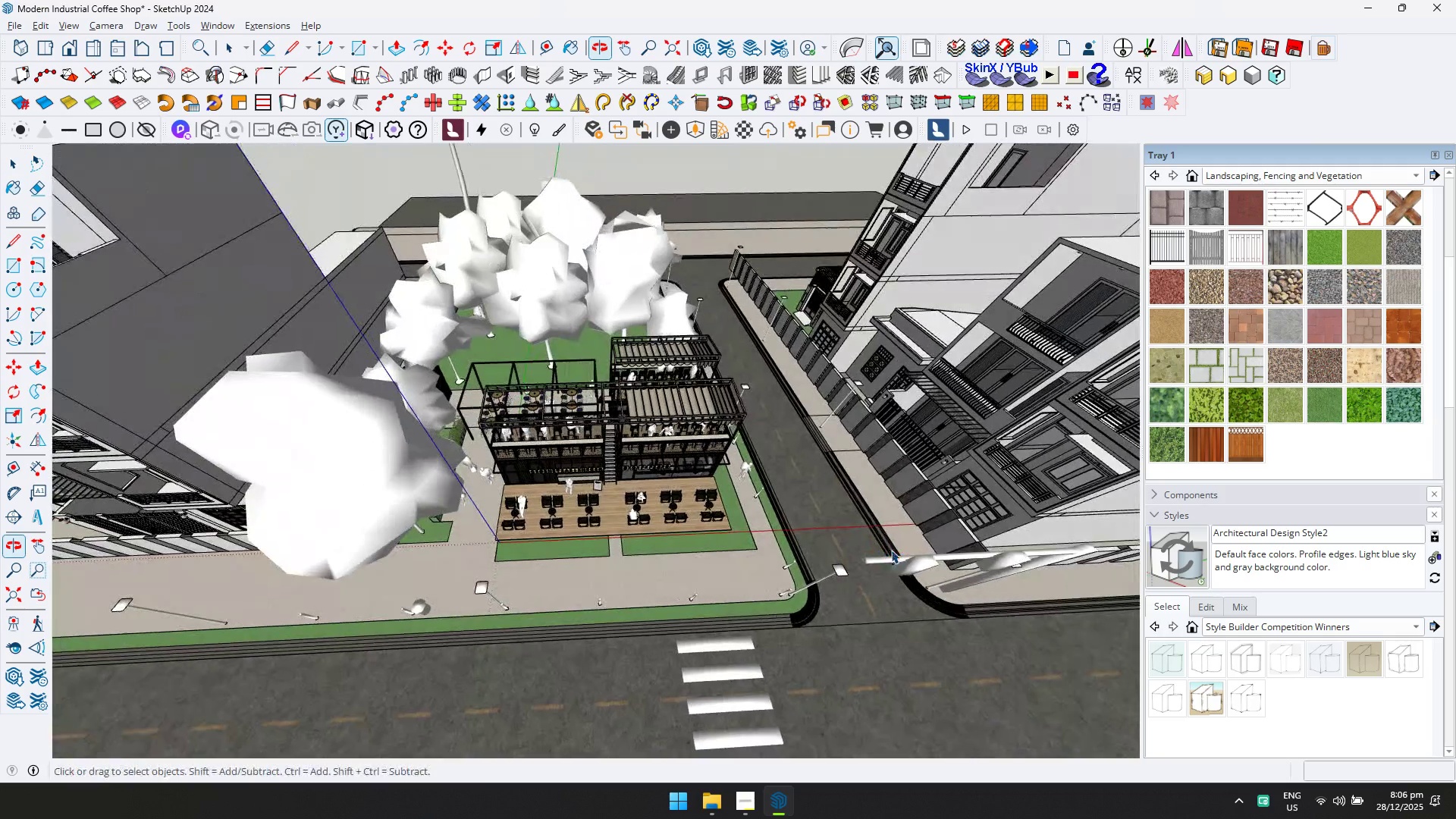 
key(Shift+ShiftLeft)
 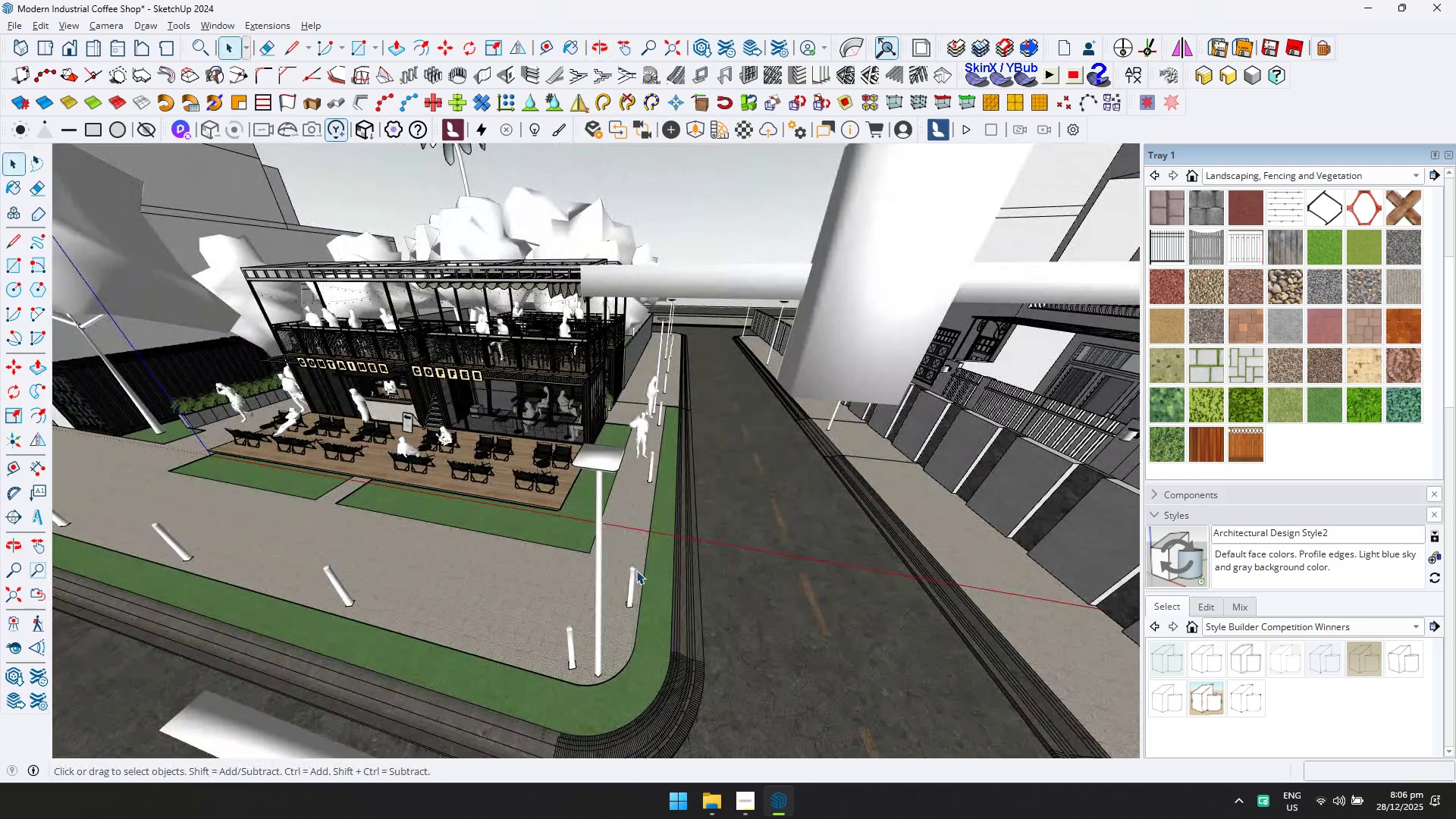 
scroll: coordinate [774, 578], scroll_direction: up, amount: 7.0
 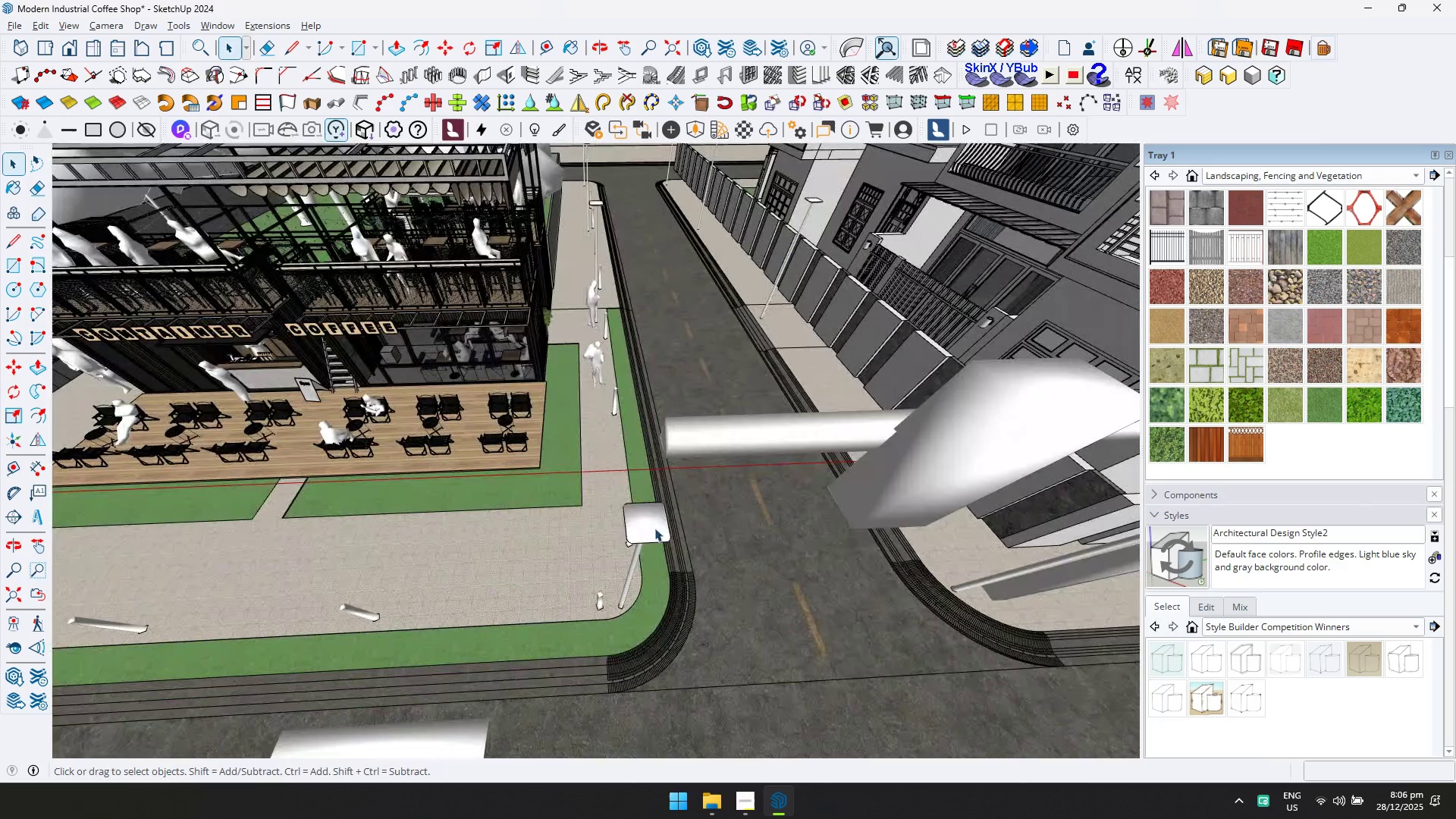 
hold_key(key=ControlLeft, duration=1.5)
left_click([648, 459])
 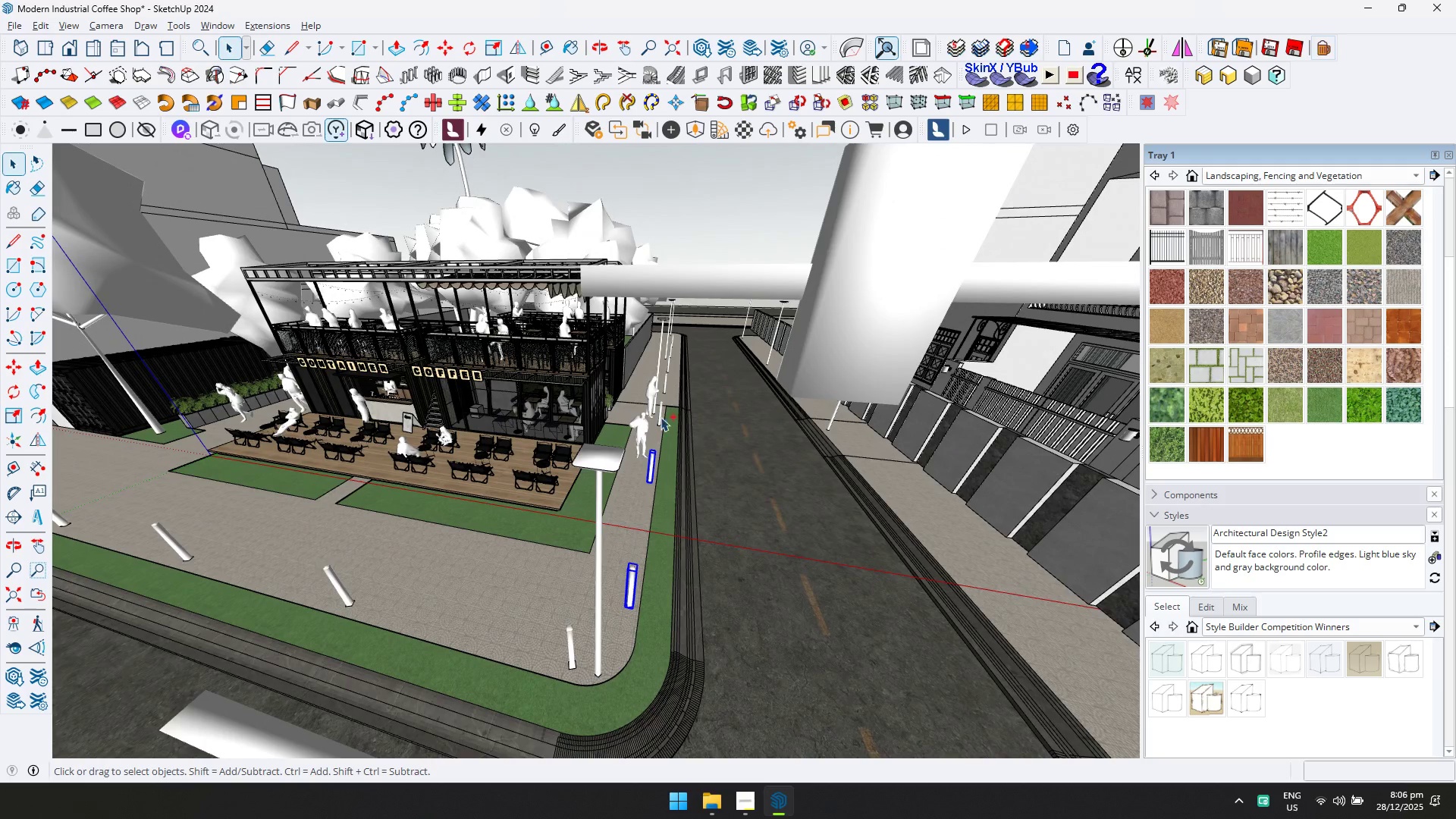 
double_click([661, 407])
 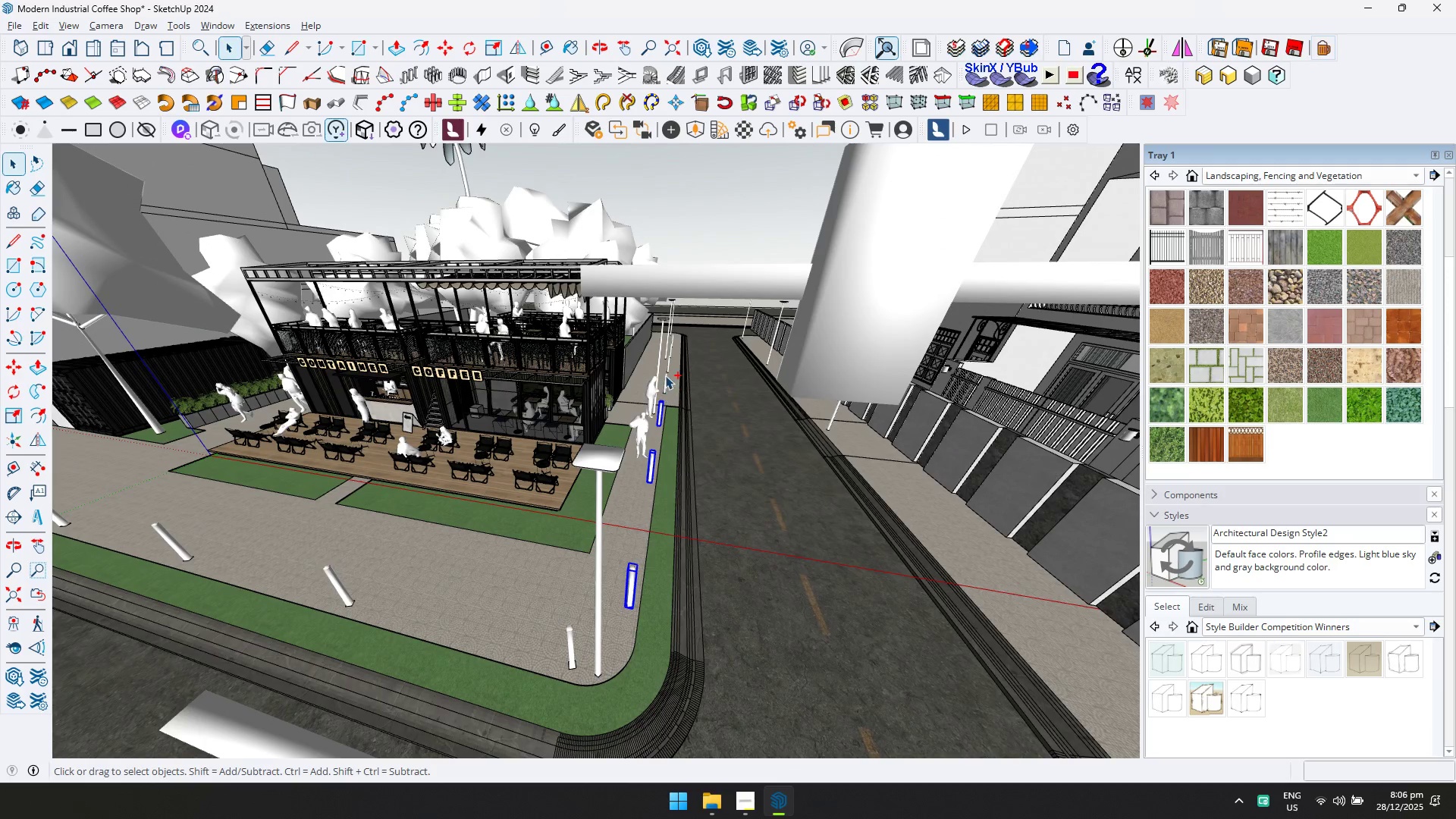 
triple_click([665, 375])
 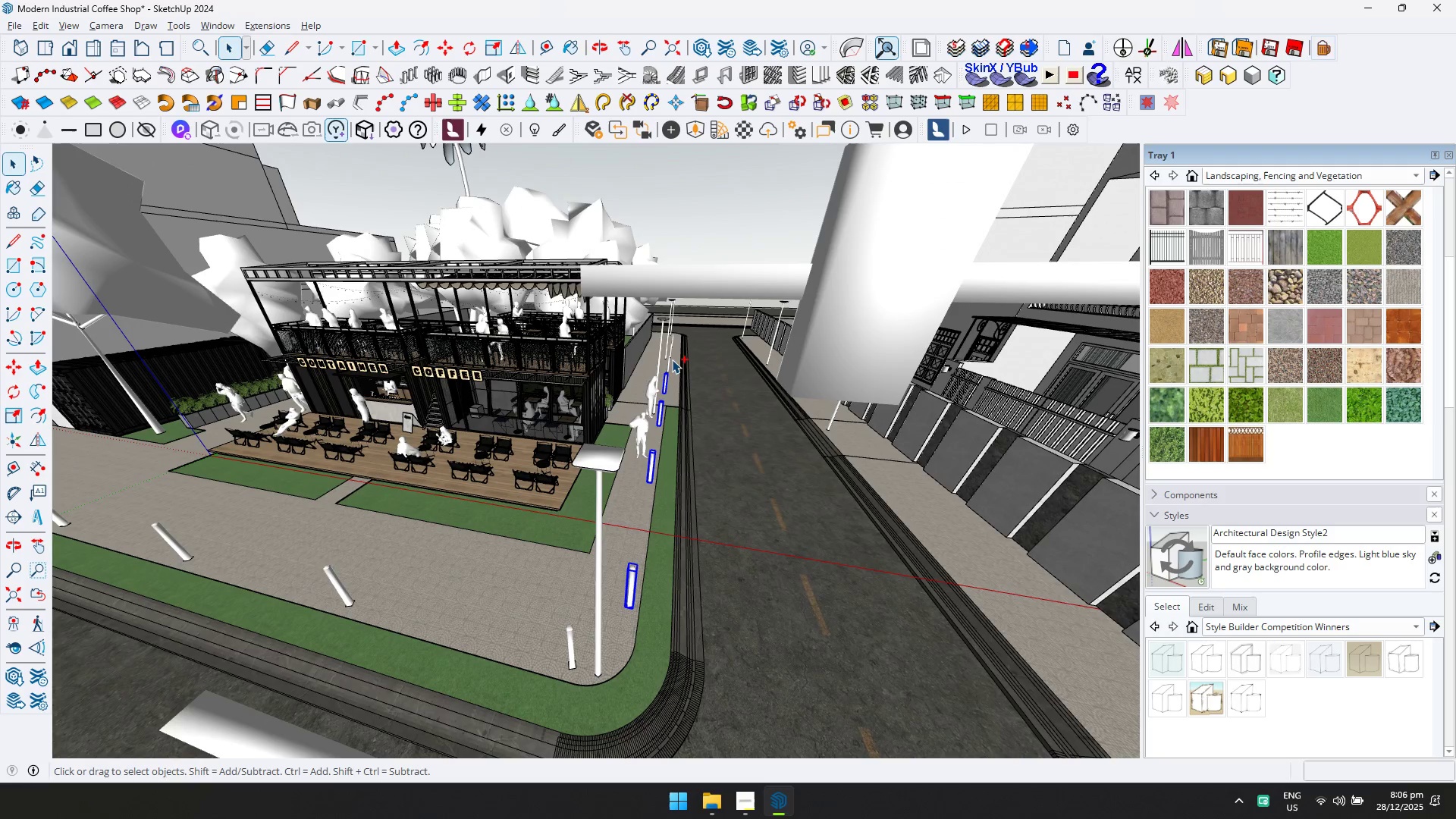 
key(Control+ControlLeft)
 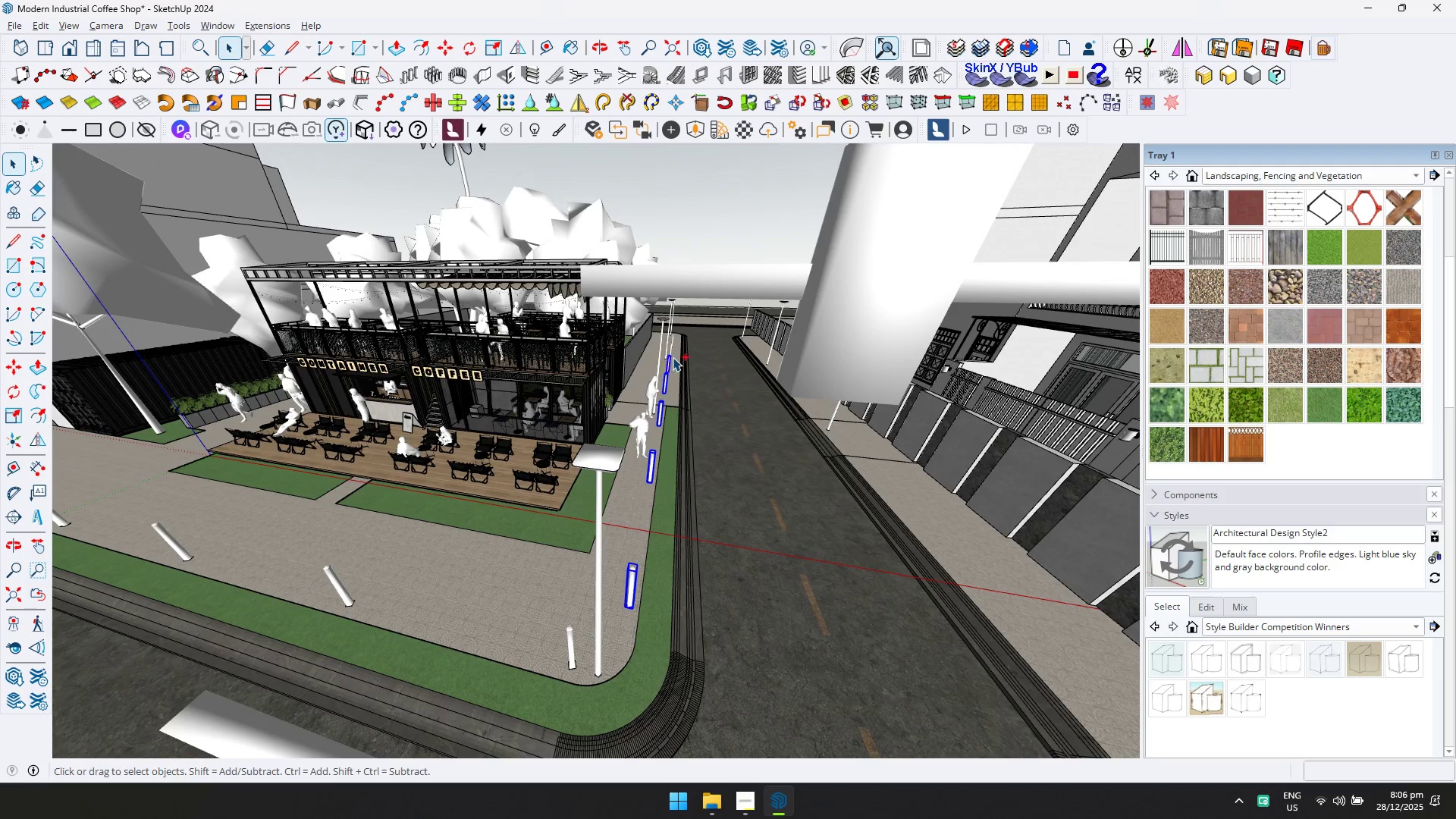 
key(Control+ControlLeft)
 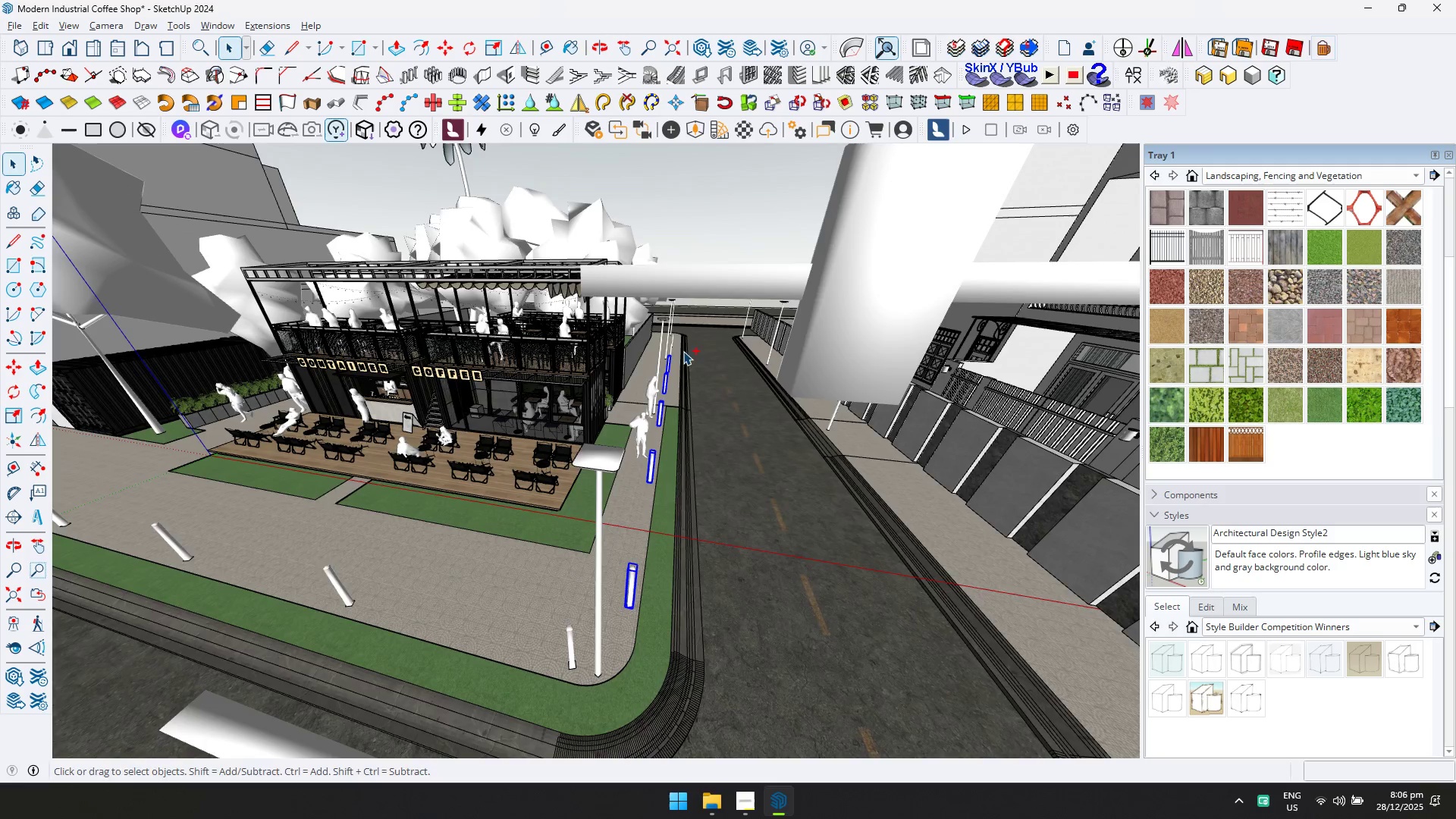 
key(Control+ControlLeft)
 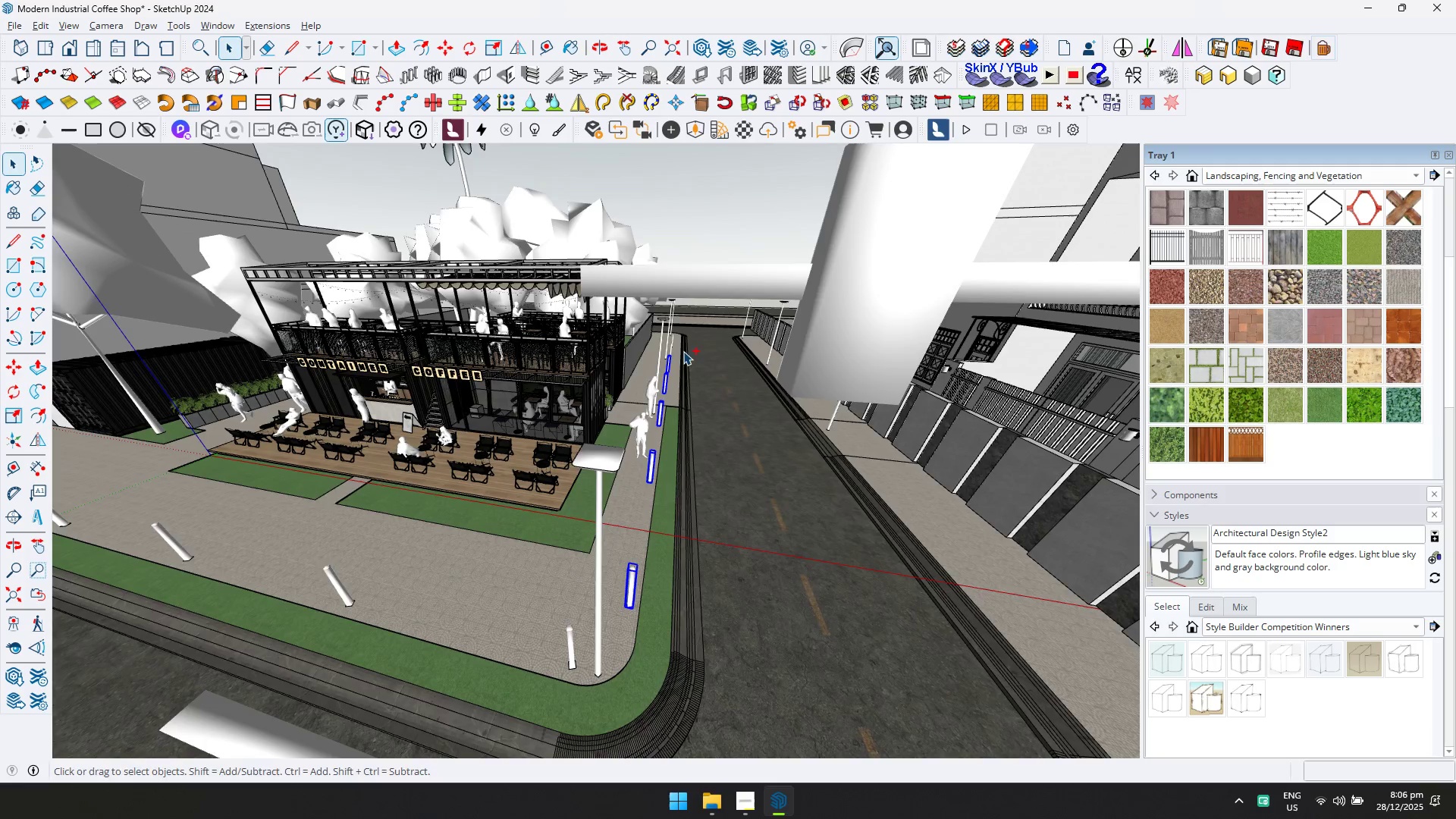 
key(Control+ControlLeft)
 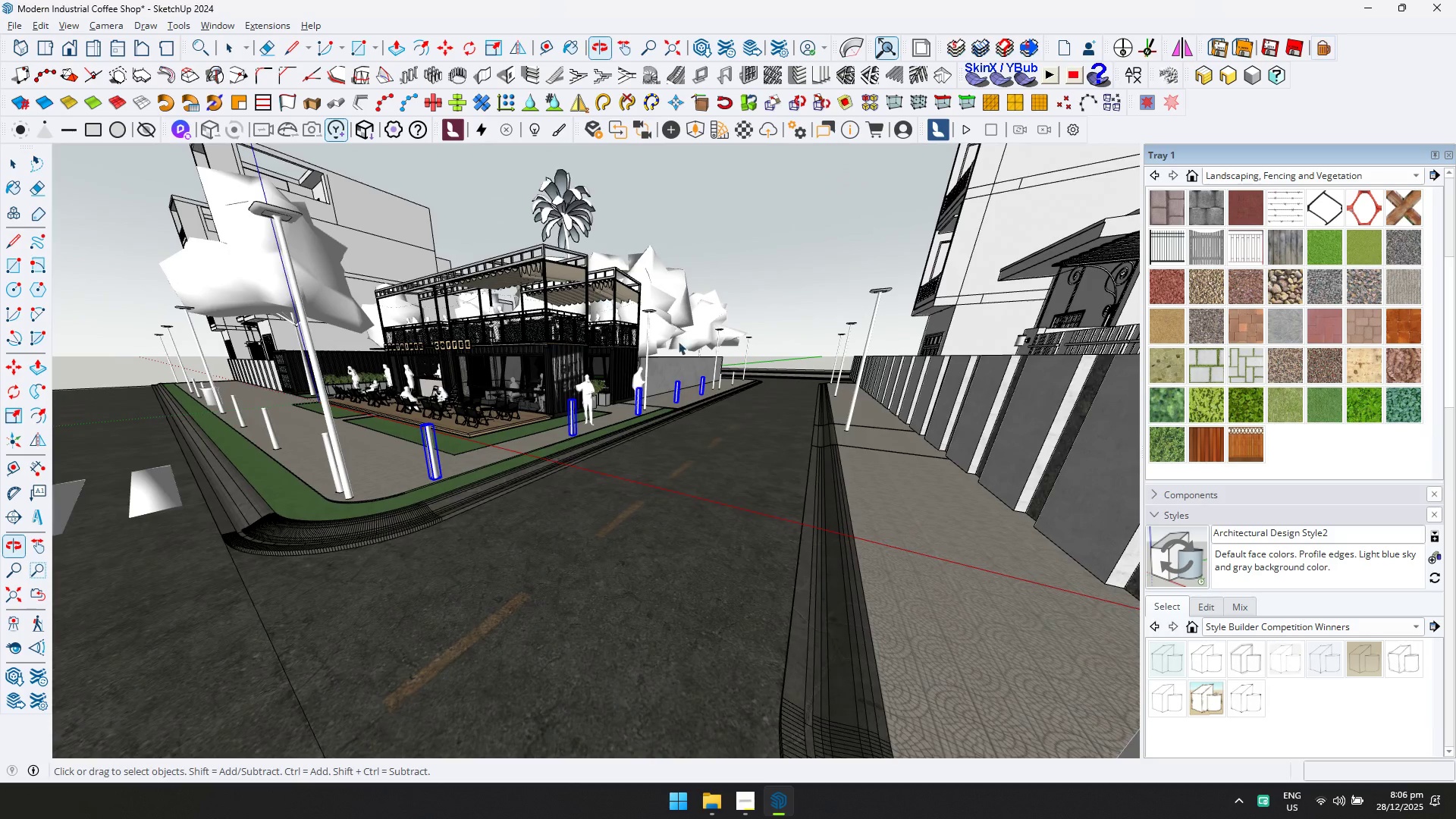 
hold_key(key=ControlLeft, duration=1.47)
scroll: coordinate [728, 376], scroll_direction: up, amount: 3.0
 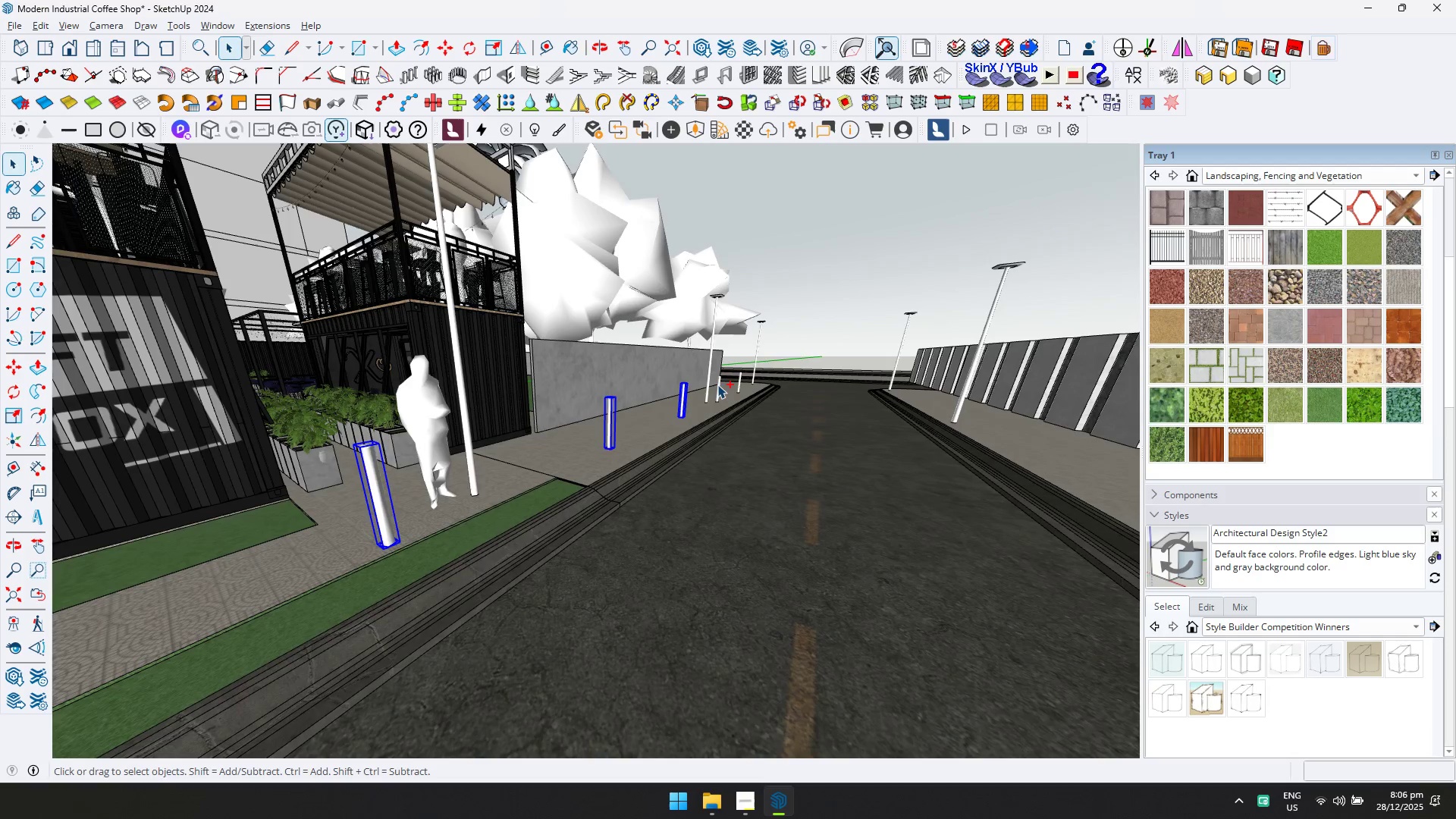 
key(M)
 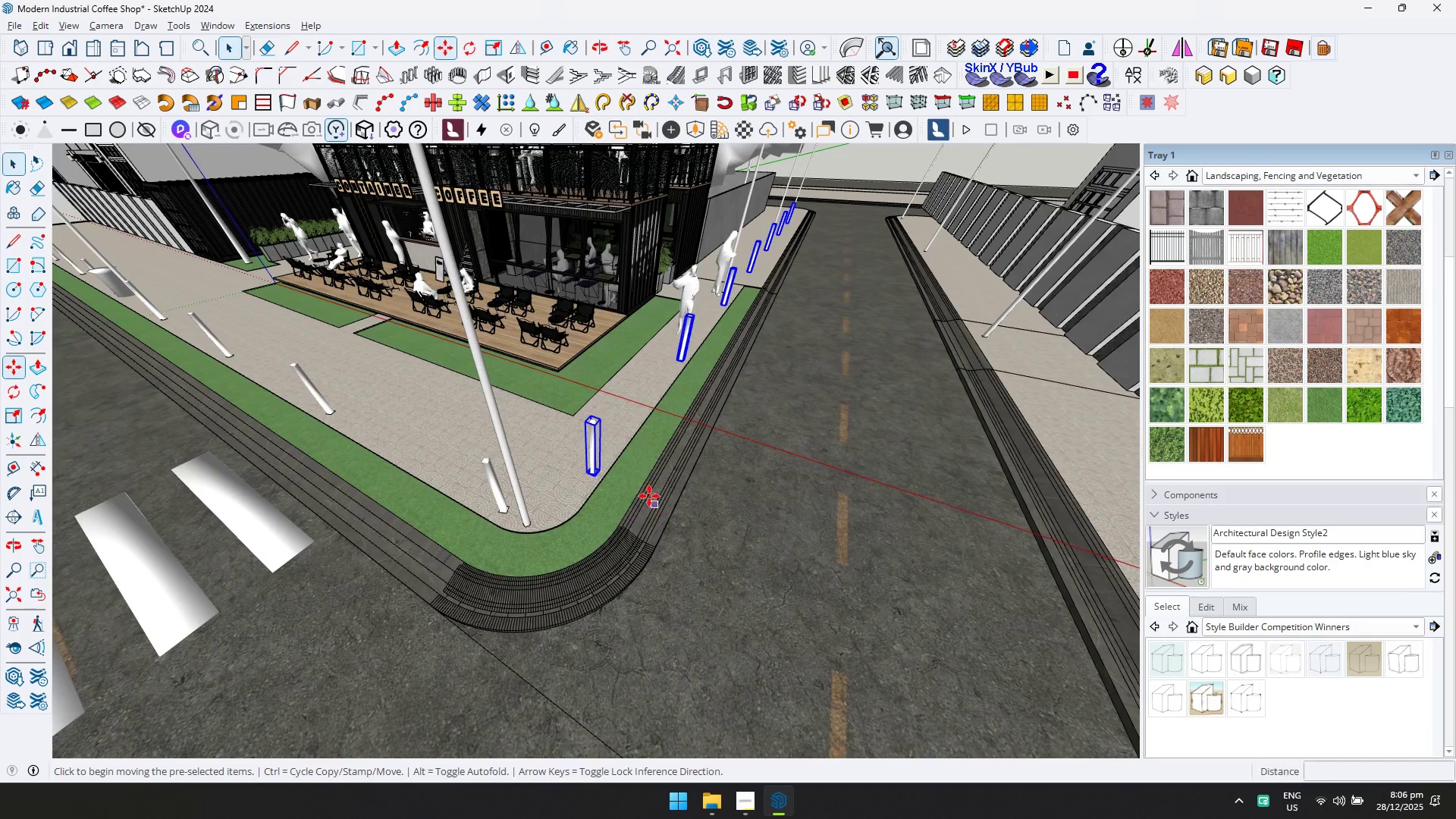 
key(Control+ControlLeft)
 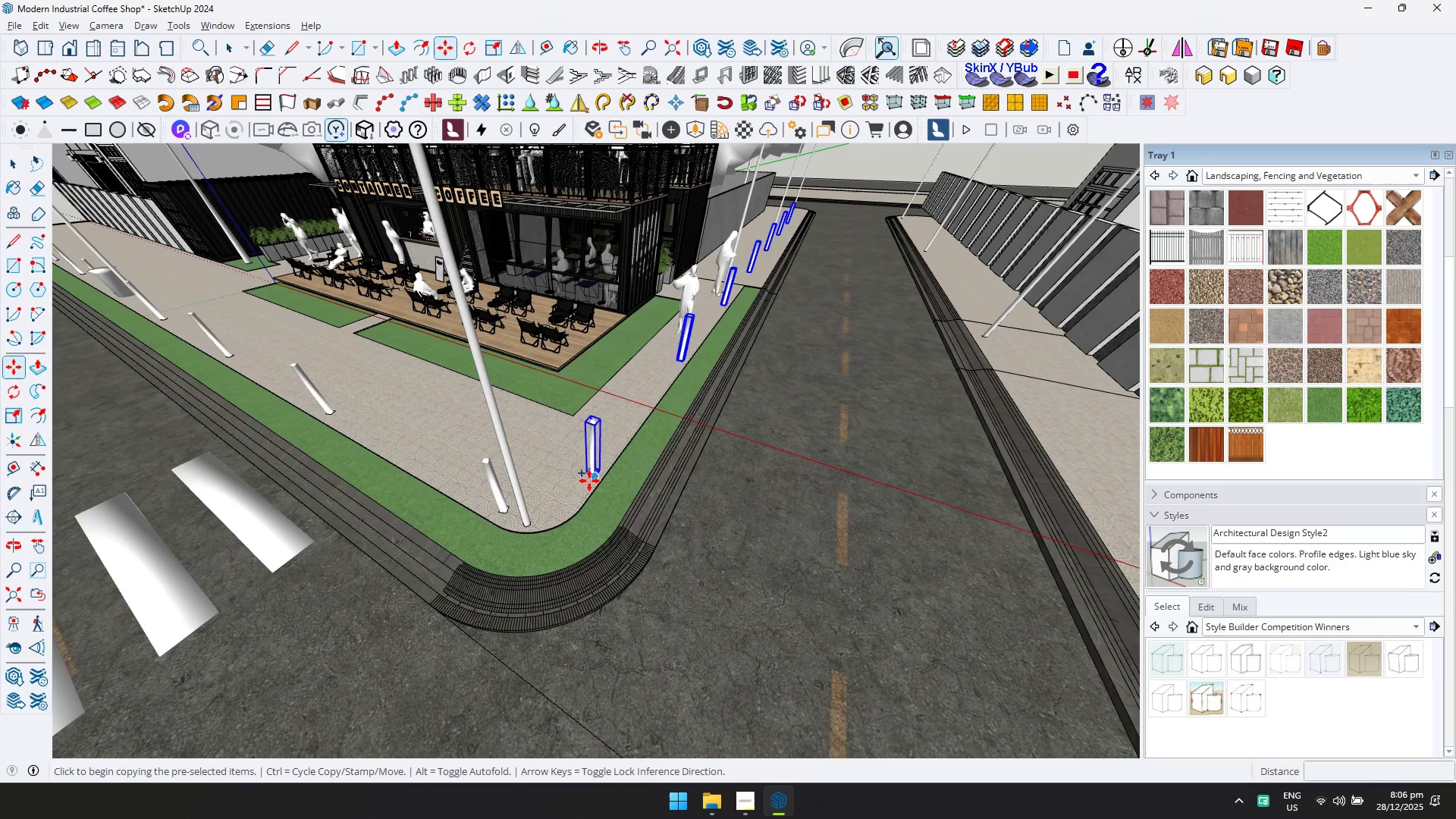 
scroll: coordinate [657, 517], scroll_direction: up, amount: 5.0
 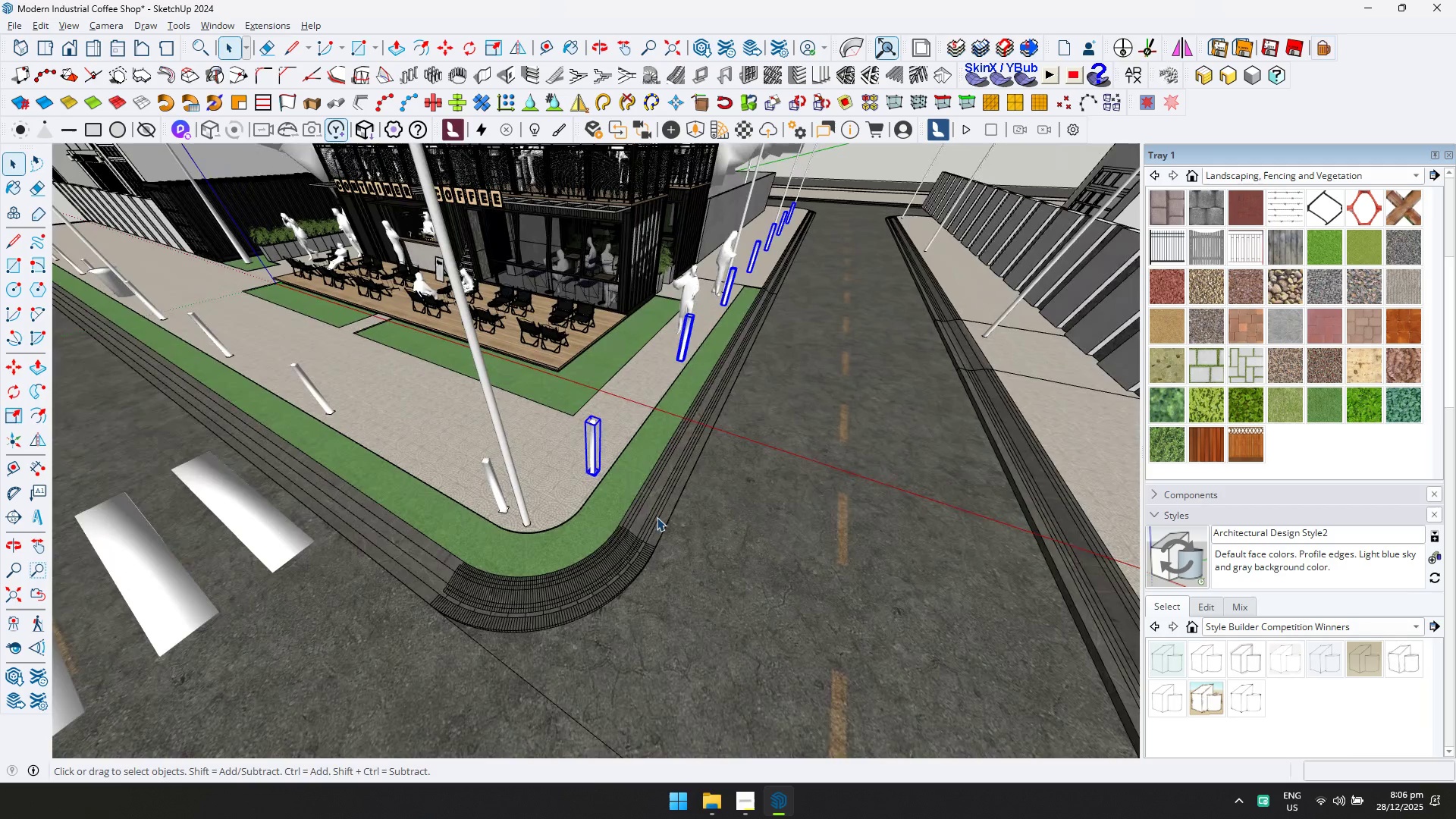 
left_click([589, 481])
 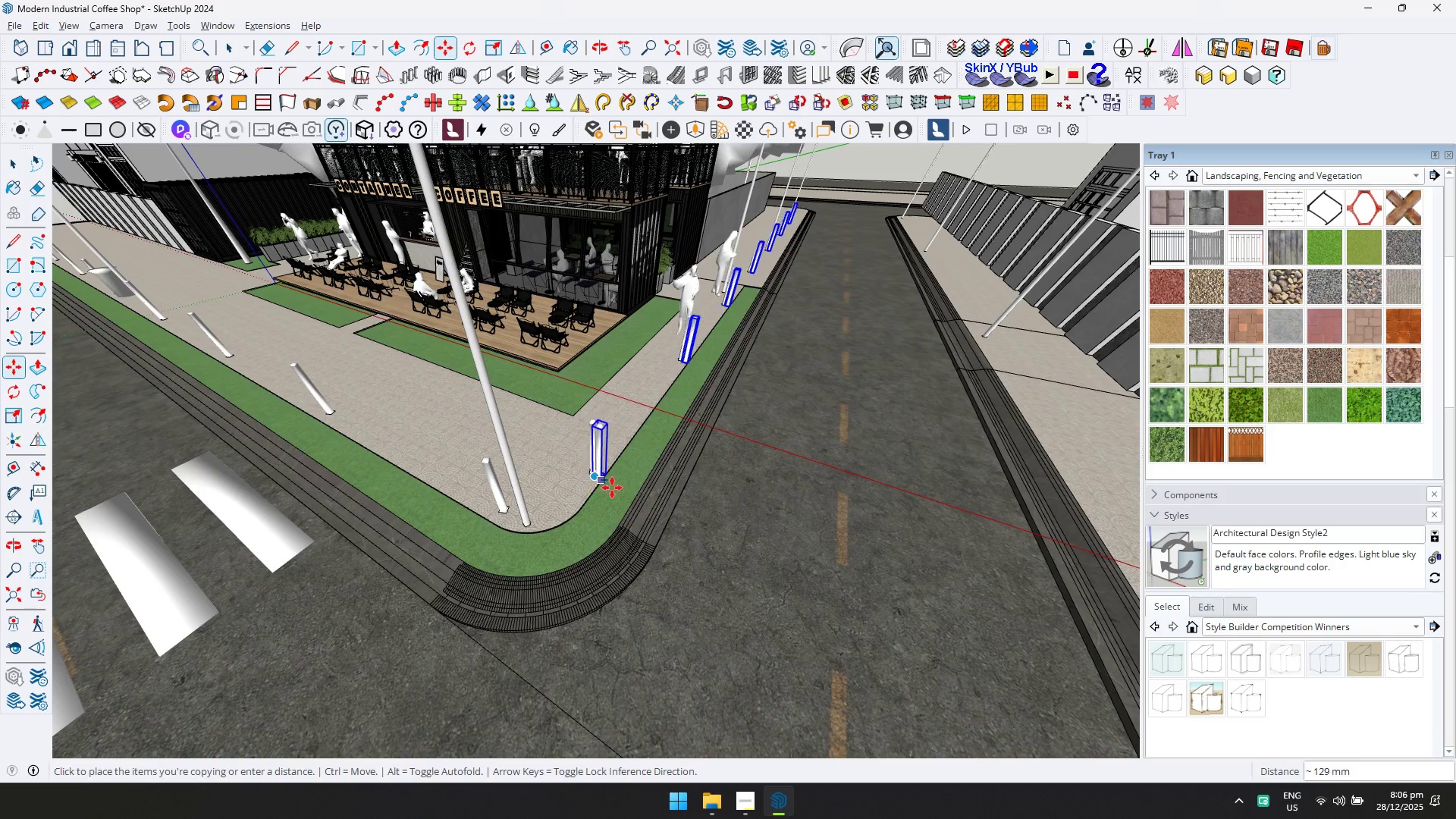 
key(ArrowLeft)
 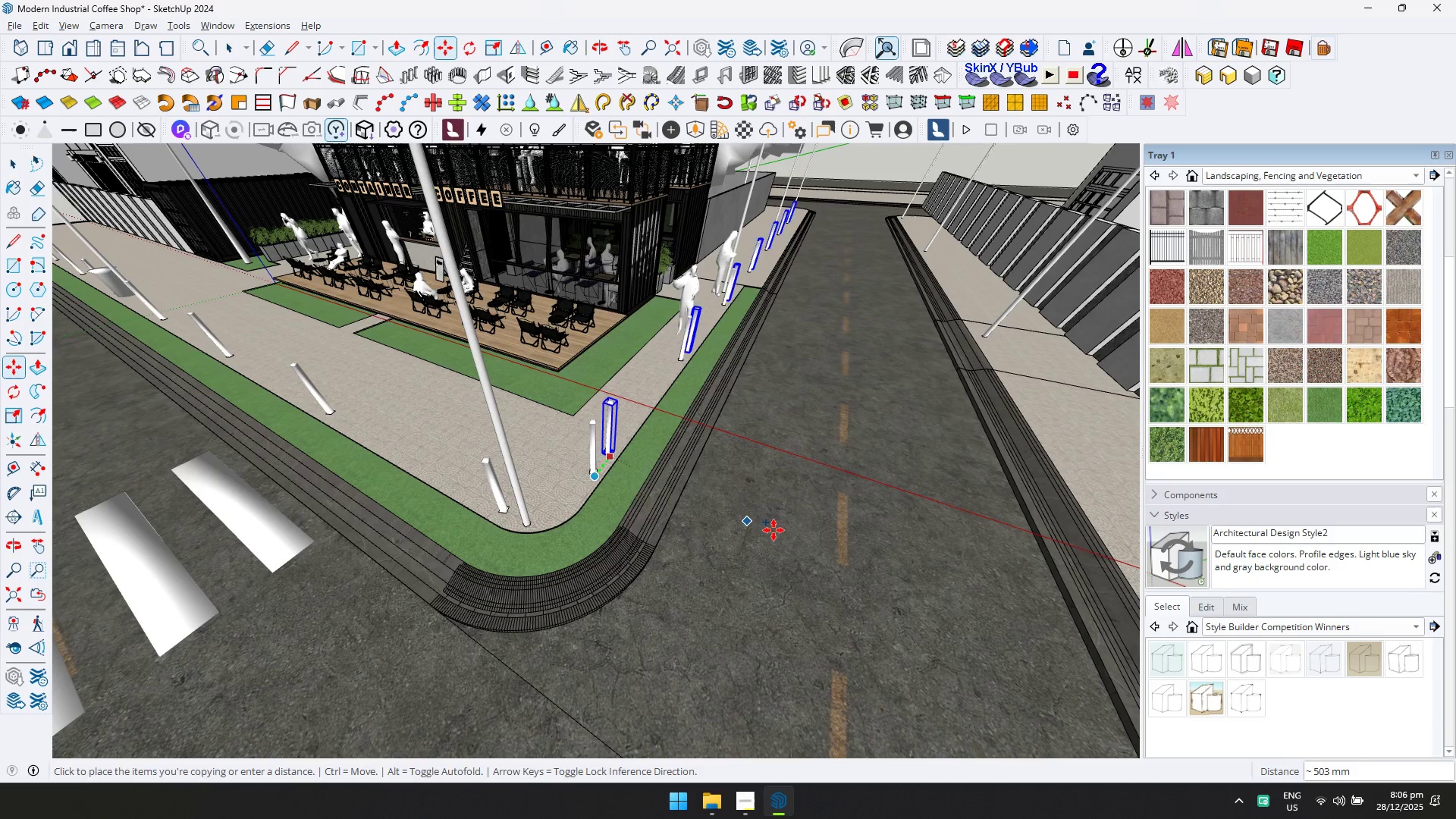 
key(ArrowRight)
 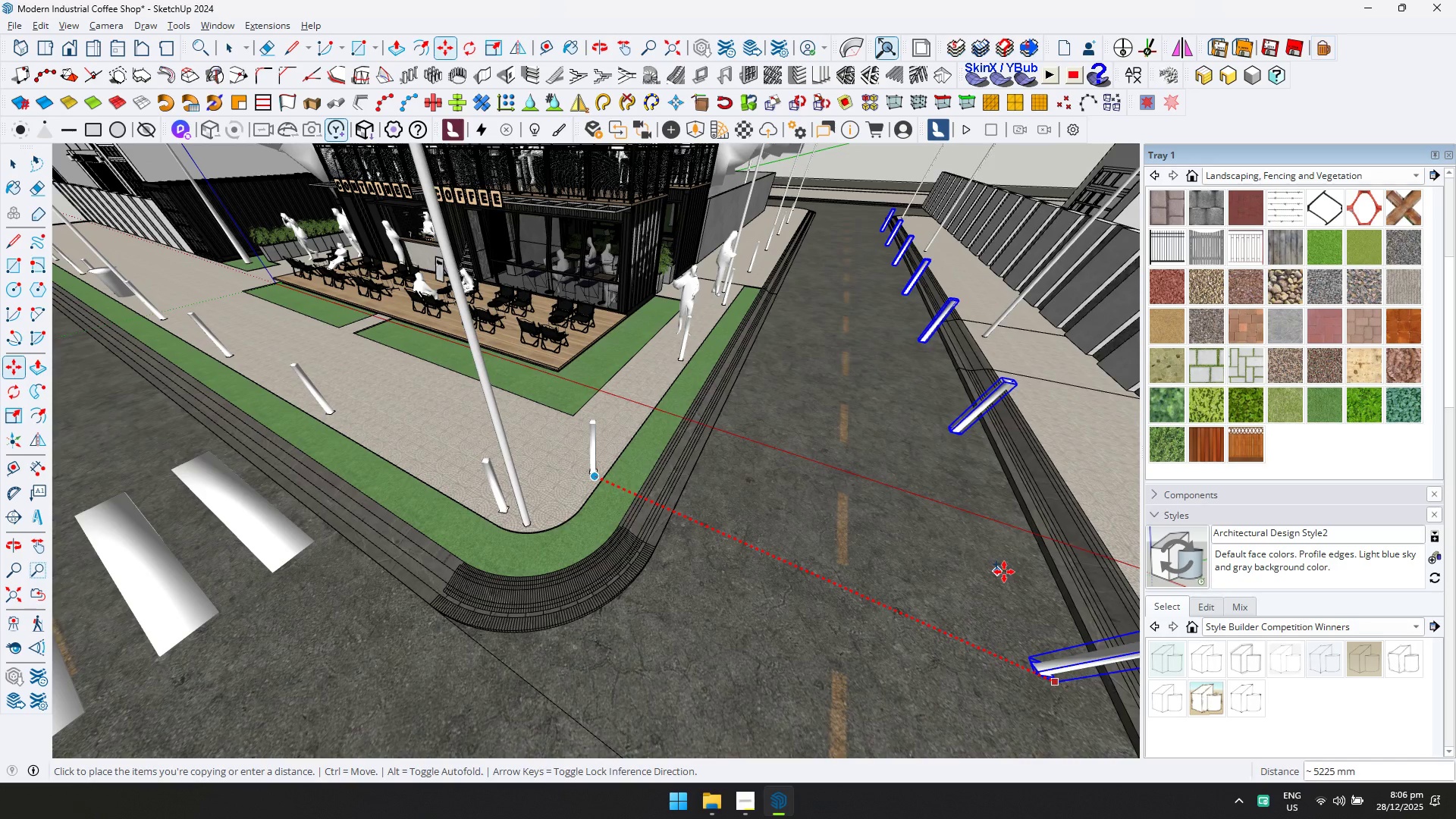 
hold_key(key=ShiftLeft, duration=0.52)
 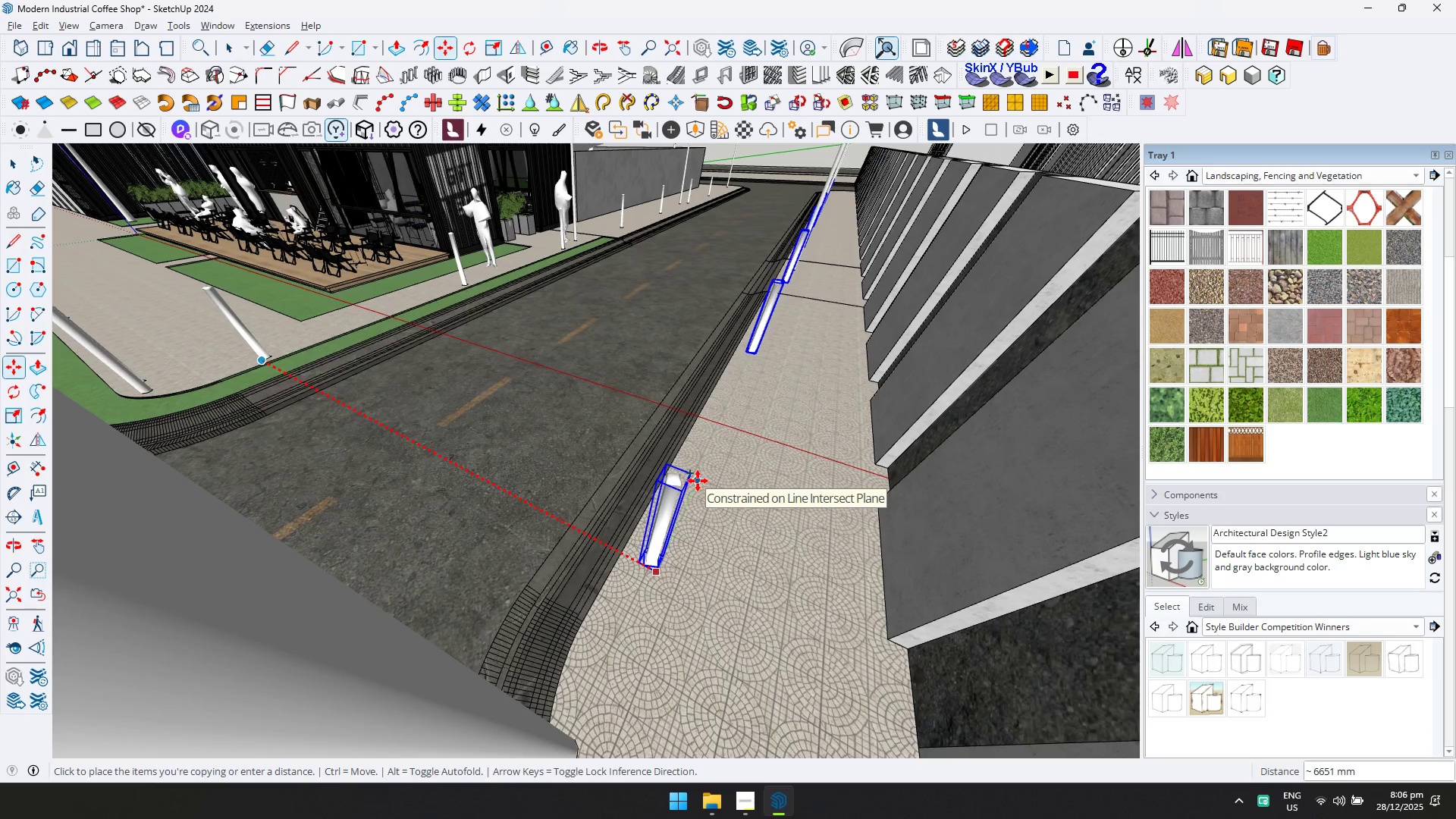 
scroll: coordinate [682, 501], scroll_direction: down, amount: 4.0
 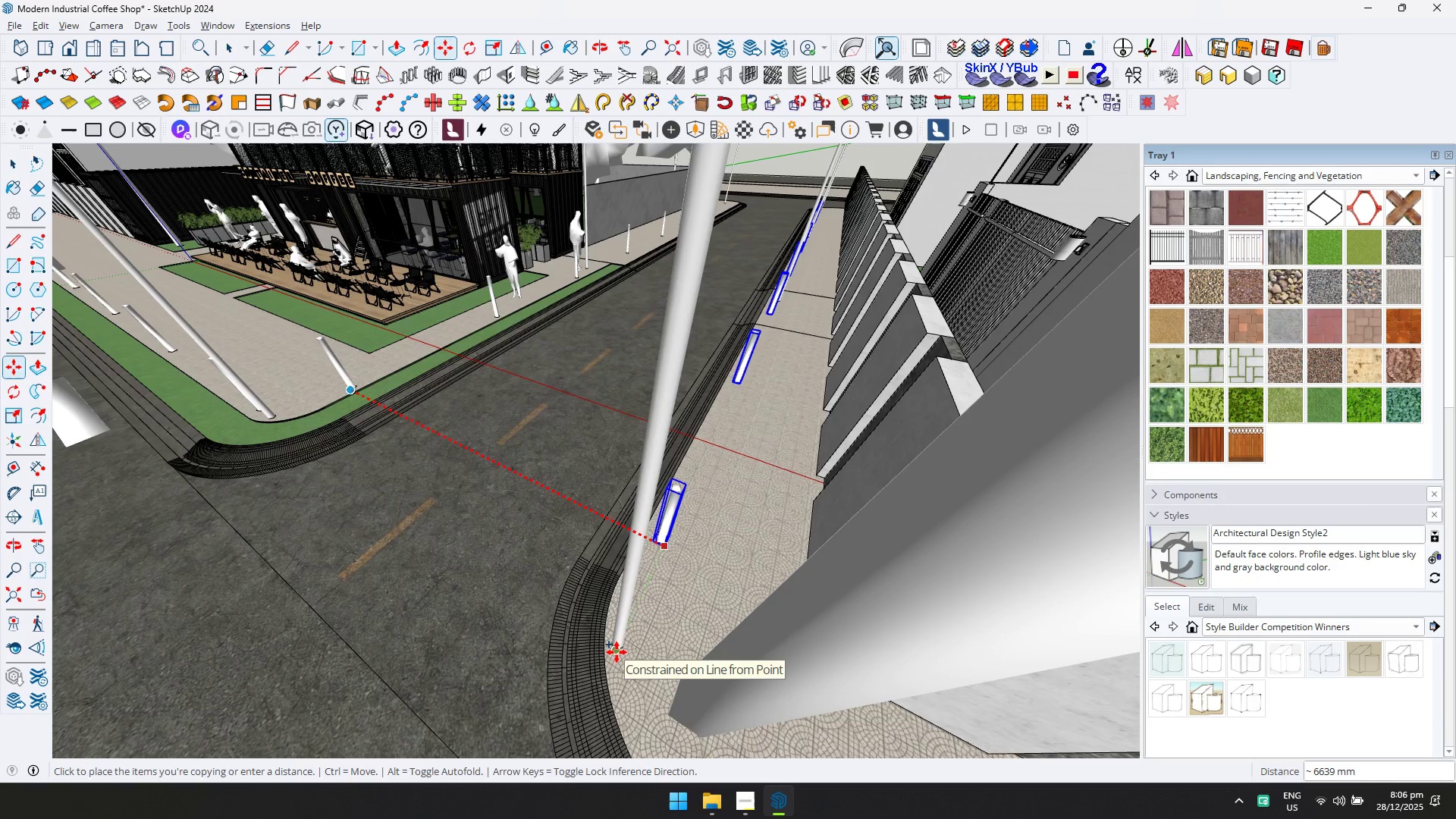 
left_click([617, 652])
 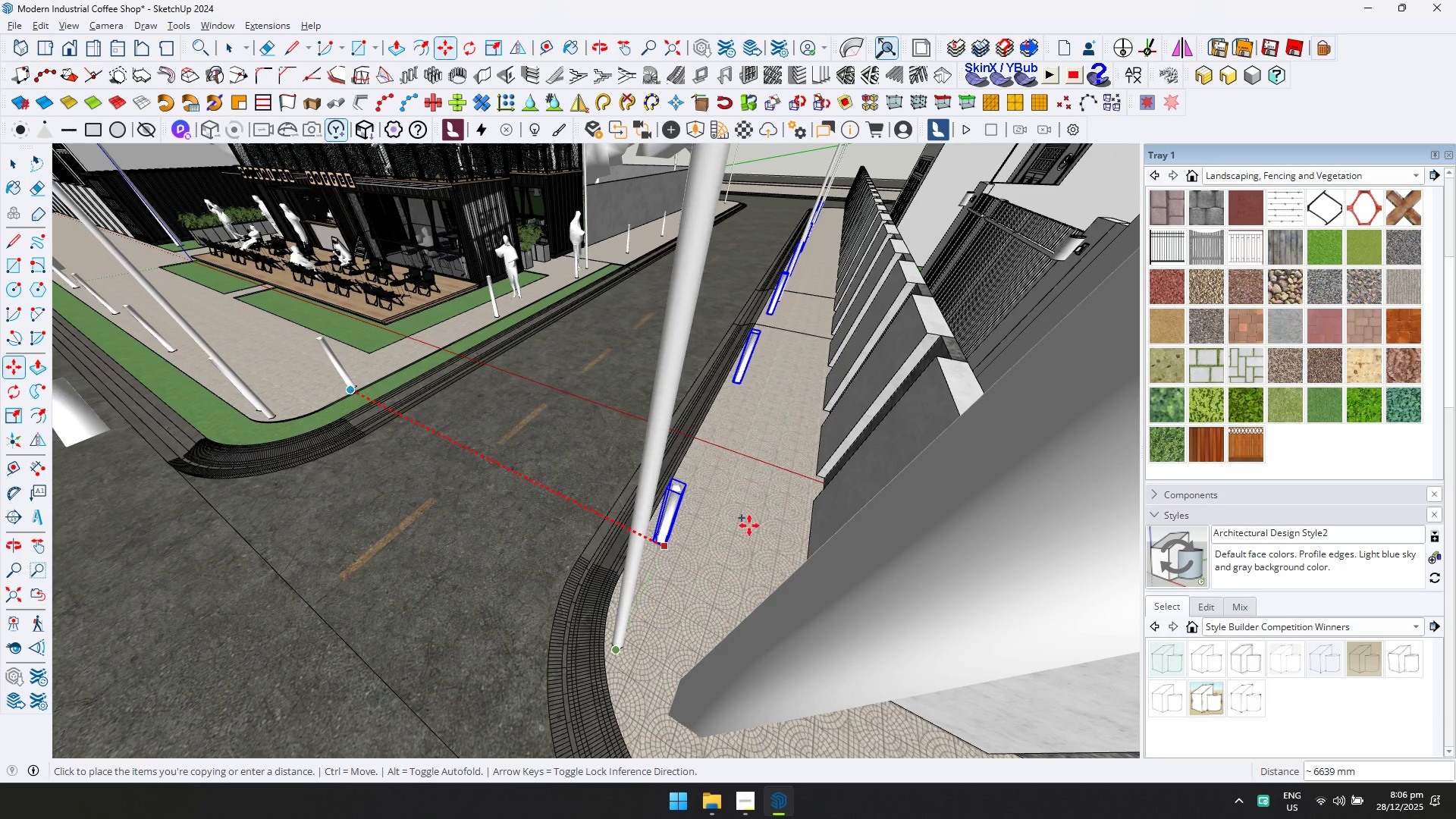 
hold_key(key=ShiftLeft, duration=0.42)
 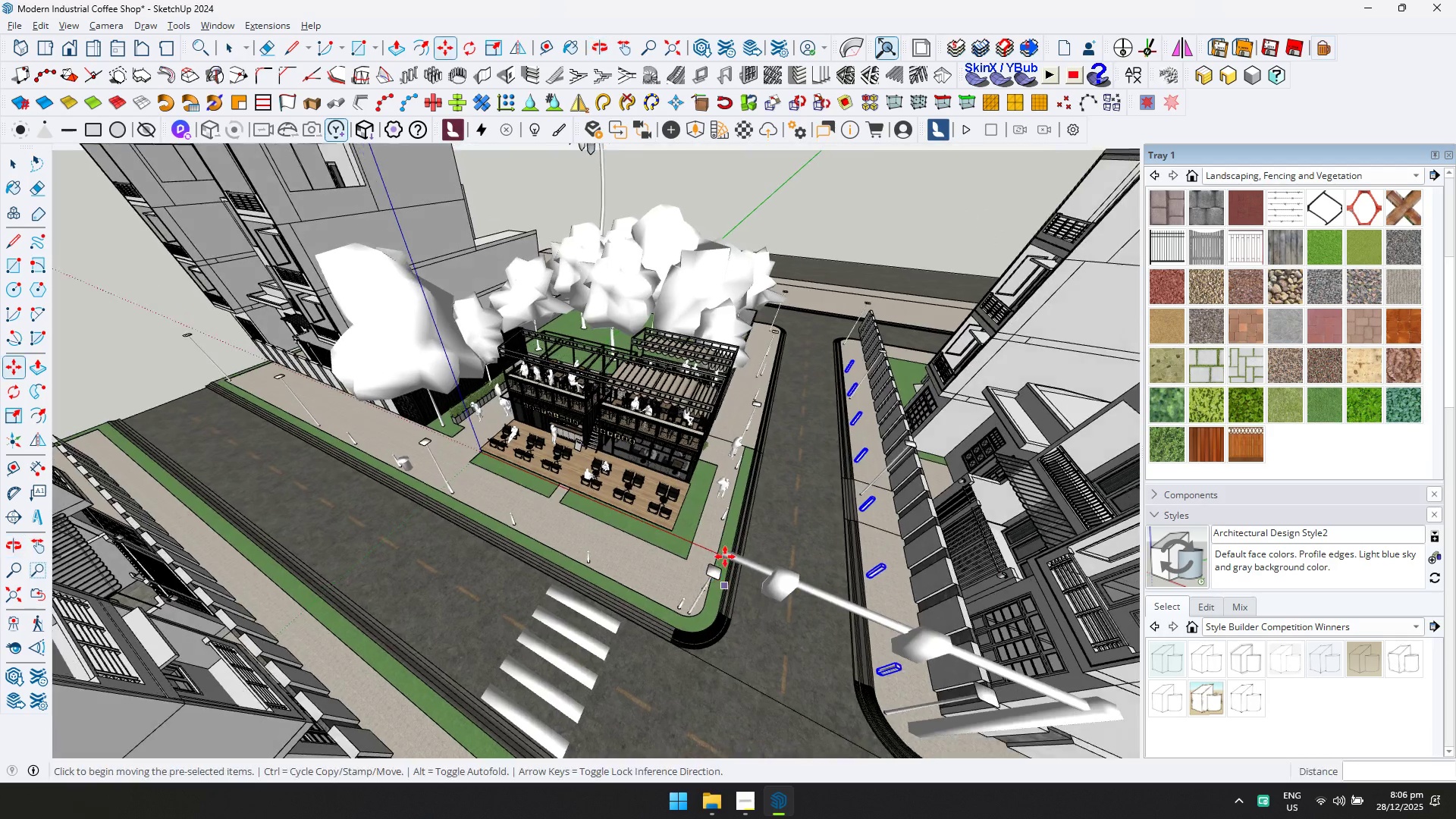 
key(Space)
 